 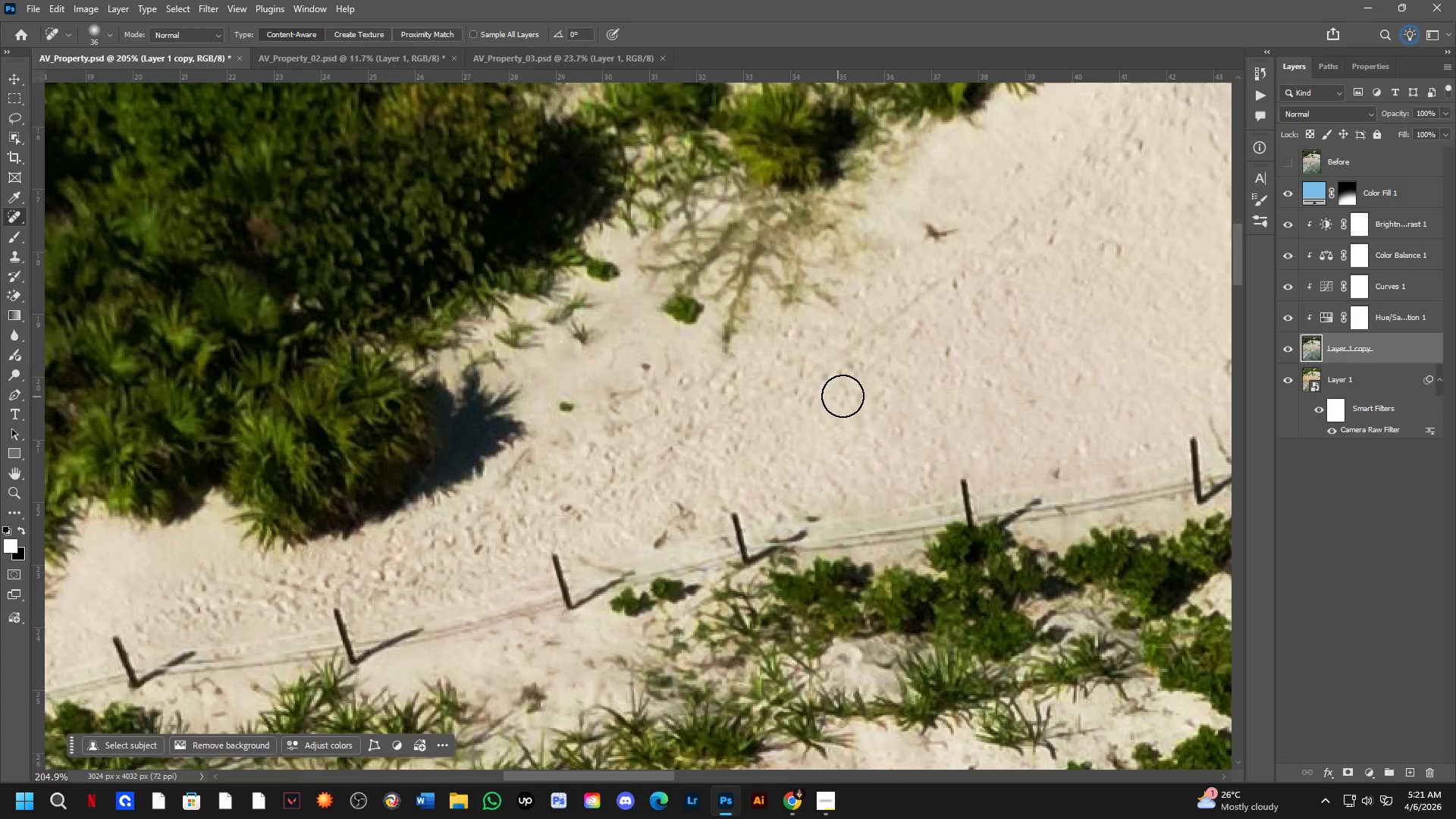 
hold_key(key=Space, duration=0.62)
 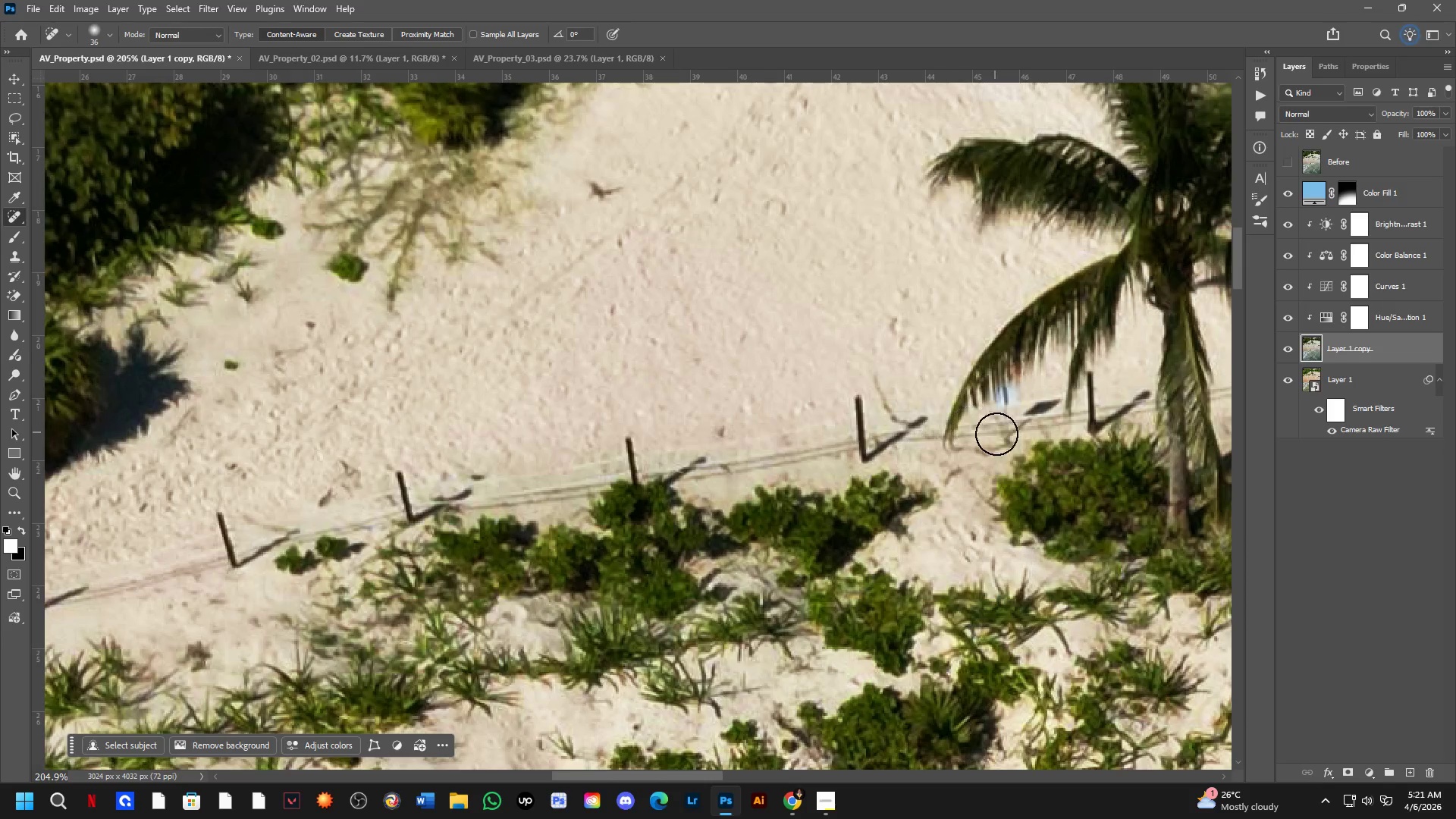 
left_click_drag(start_coordinate=[907, 400], to_coordinate=[572, 359])
 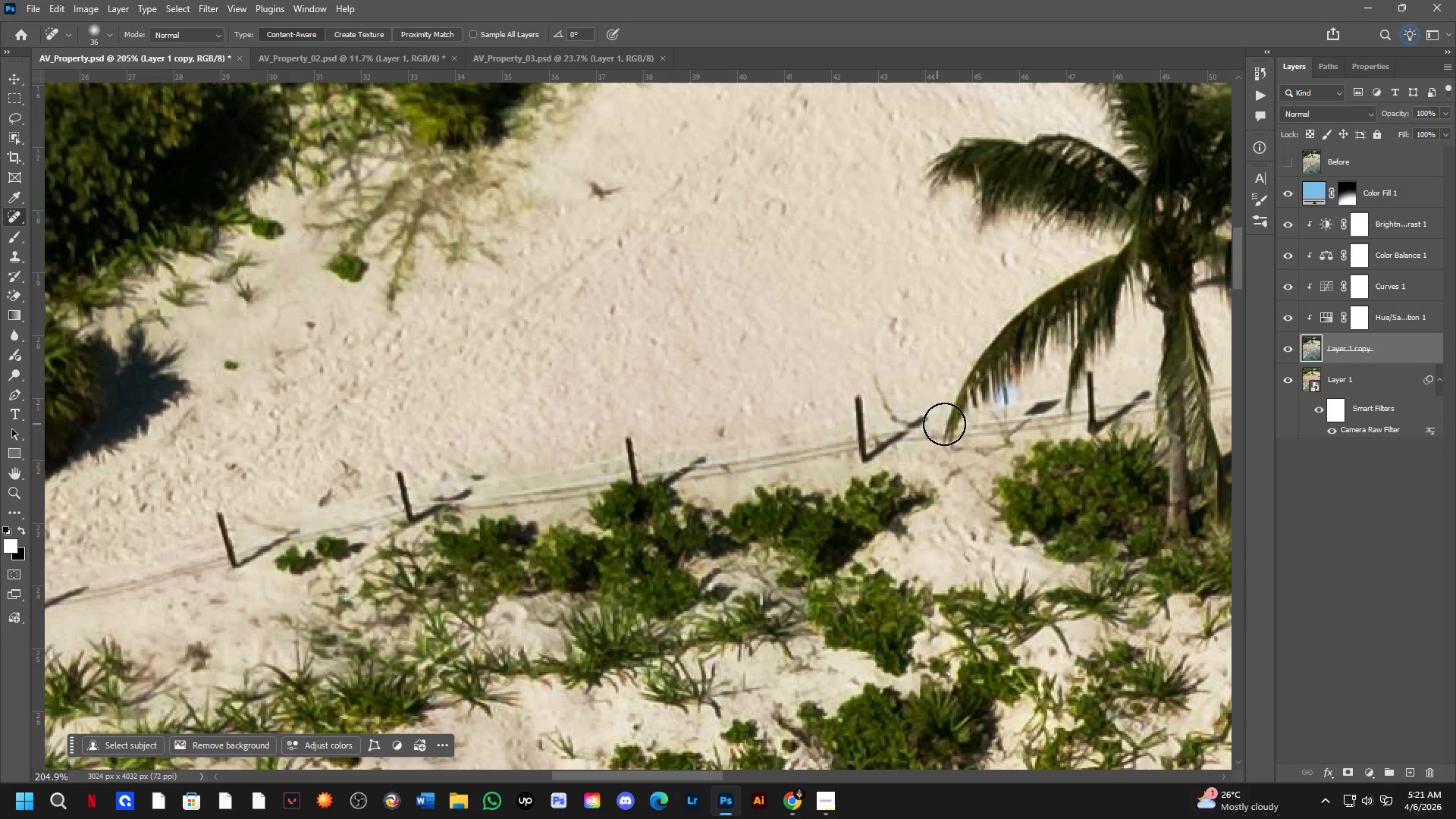 
scroll: coordinate [758, 413], scroll_direction: down, amount: 4.0
 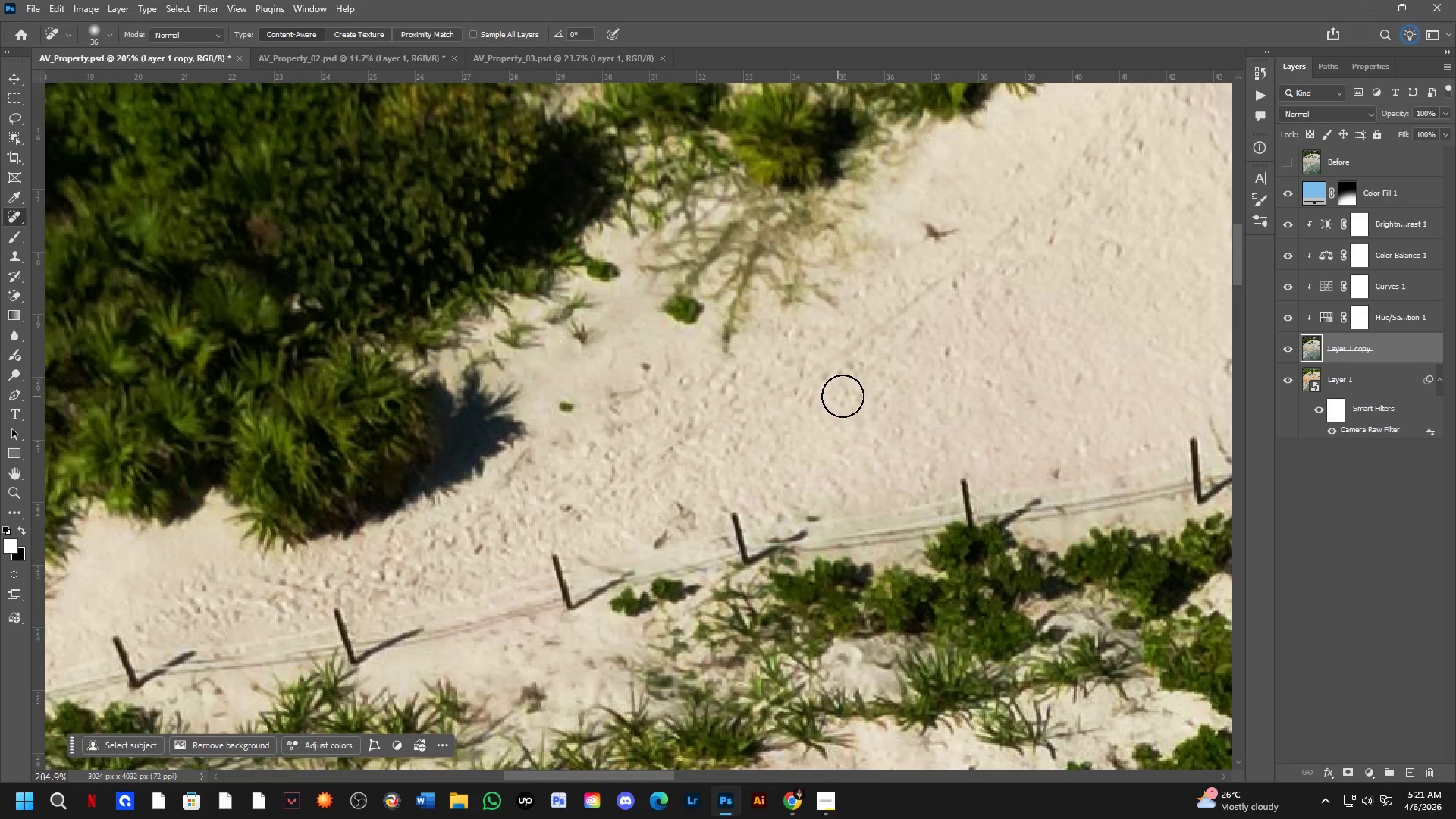 
hold_key(key=Space, duration=1.5)
 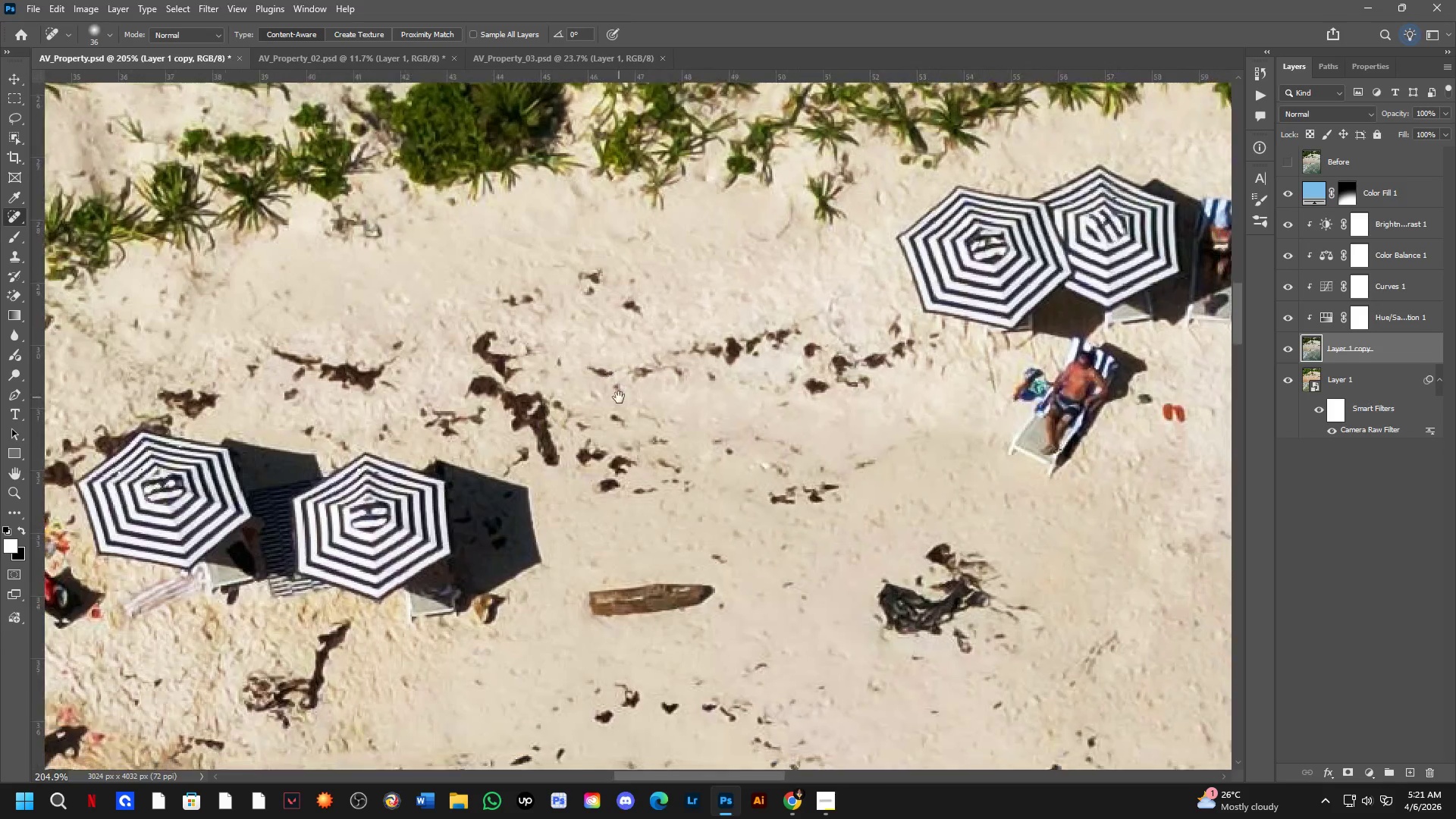 
left_click_drag(start_coordinate=[946, 478], to_coordinate=[547, 361])
 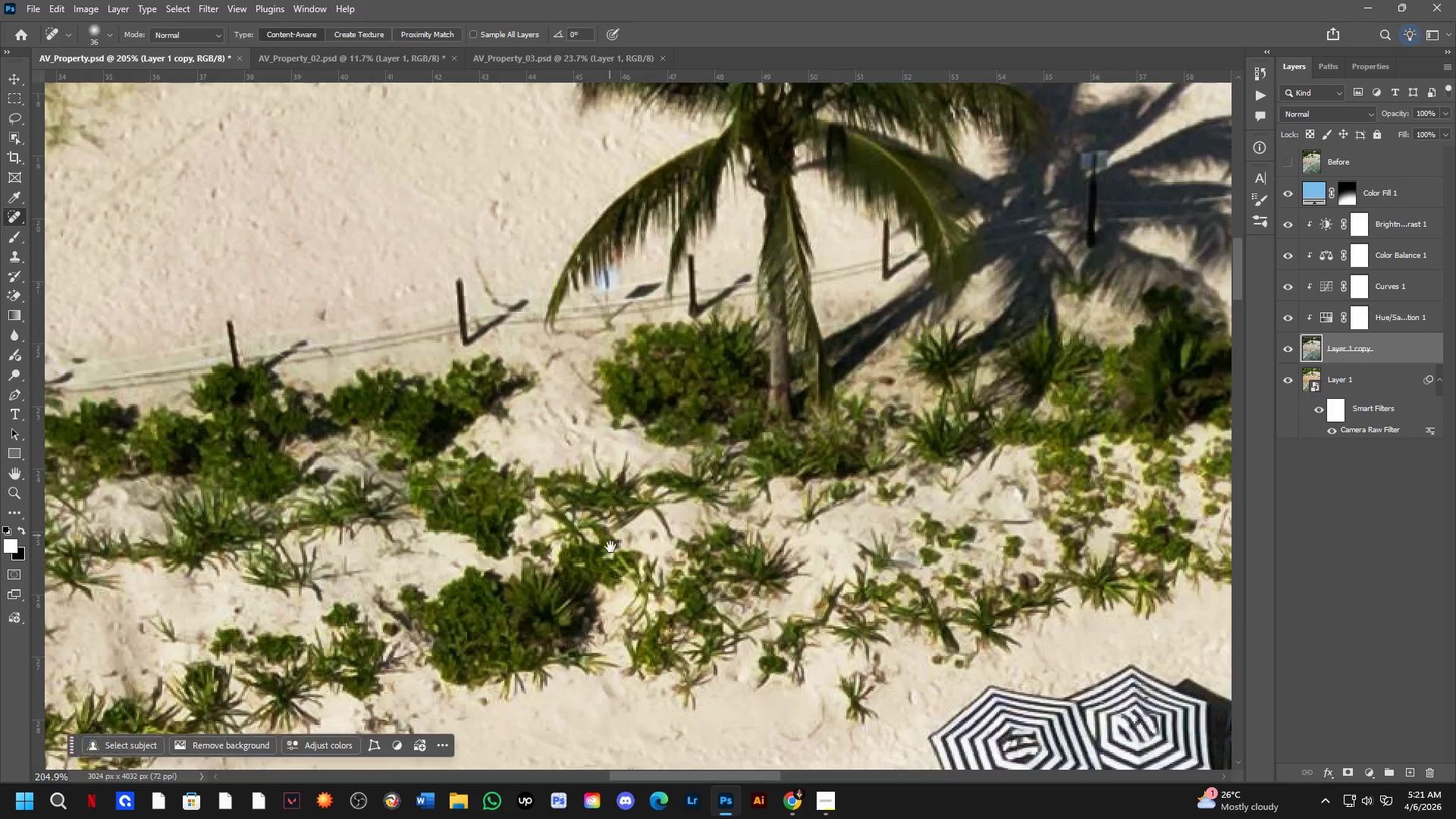 
left_click_drag(start_coordinate=[610, 548], to_coordinate=[606, 391])
 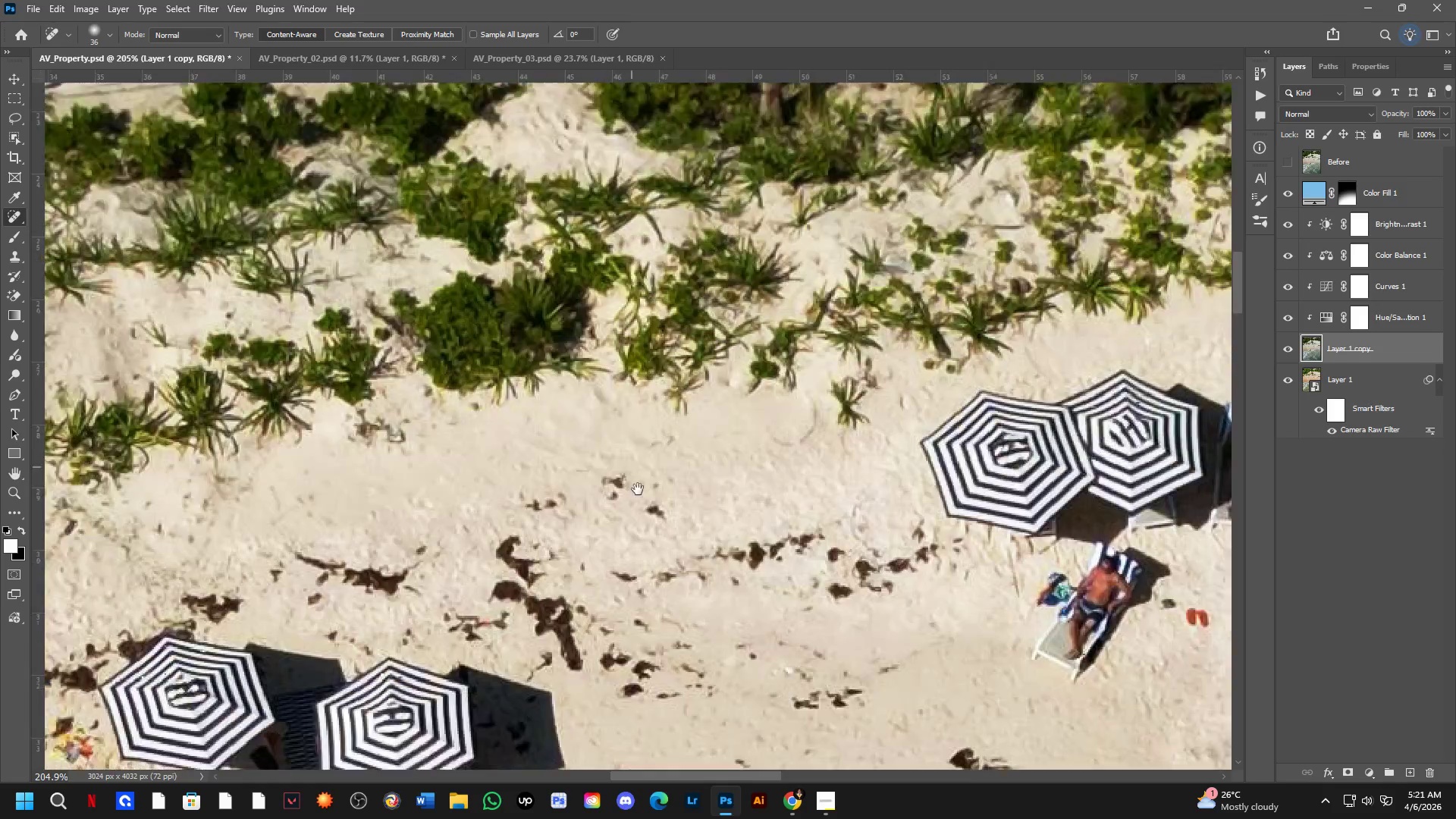 
left_click_drag(start_coordinate=[639, 491], to_coordinate=[619, 397])
 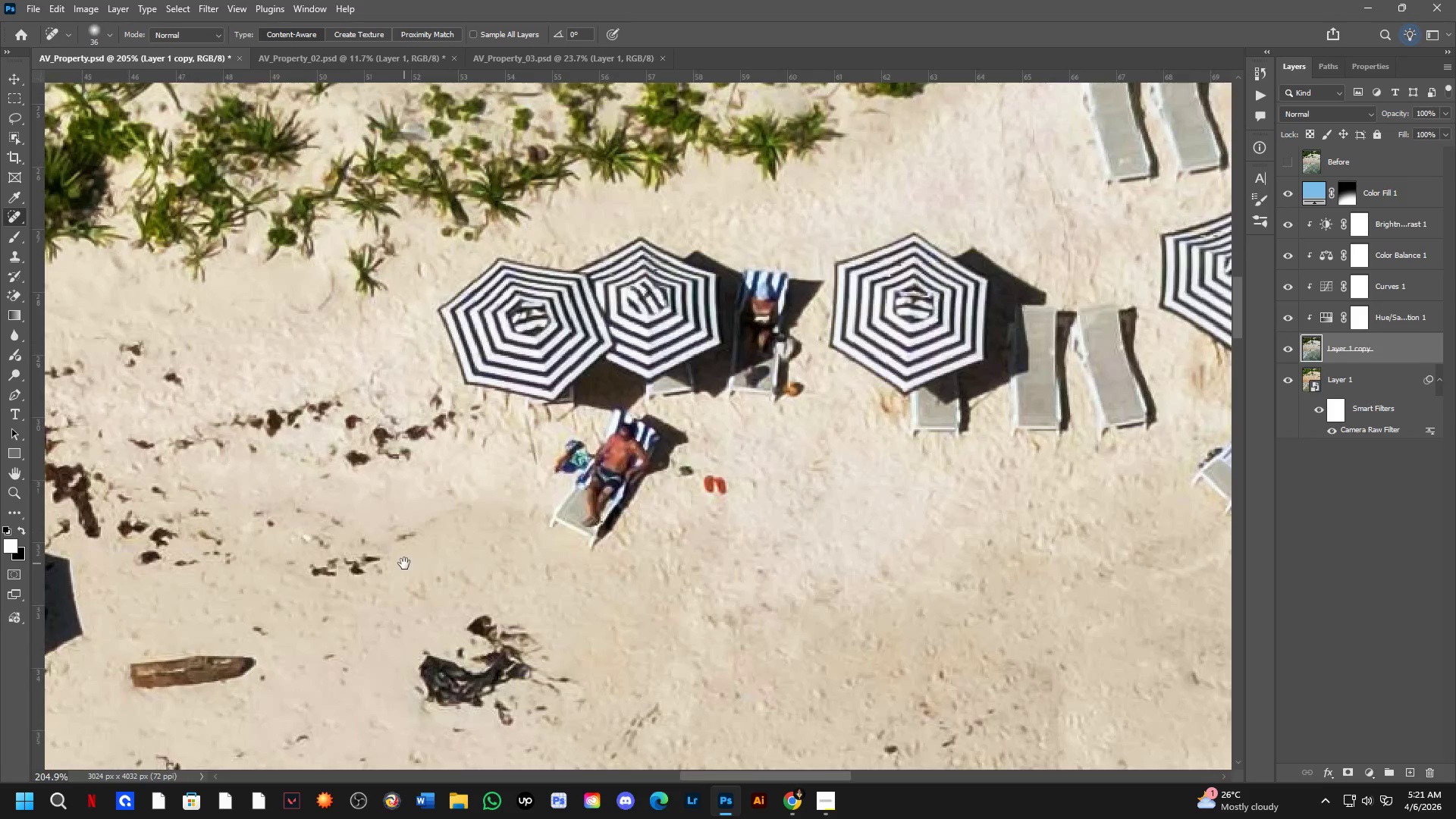 
hold_key(key=Space, duration=1.17)
 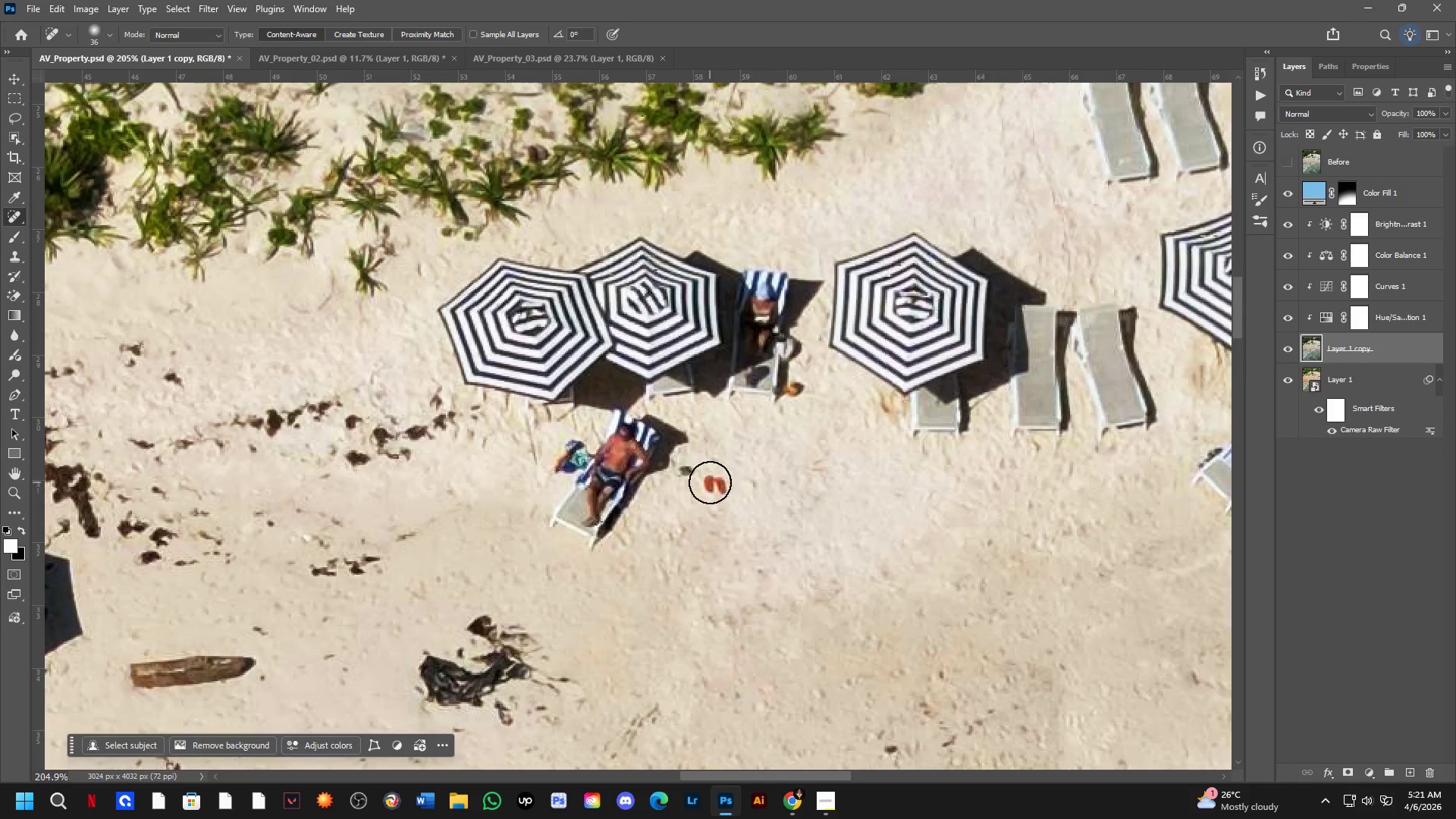 
left_click_drag(start_coordinate=[863, 491], to_coordinate=[404, 563])
 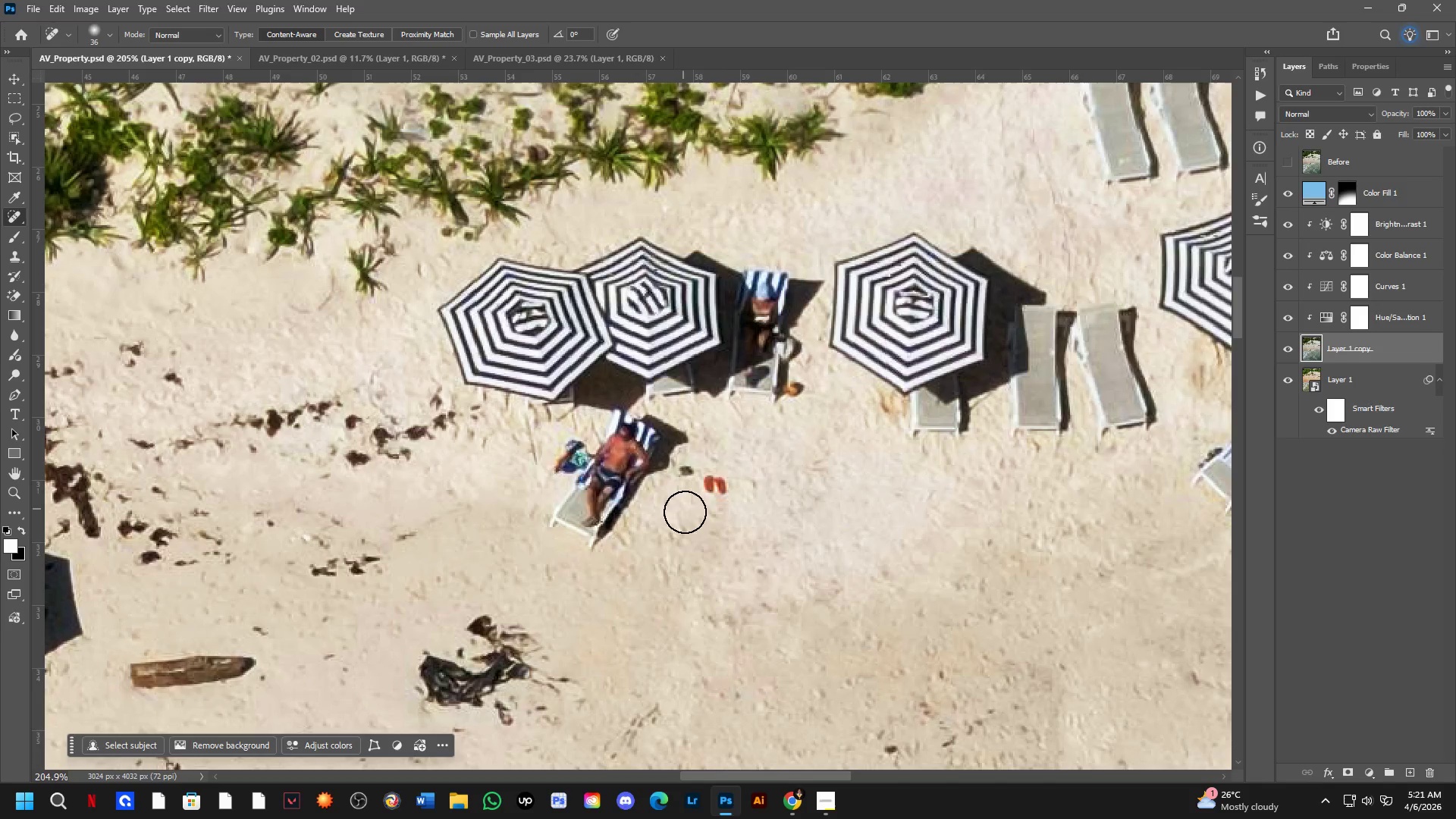 
hold_key(key=AltLeft, duration=0.41)
 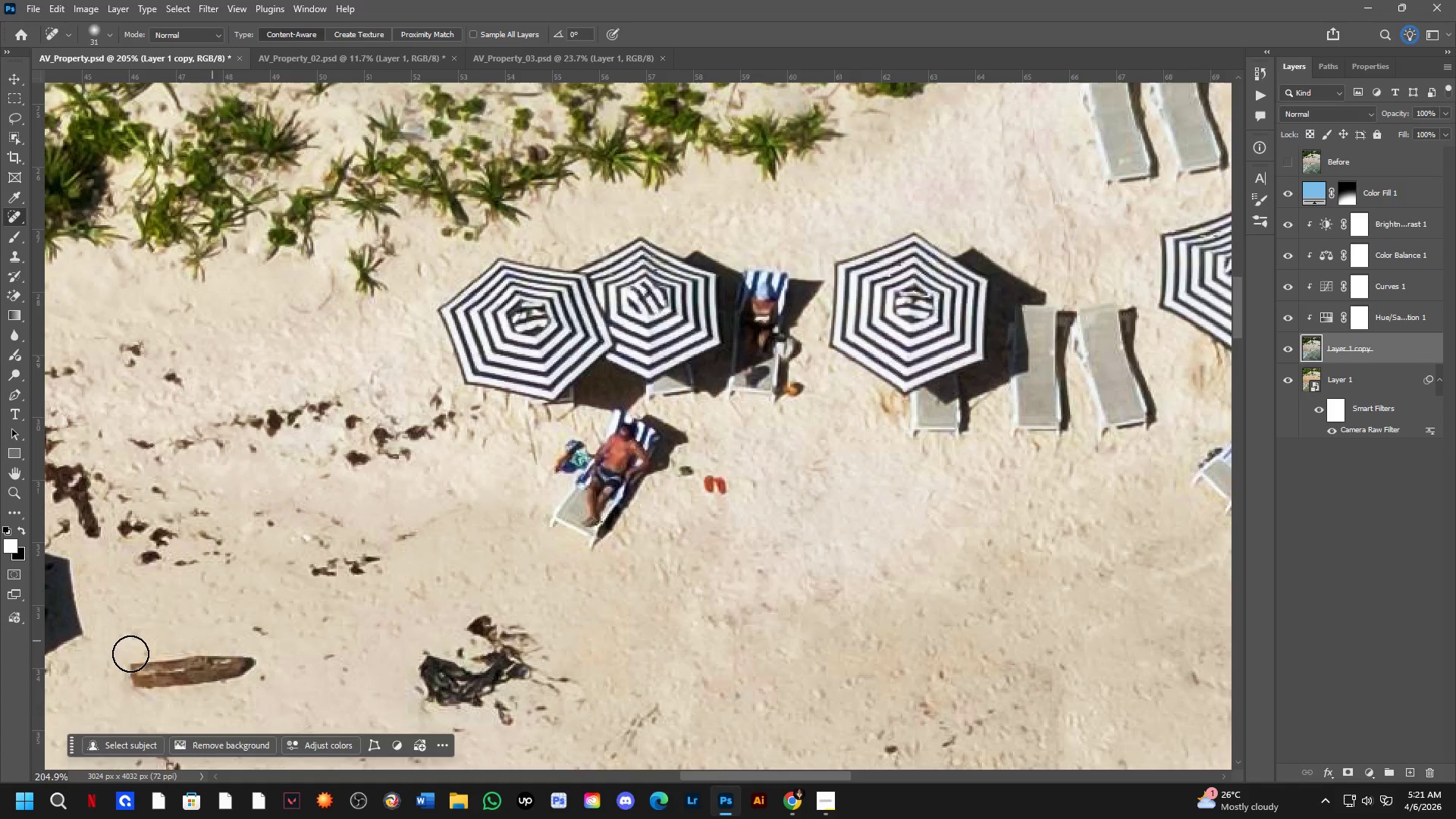 
hold_key(key=Space, duration=0.94)
 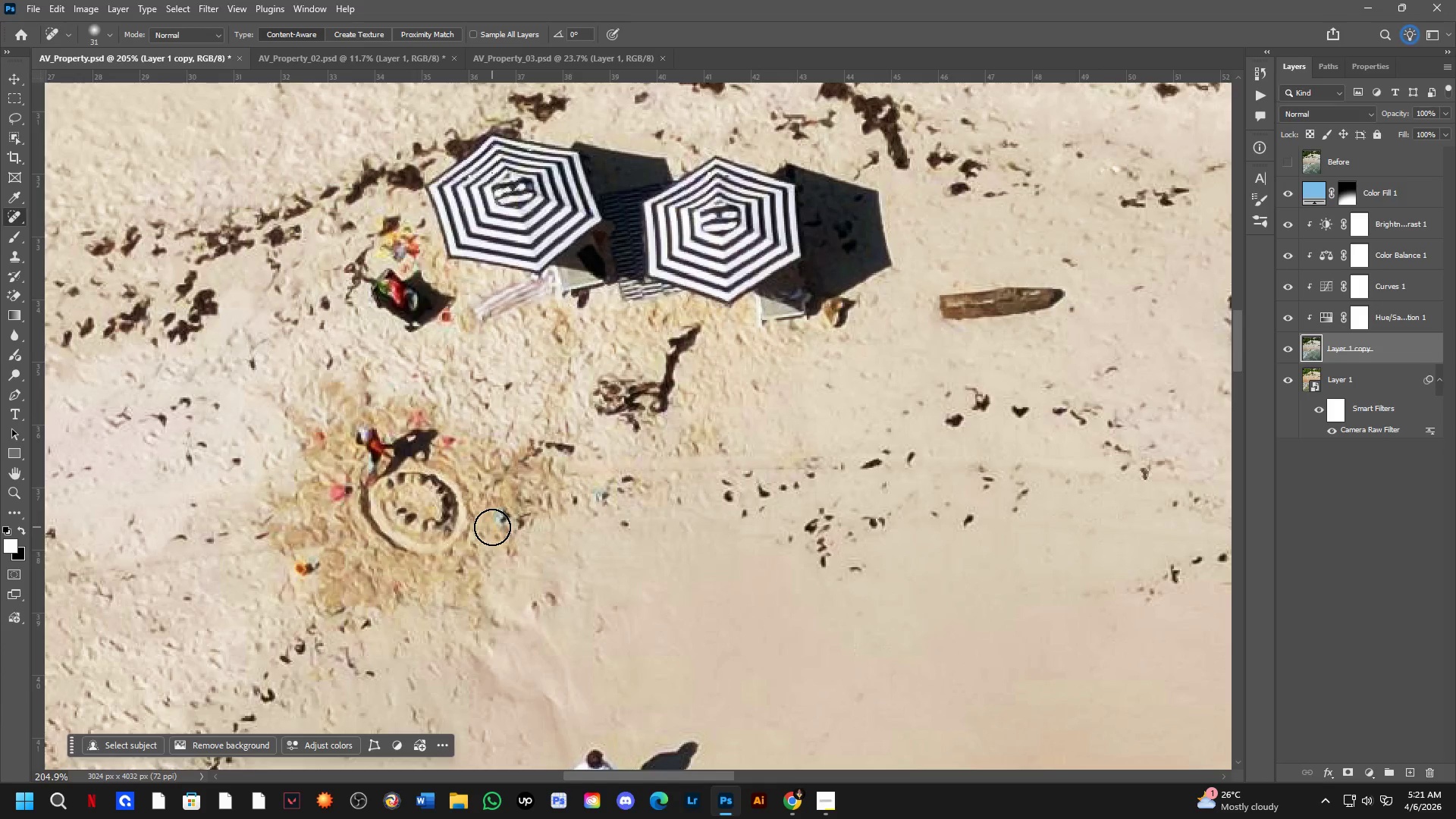 
left_click_drag(start_coordinate=[90, 645], to_coordinate=[899, 277])
 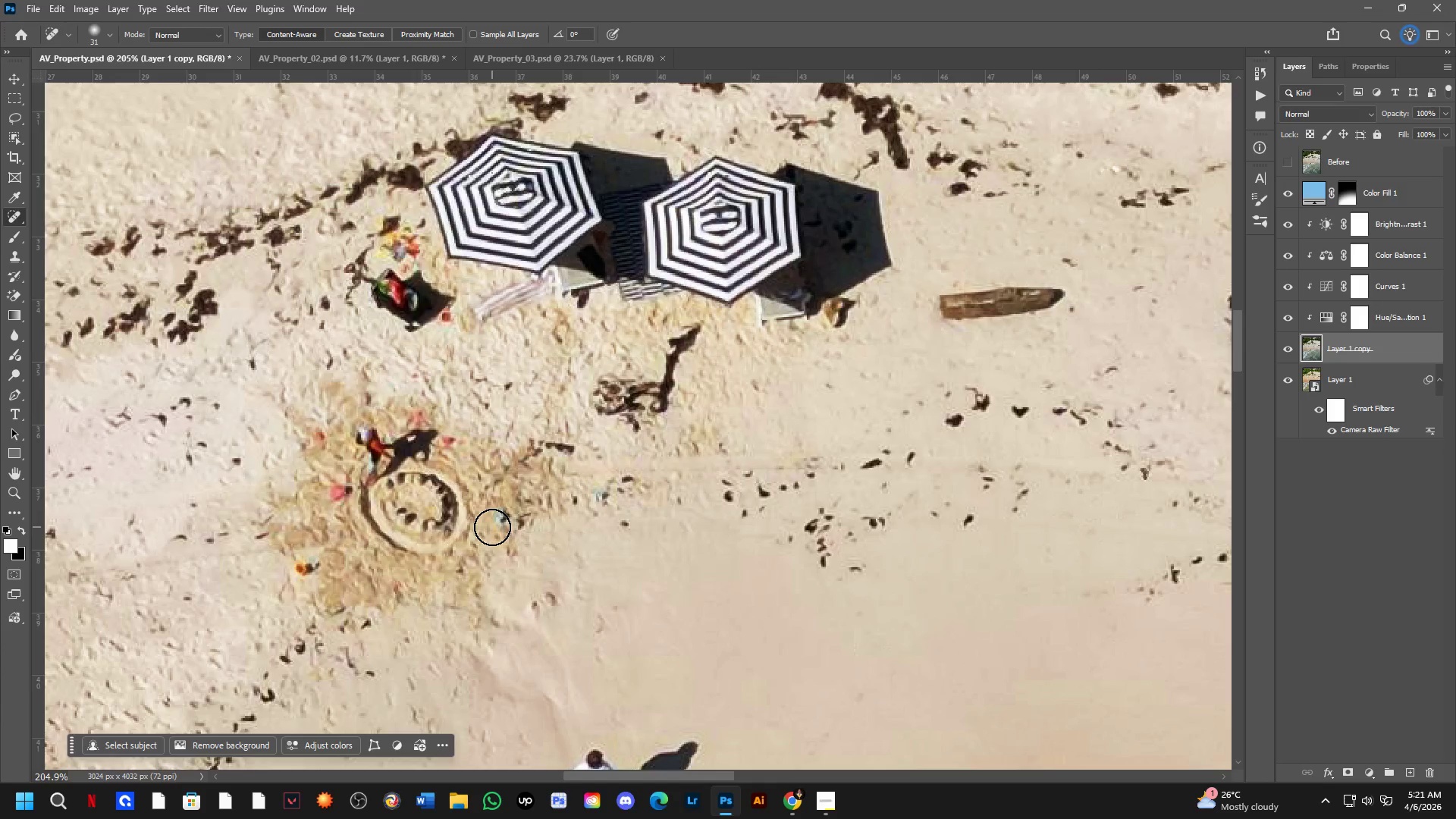 
key(Shift+ShiftLeft)
 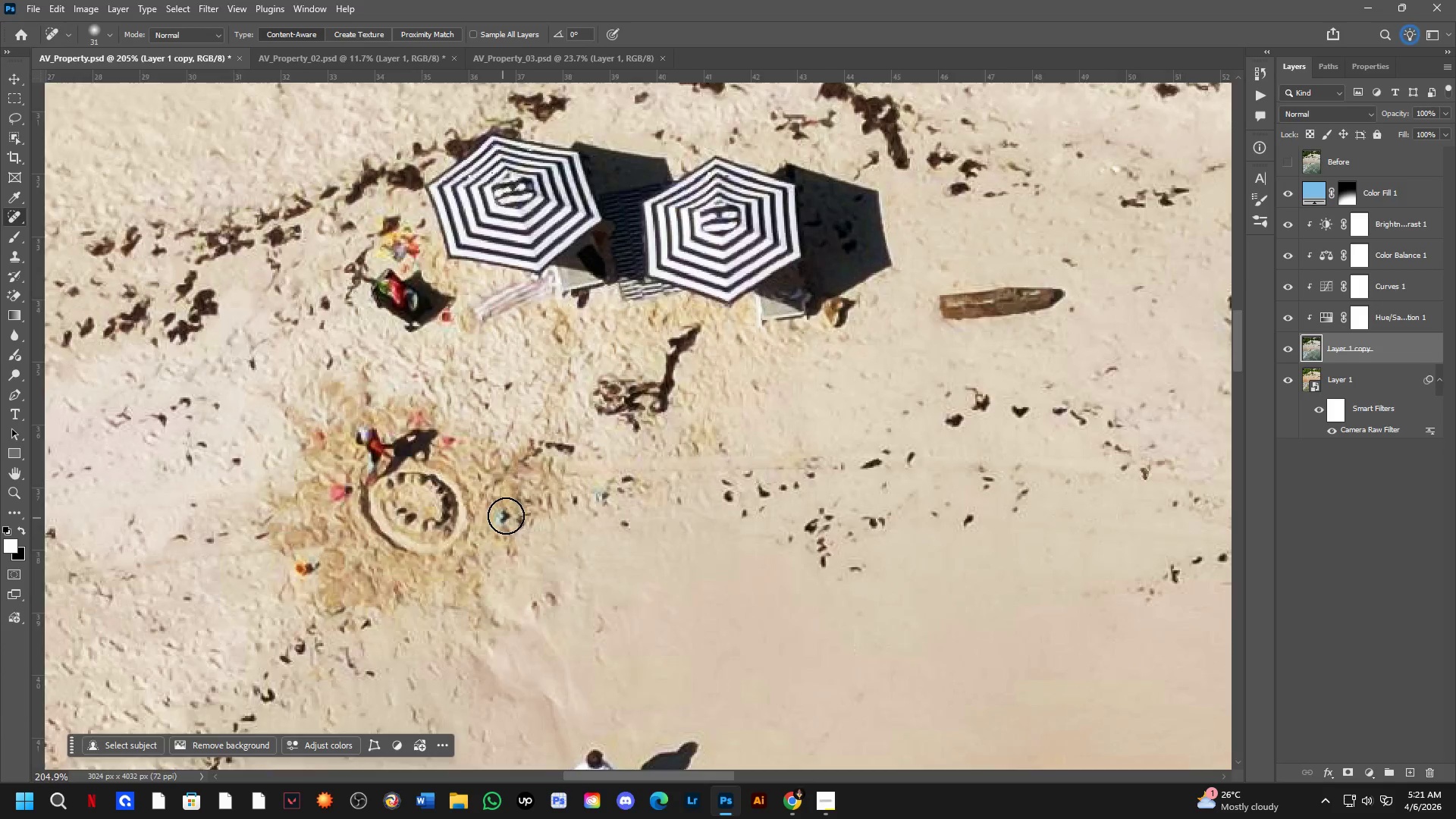 
scroll: coordinate [508, 515], scroll_direction: down, amount: 2.0
 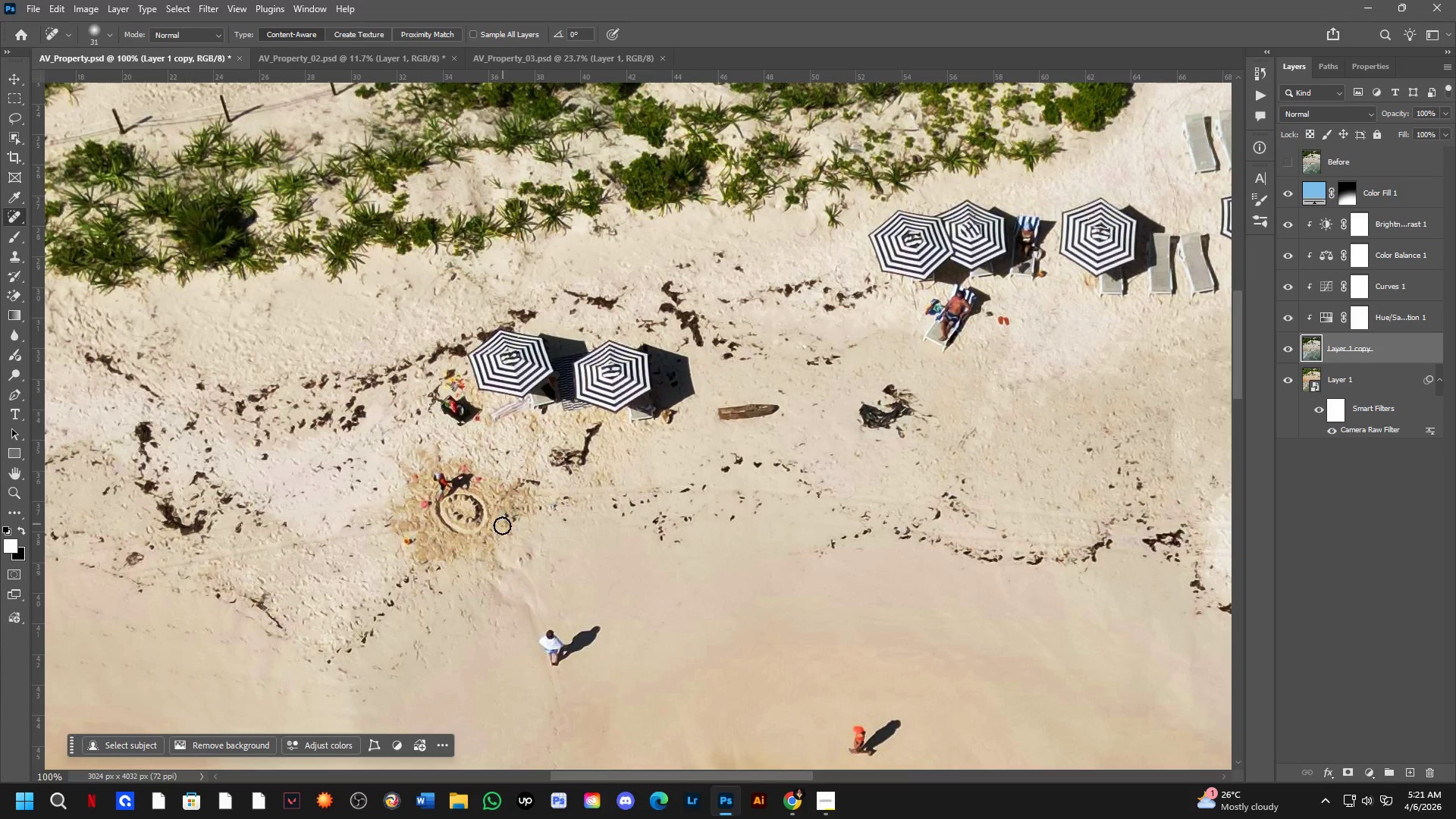 
key(Shift+ShiftLeft)
 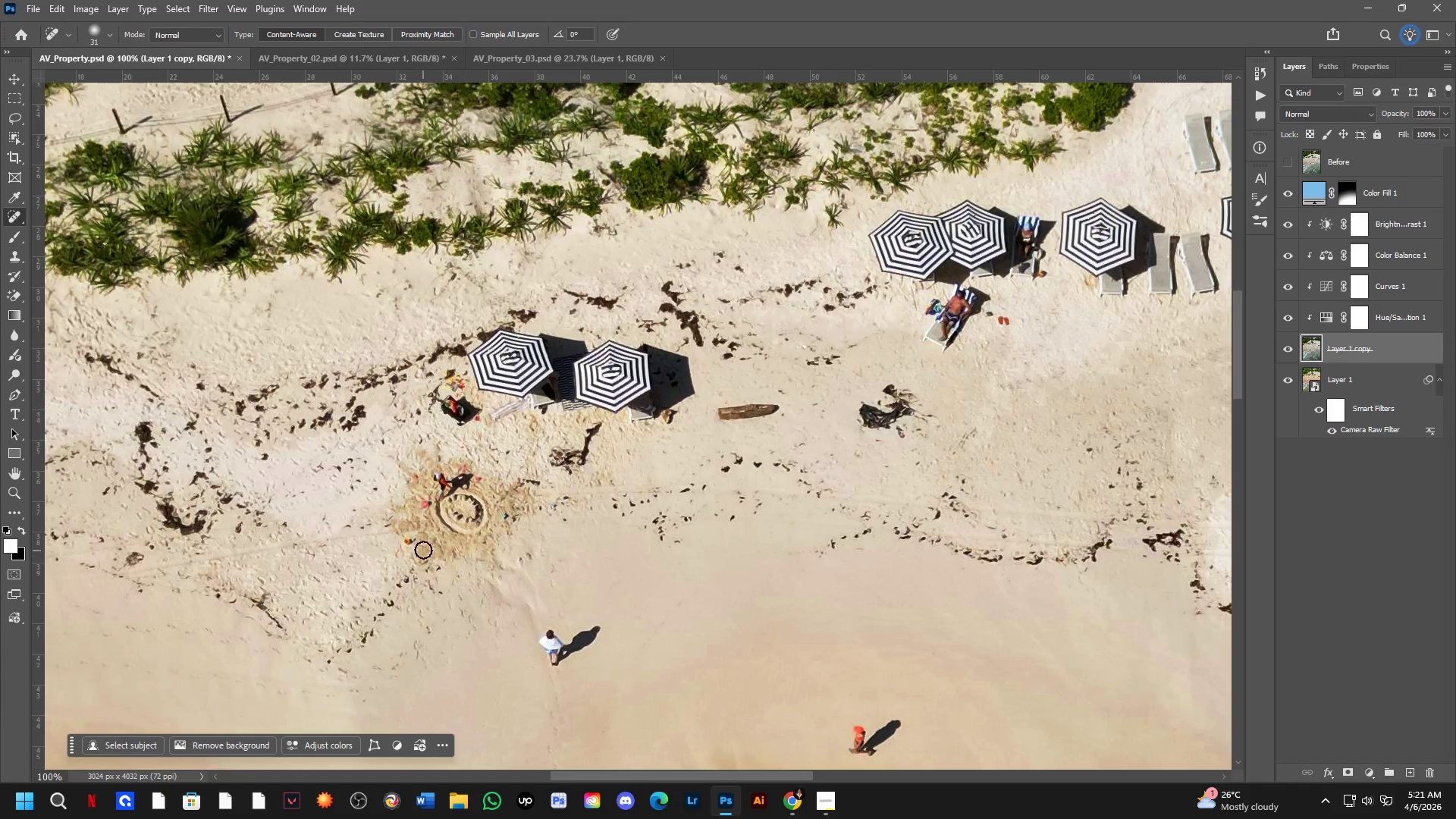 
scroll: coordinate [419, 549], scroll_direction: up, amount: 2.0
 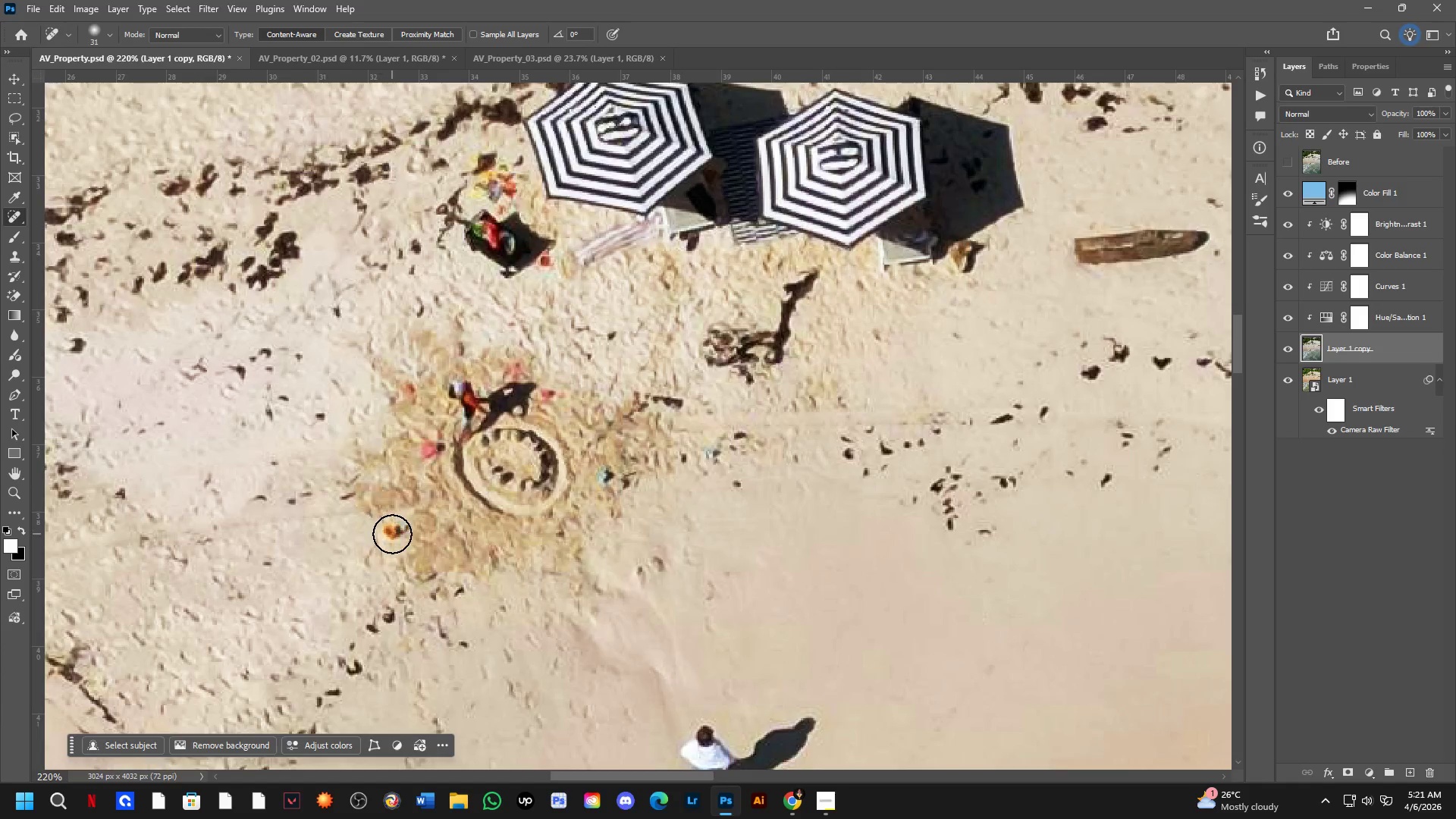 
hold_key(key=Space, duration=0.55)
 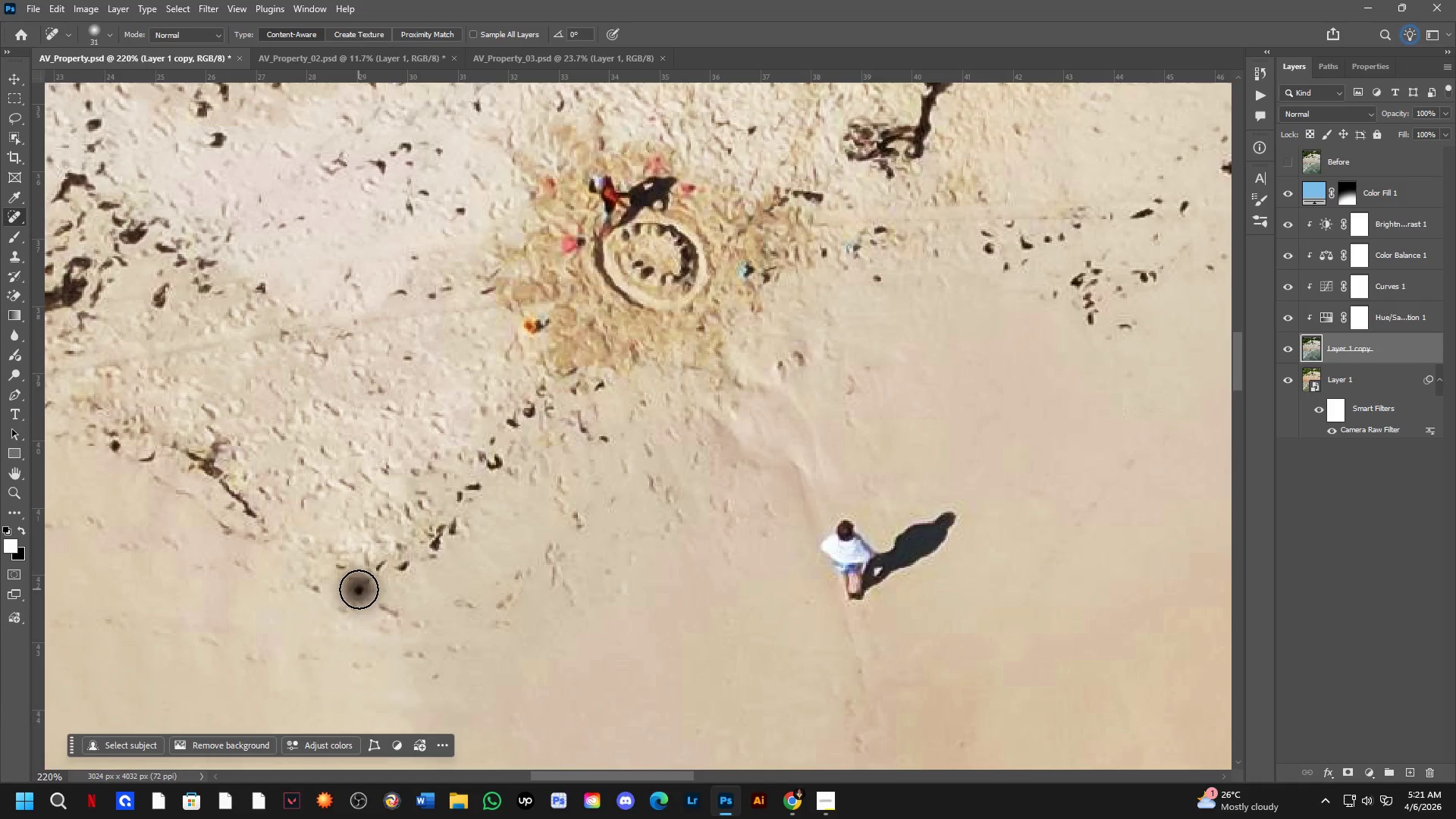 
left_click_drag(start_coordinate=[515, 589], to_coordinate=[655, 384])
 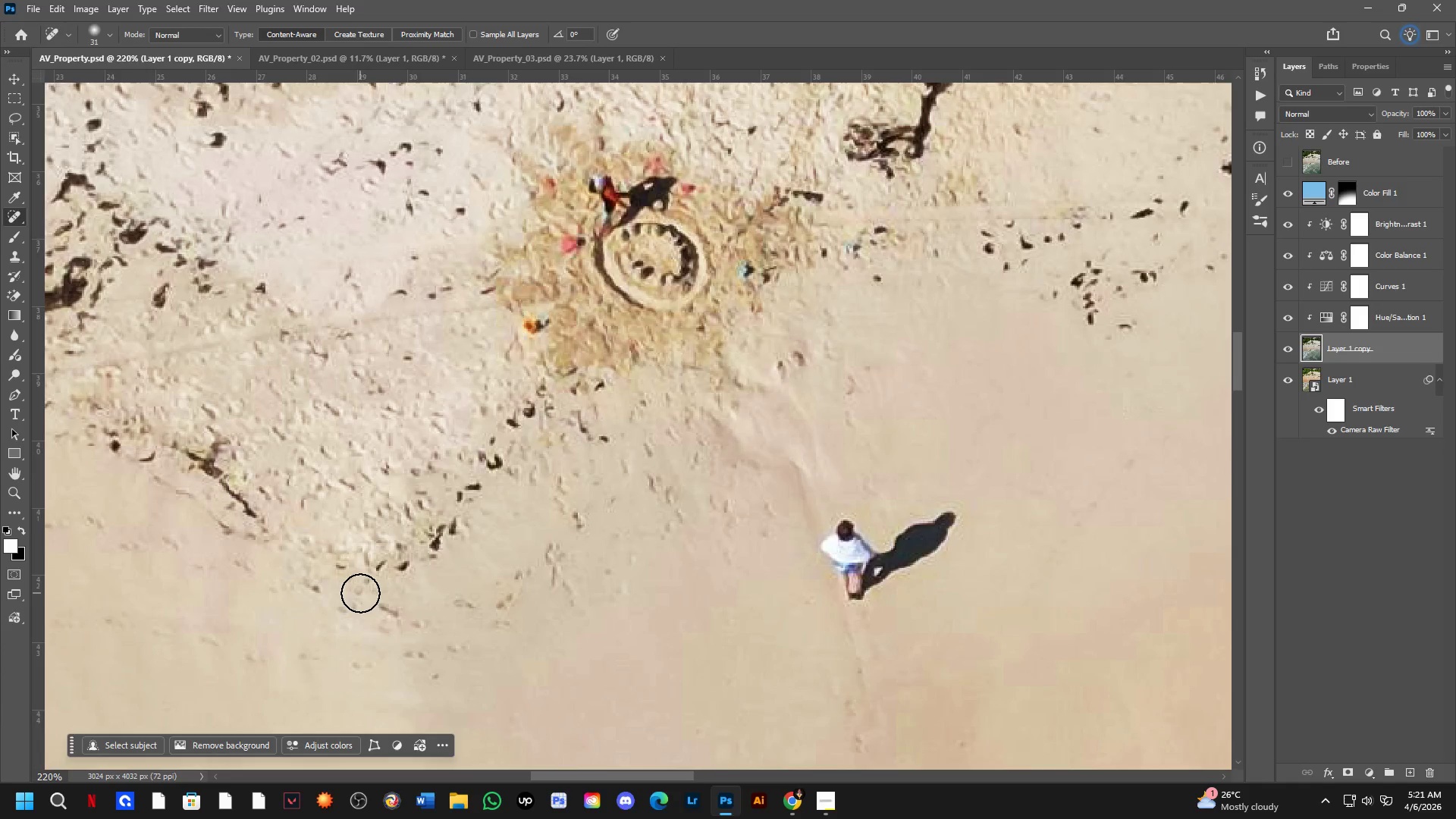 
left_click_drag(start_coordinate=[362, 592], to_coordinate=[356, 601])
 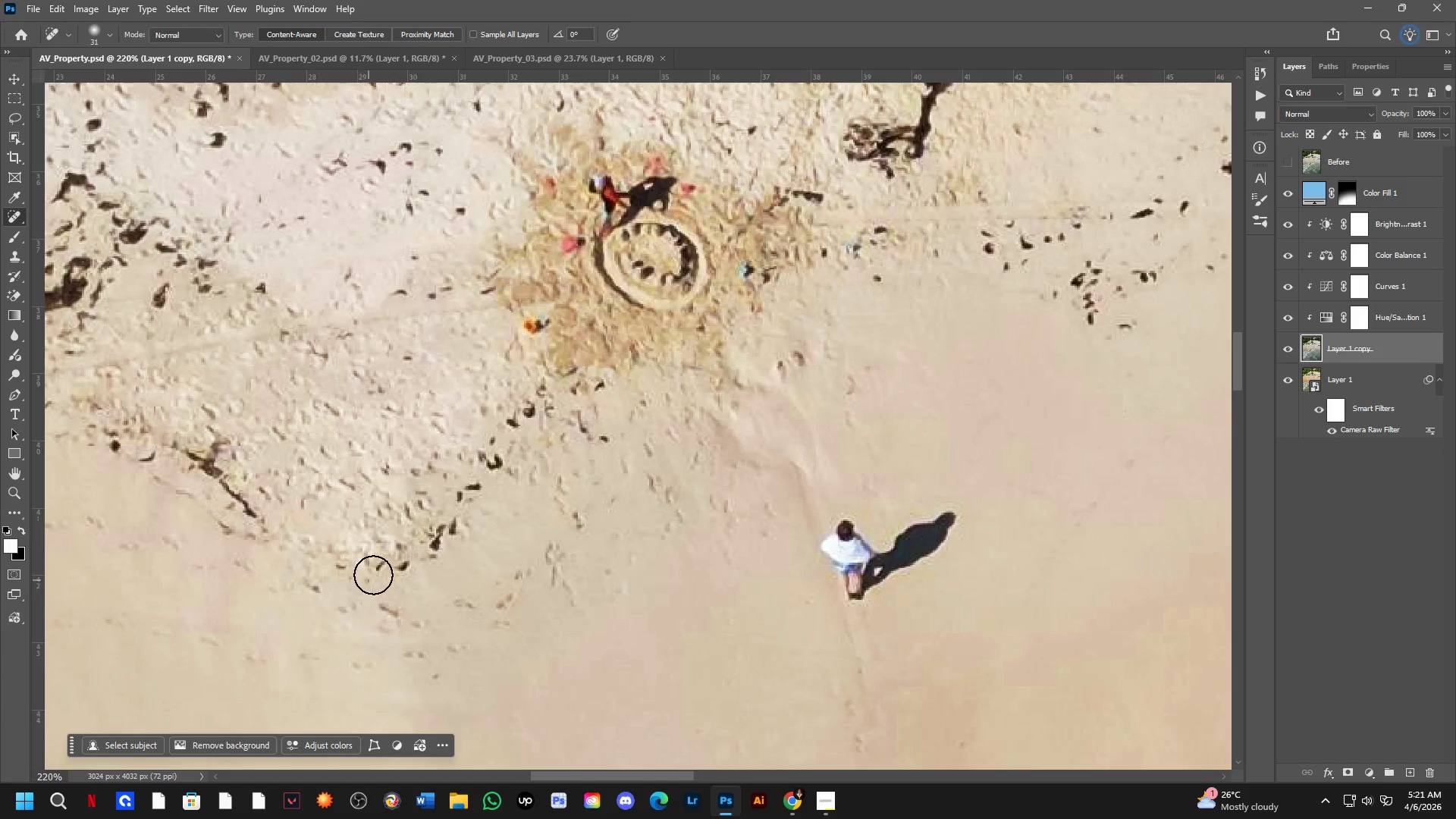 
left_click_drag(start_coordinate=[379, 566], to_coordinate=[378, 578])
 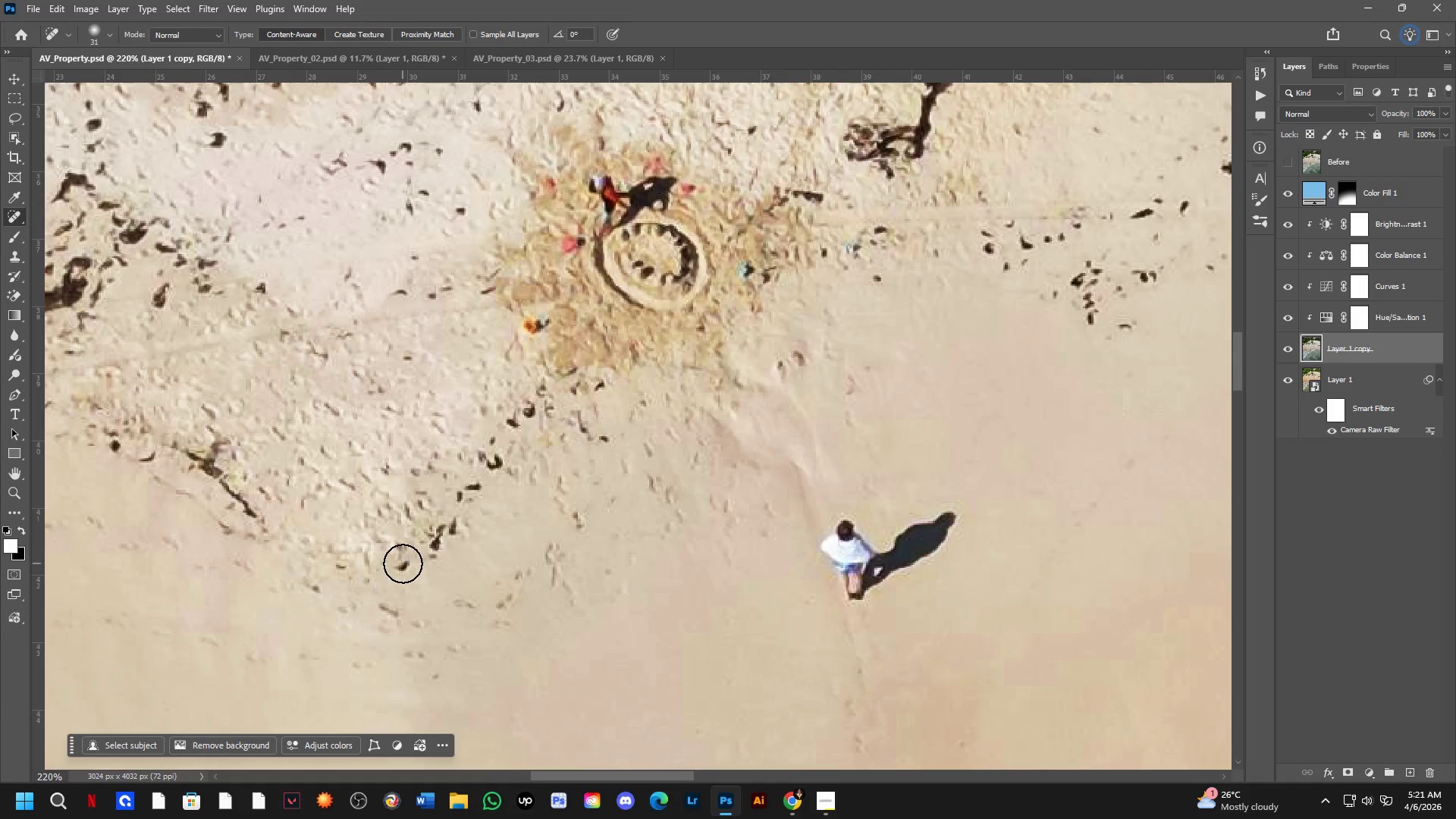 
left_click_drag(start_coordinate=[405, 566], to_coordinate=[401, 585])
 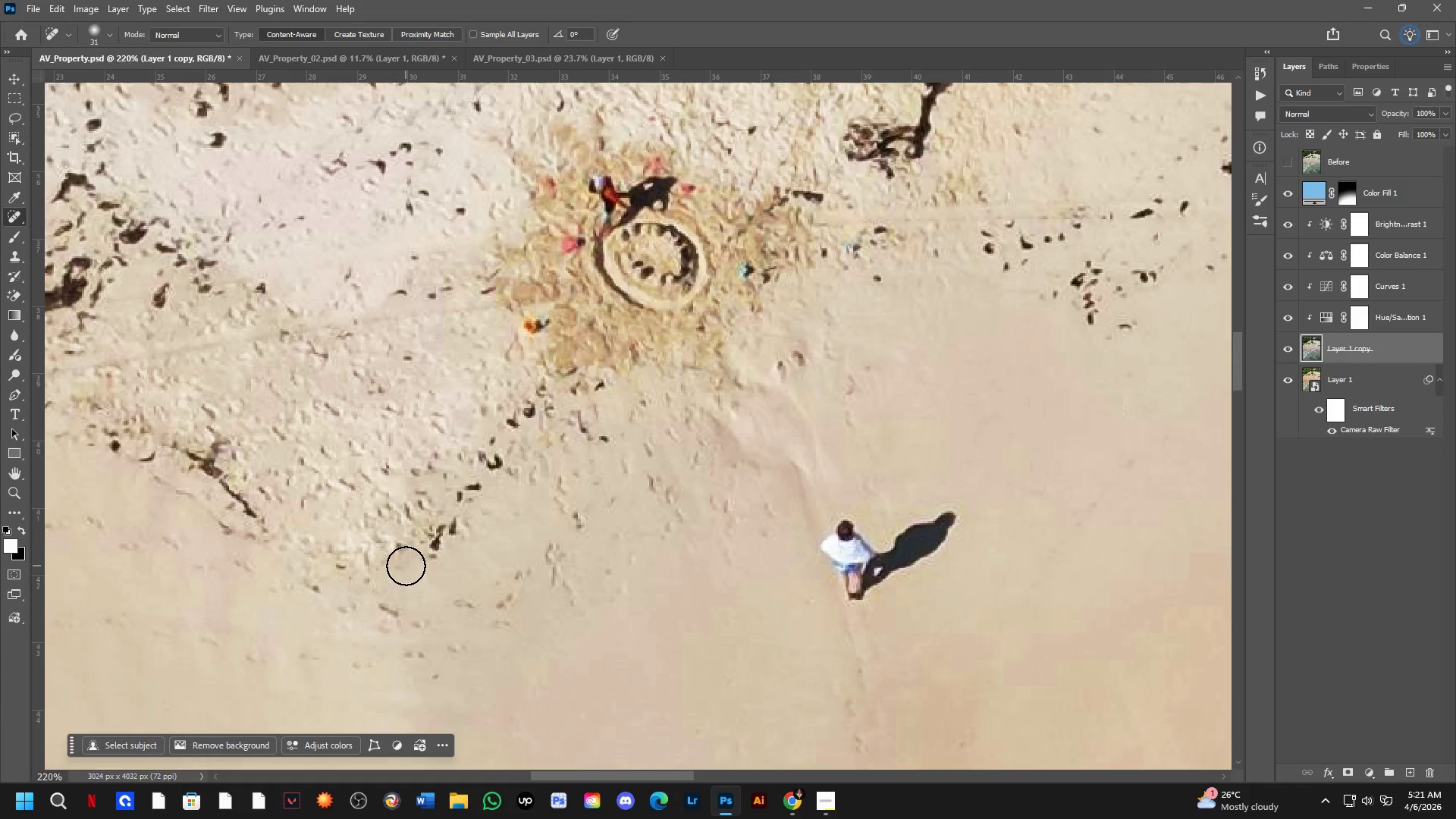 
left_click_drag(start_coordinate=[439, 546], to_coordinate=[451, 543])
 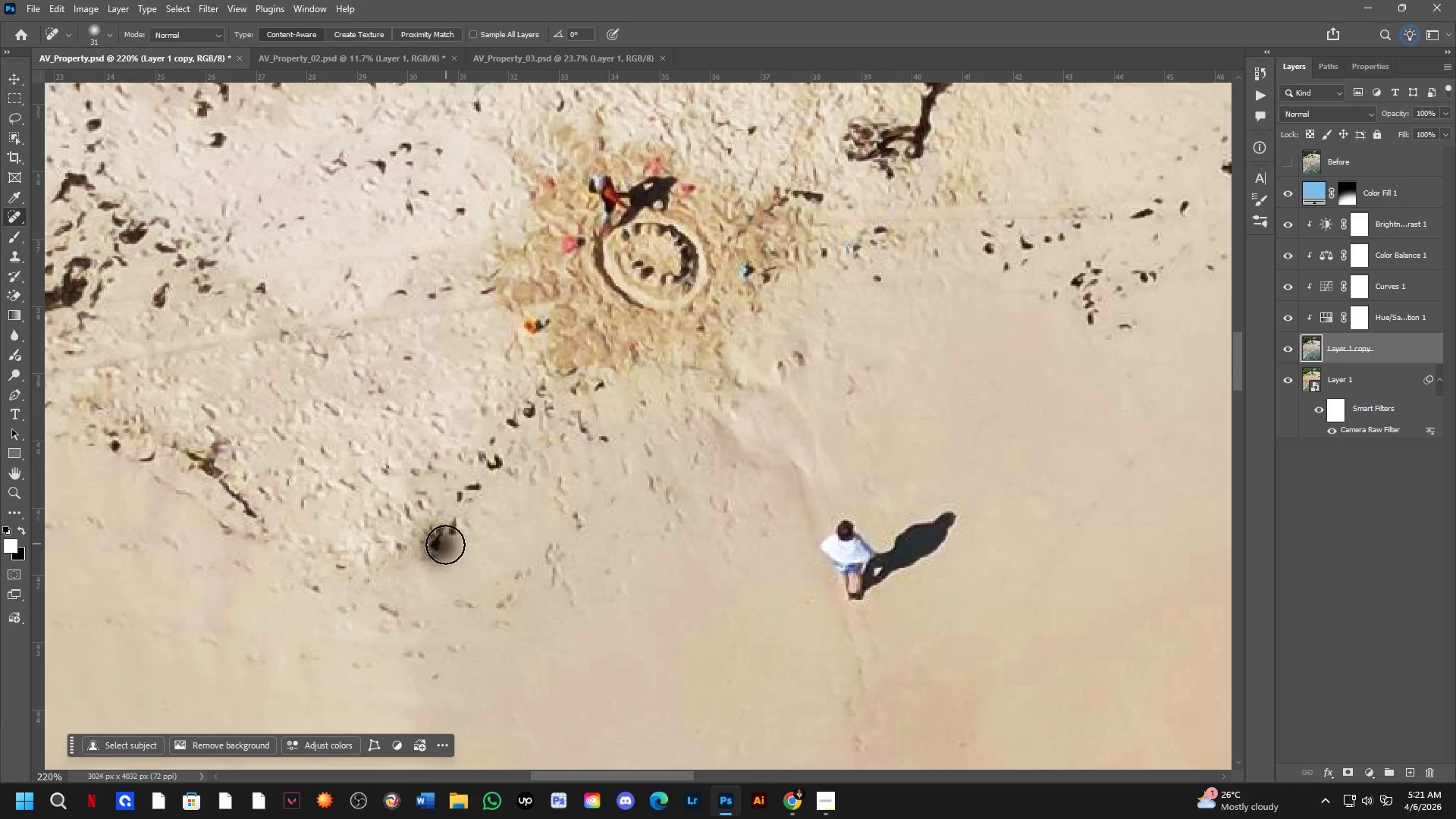 
left_click_drag(start_coordinate=[436, 551], to_coordinate=[429, 555])
 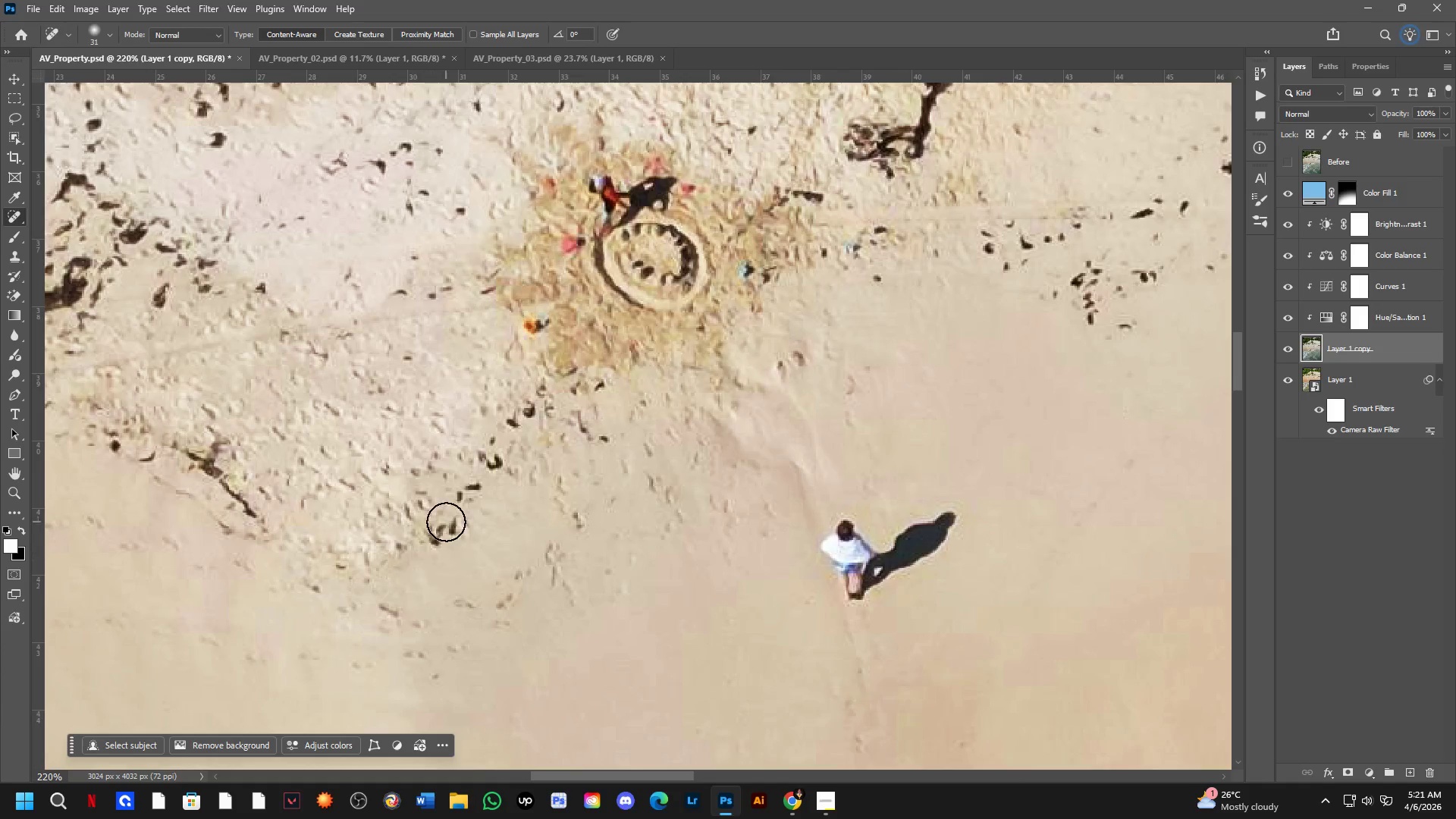 
left_click_drag(start_coordinate=[446, 522], to_coordinate=[443, 544])
 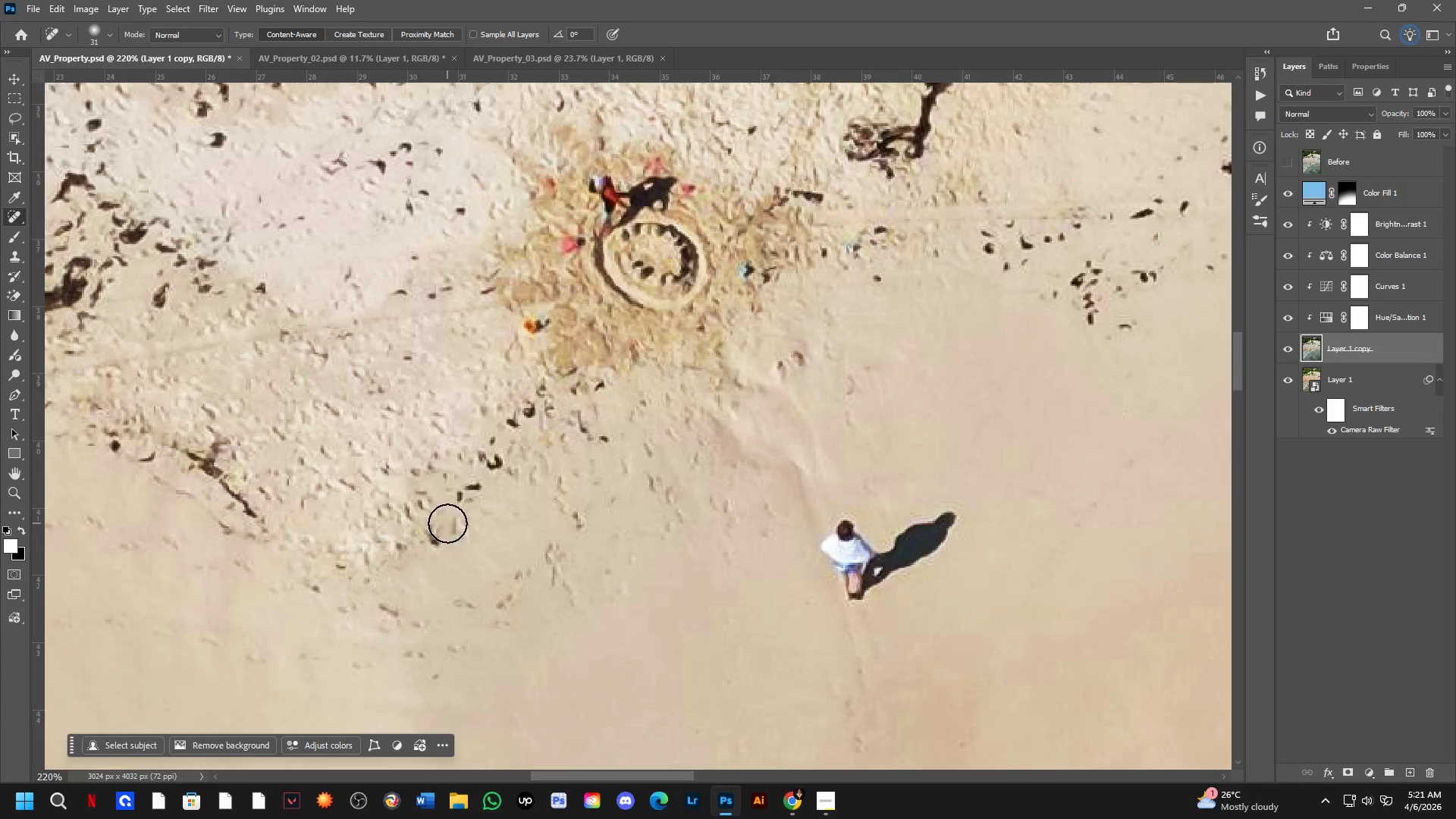 
left_click_drag(start_coordinate=[442, 528], to_coordinate=[419, 551])
 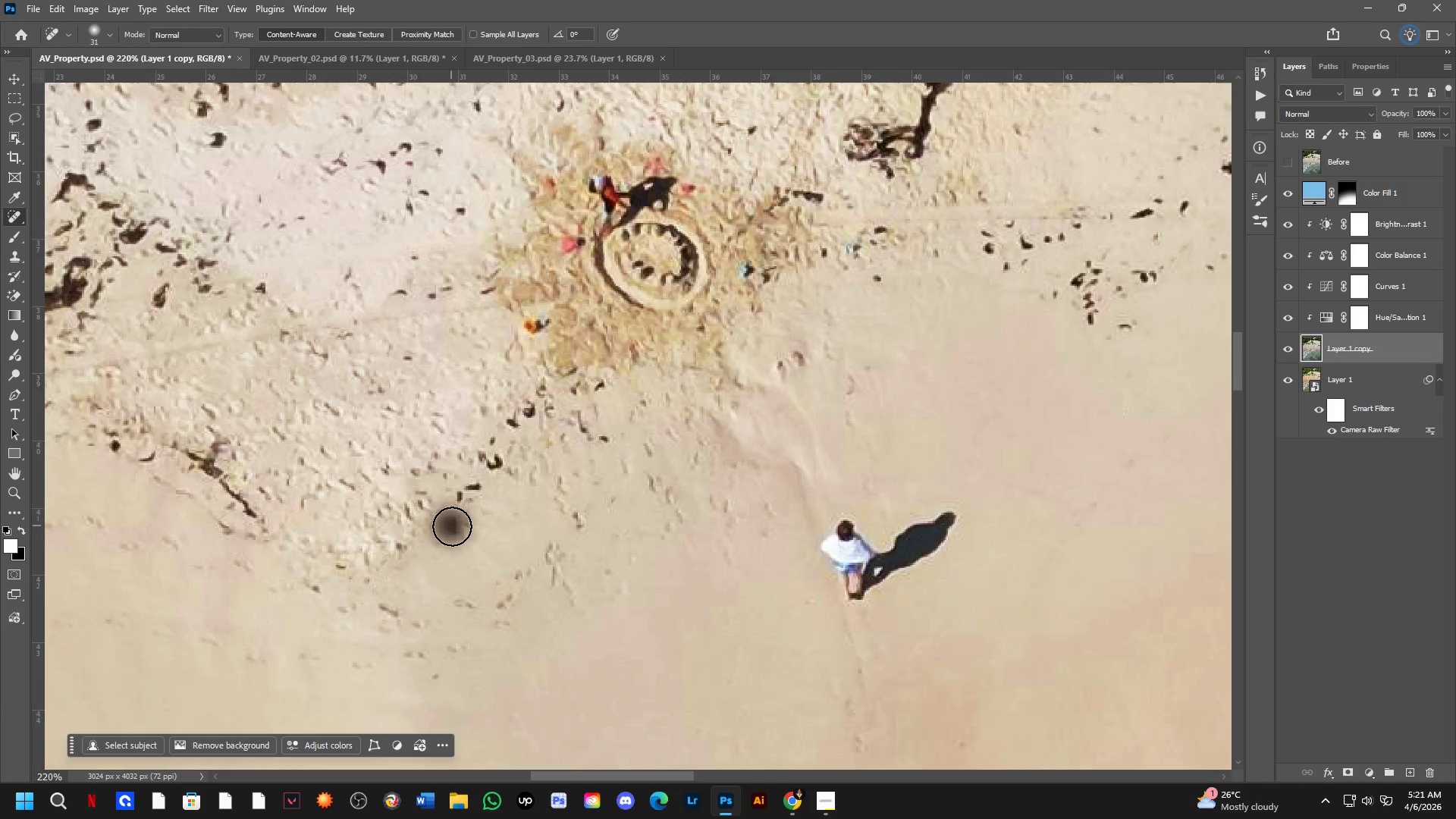 
left_click_drag(start_coordinate=[451, 491], to_coordinate=[458, 504])
 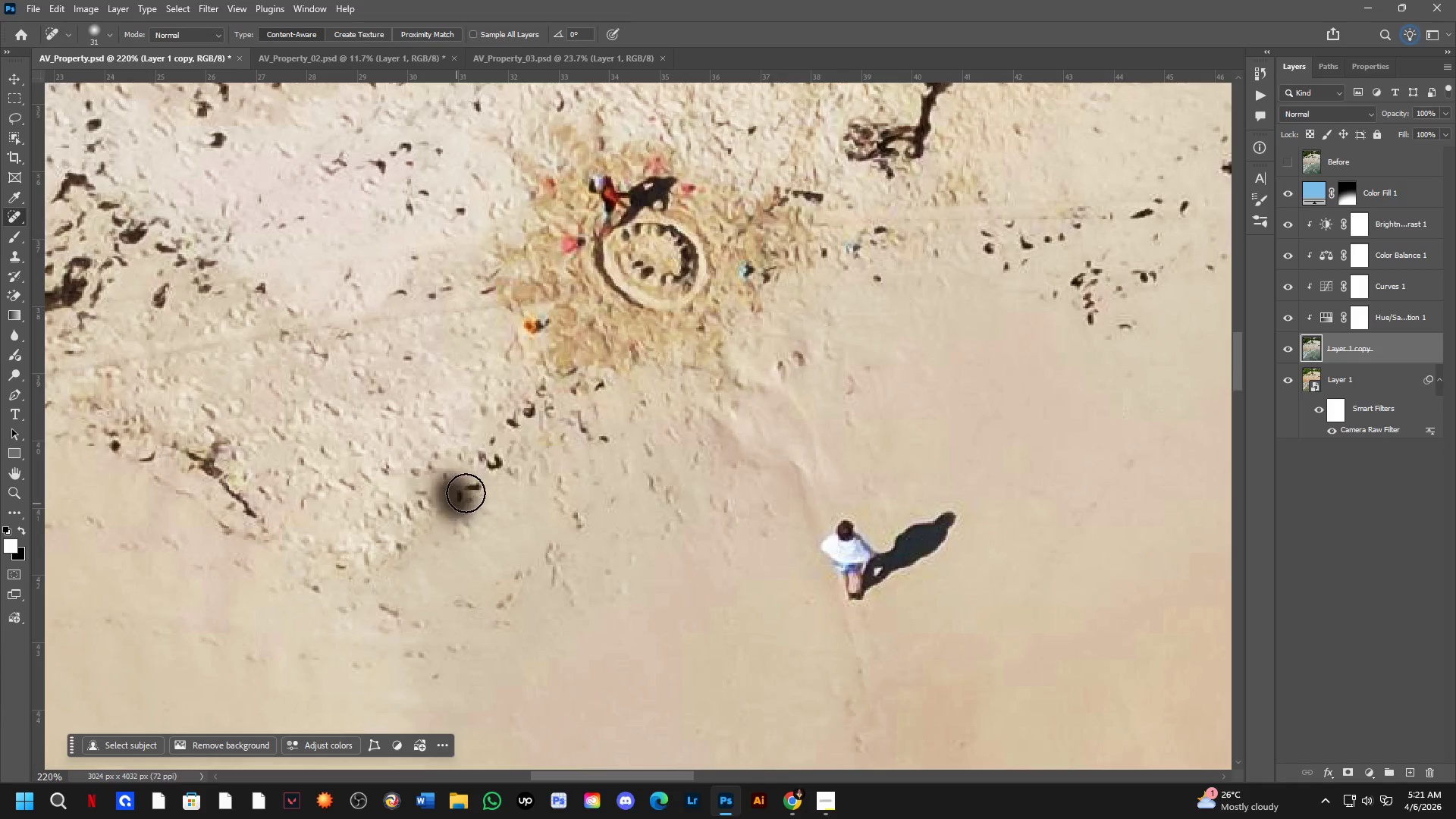 
left_click_drag(start_coordinate=[468, 488], to_coordinate=[481, 489])
 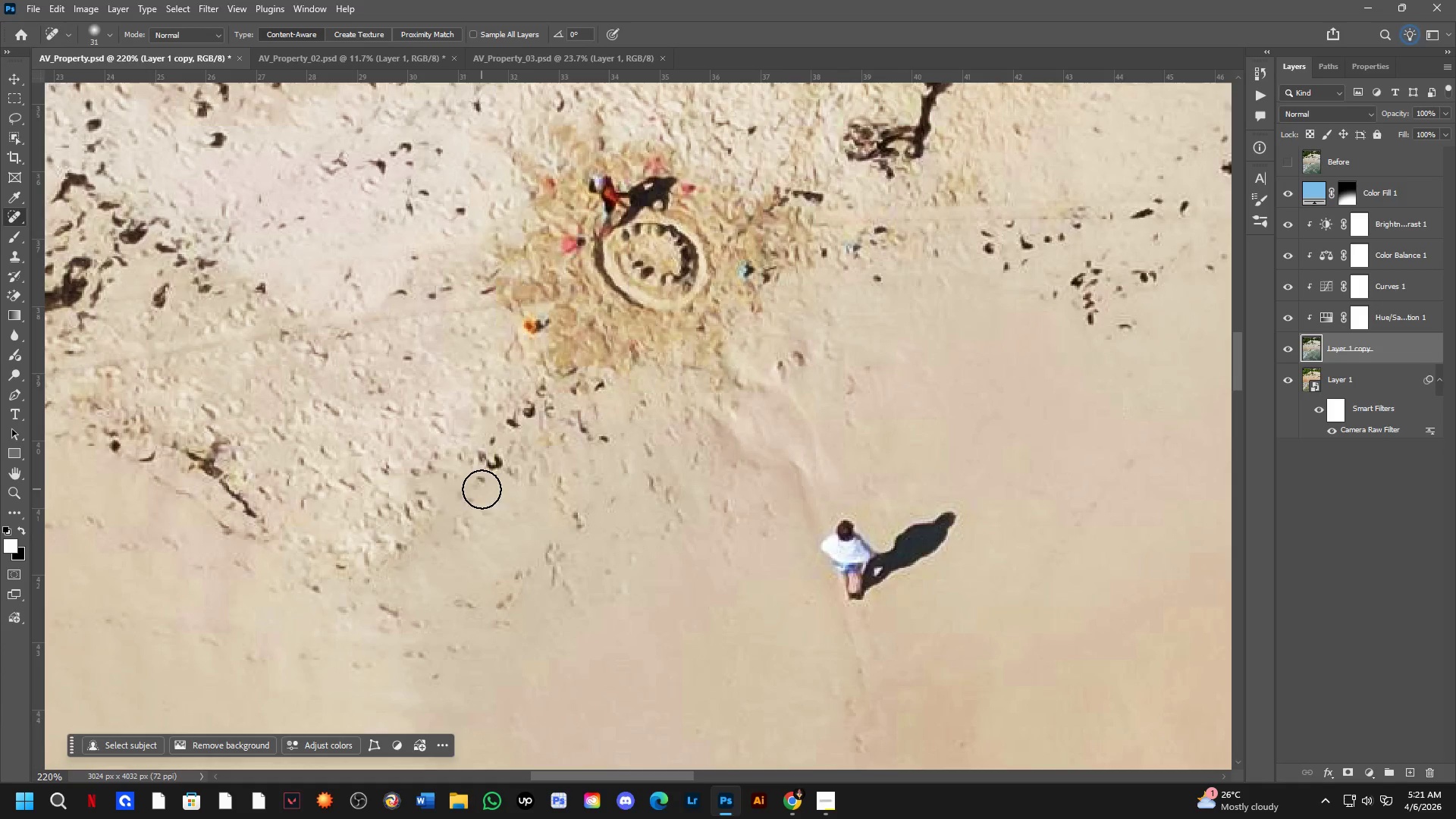 
left_click_drag(start_coordinate=[479, 489], to_coordinate=[463, 493])
 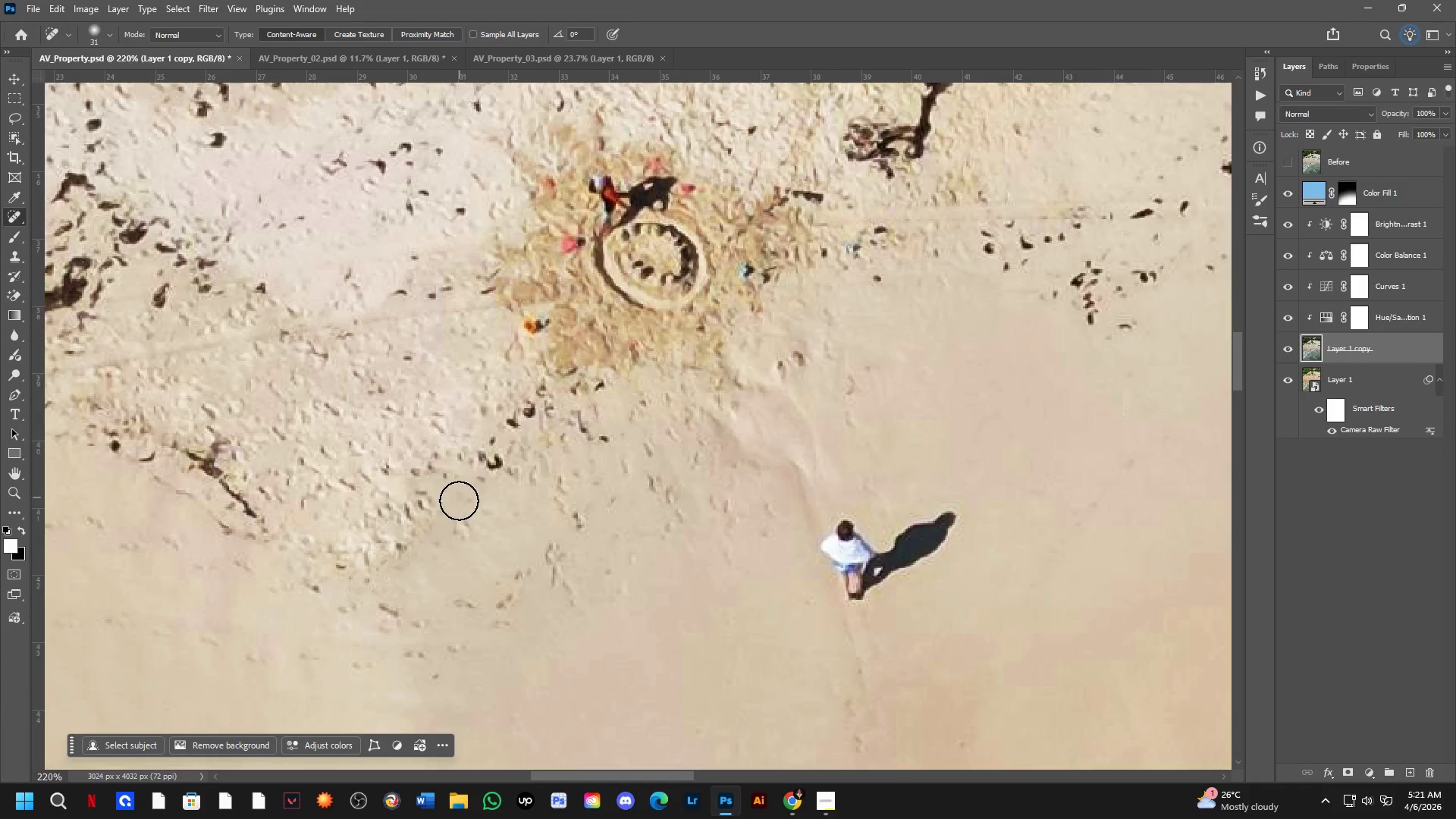 
key(Shift+ShiftLeft)
 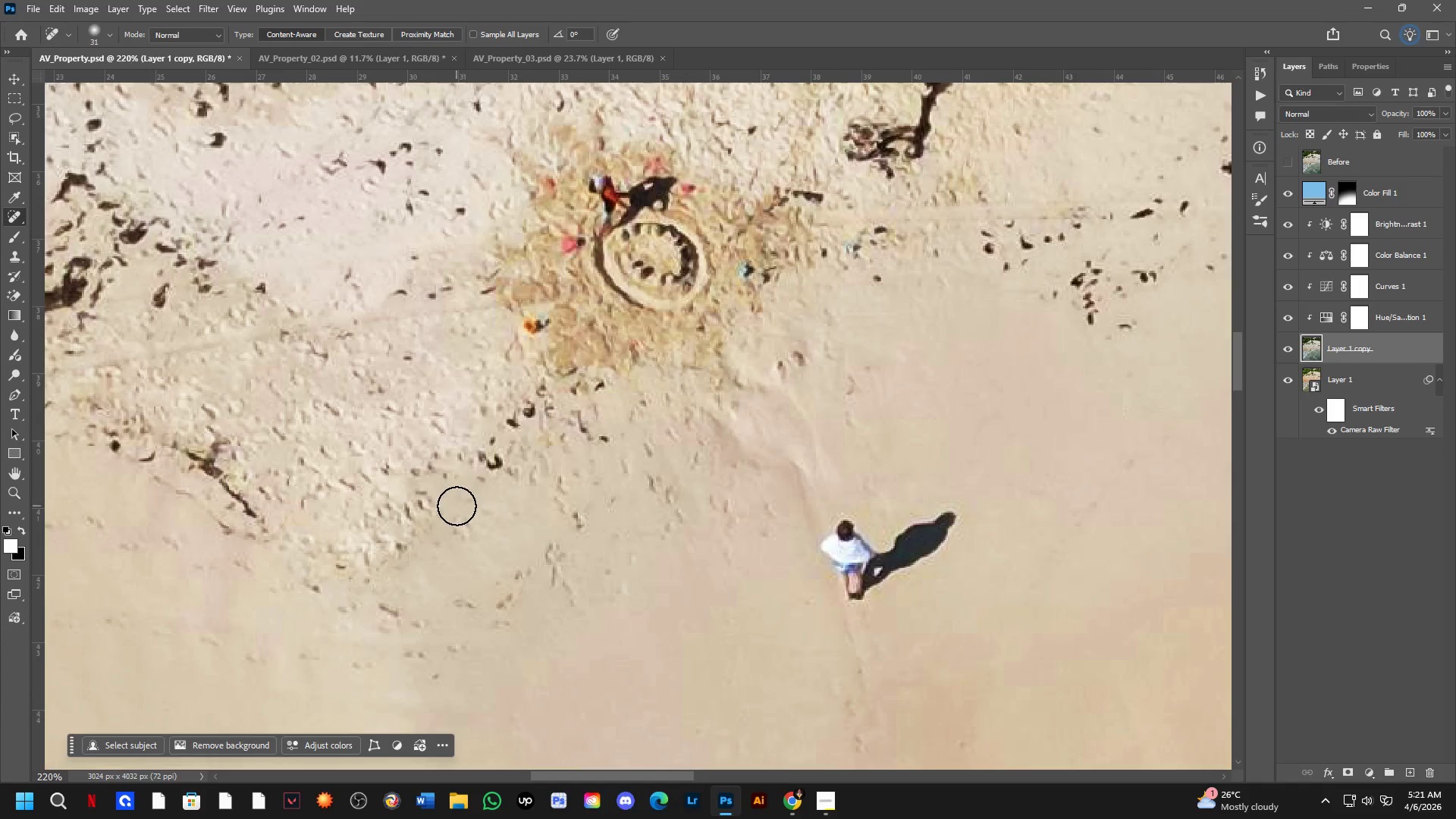 
hold_key(key=Space, duration=0.48)
 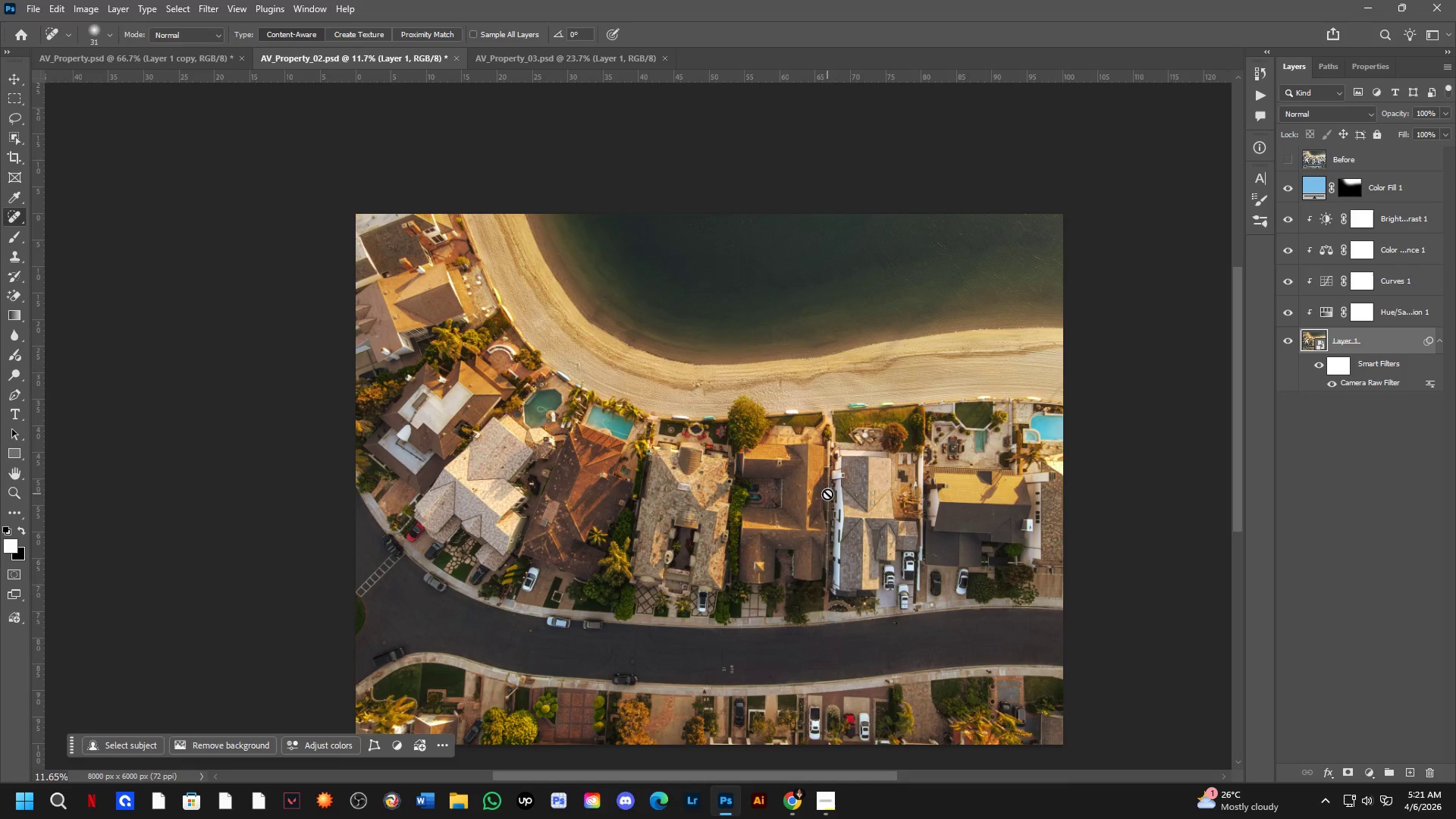 
left_click_drag(start_coordinate=[450, 563], to_coordinate=[936, 460])
 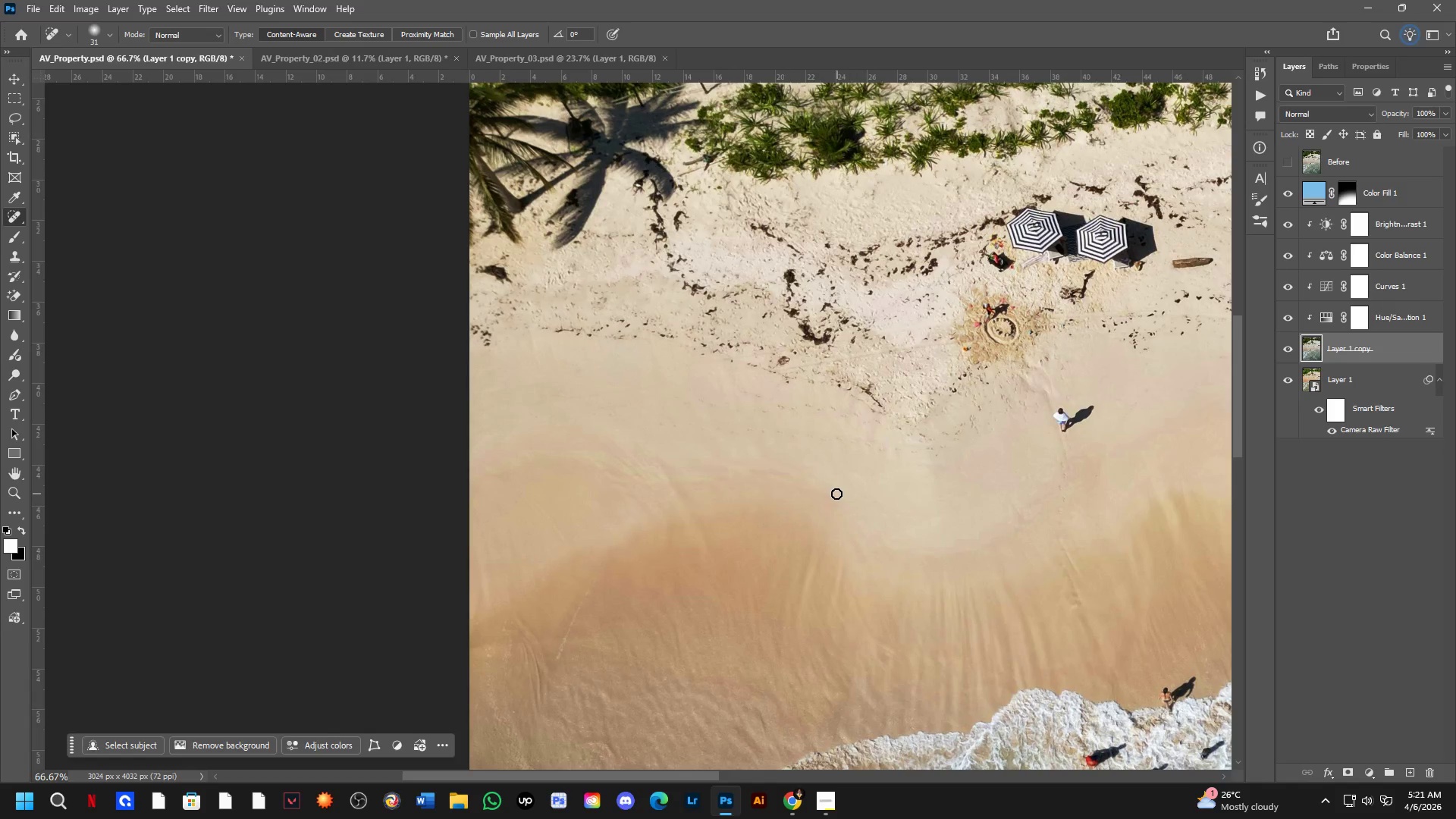 
scroll: coordinate [457, 508], scroll_direction: down, amount: 3.0
 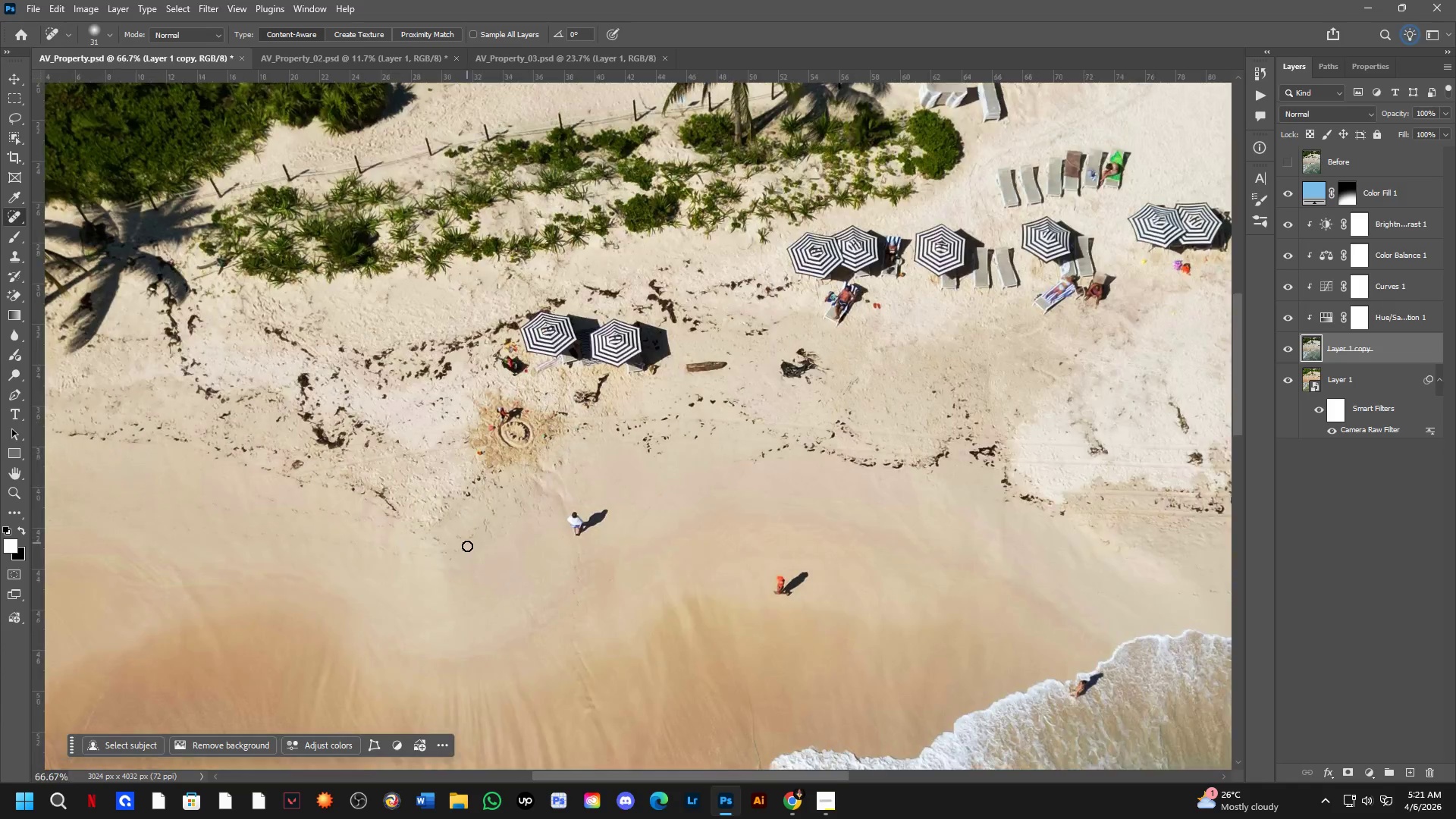 
key(Control+ControlLeft)
 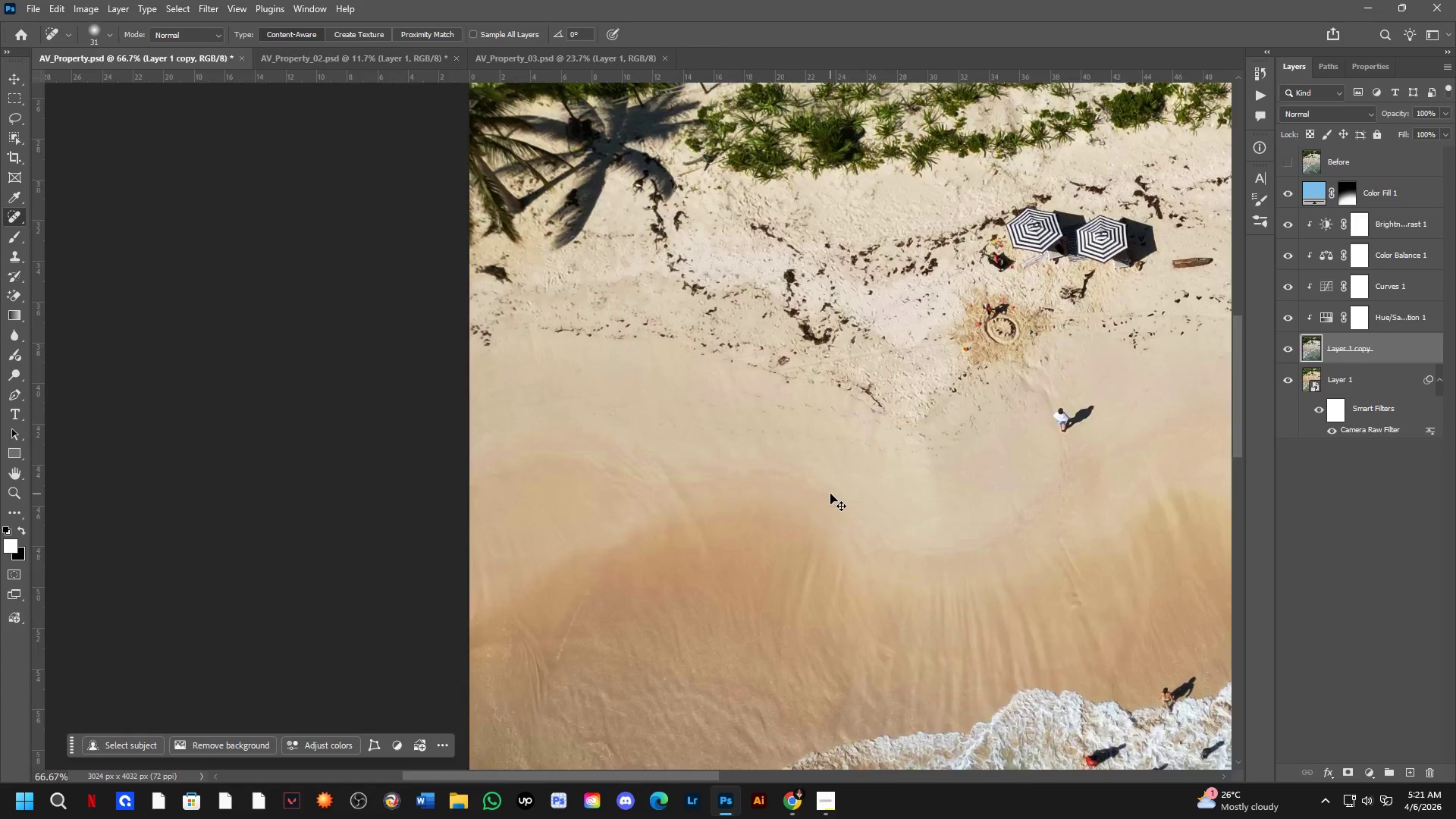 
key(Control+Tab)
 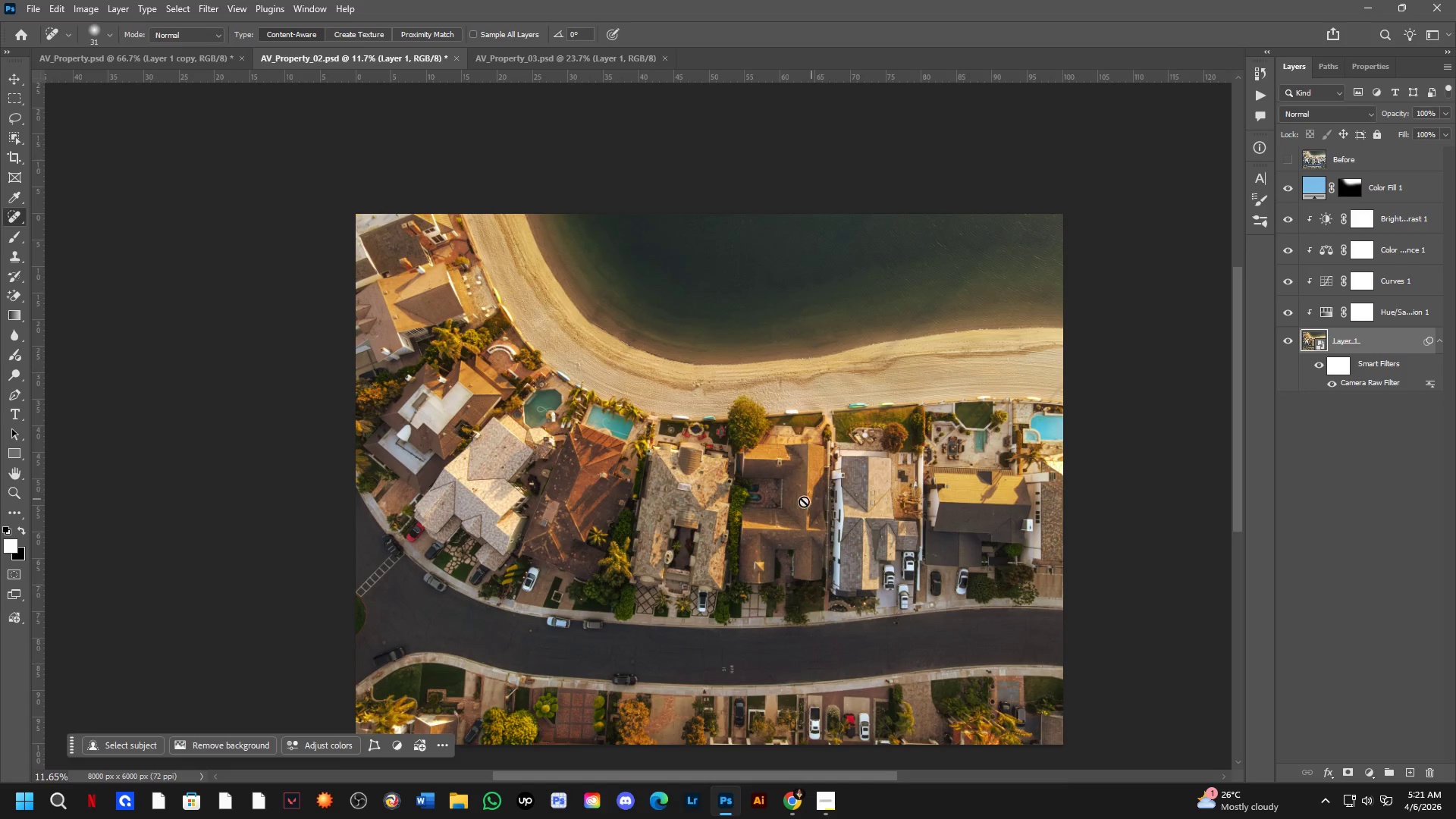 
hold_key(key=ShiftLeft, duration=0.38)
hold_key(key=ShiftLeft, duration=0.47)
scroll: coordinate [672, 369], scroll_direction: up, amount: 6.0
 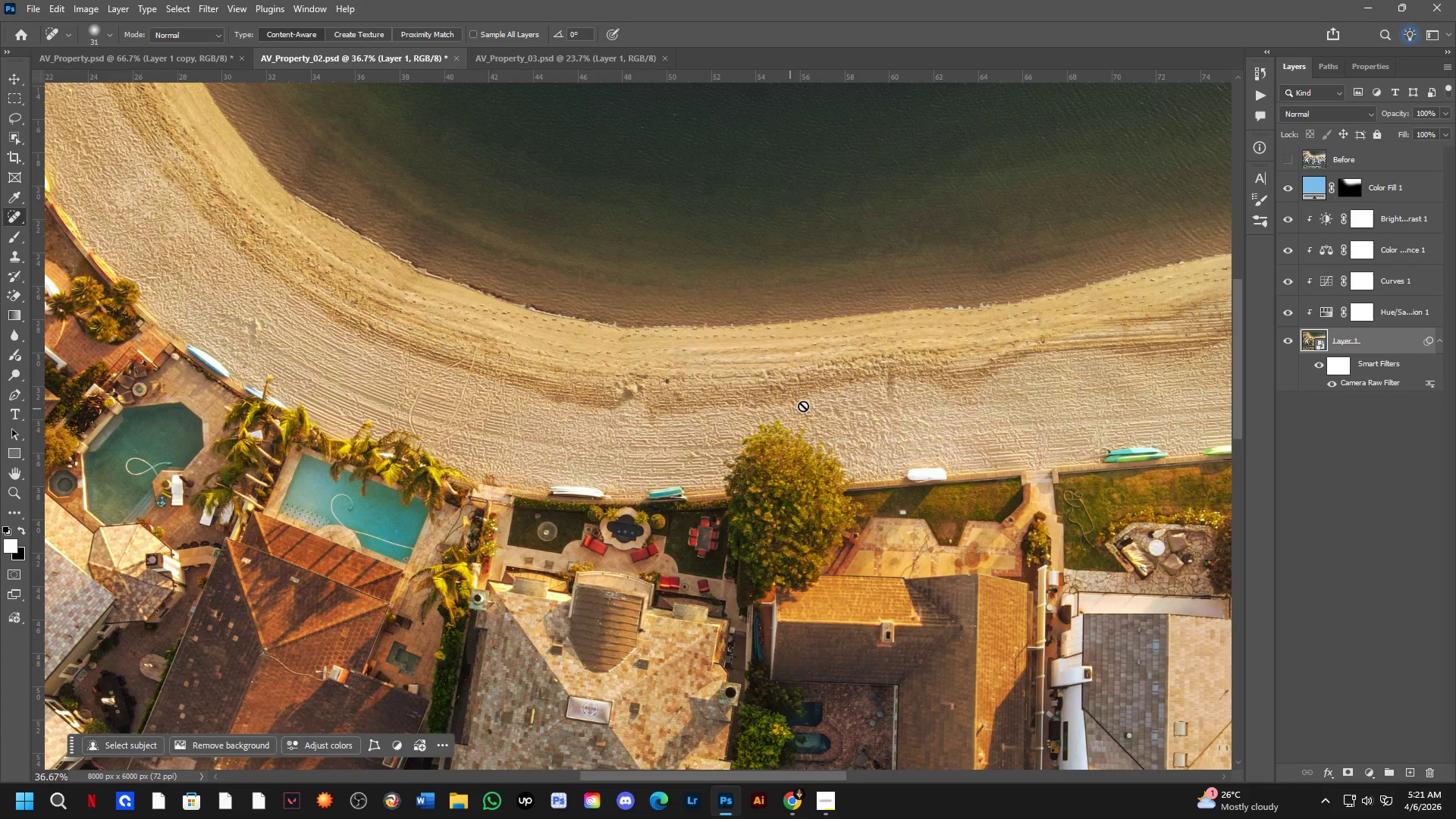 
hold_key(key=Space, duration=0.56)
 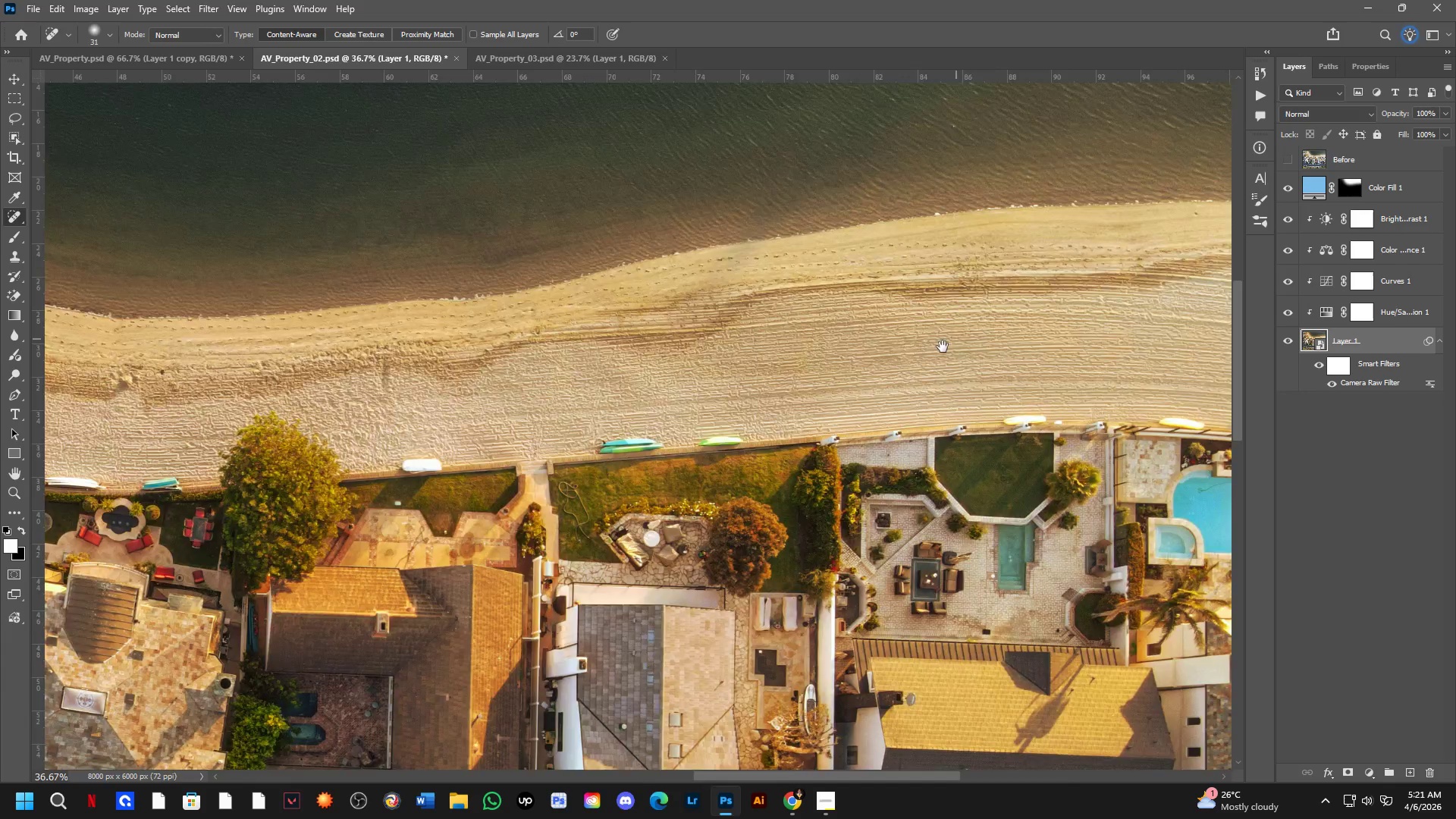 
left_click_drag(start_coordinate=[981, 406], to_coordinate=[477, 396])
 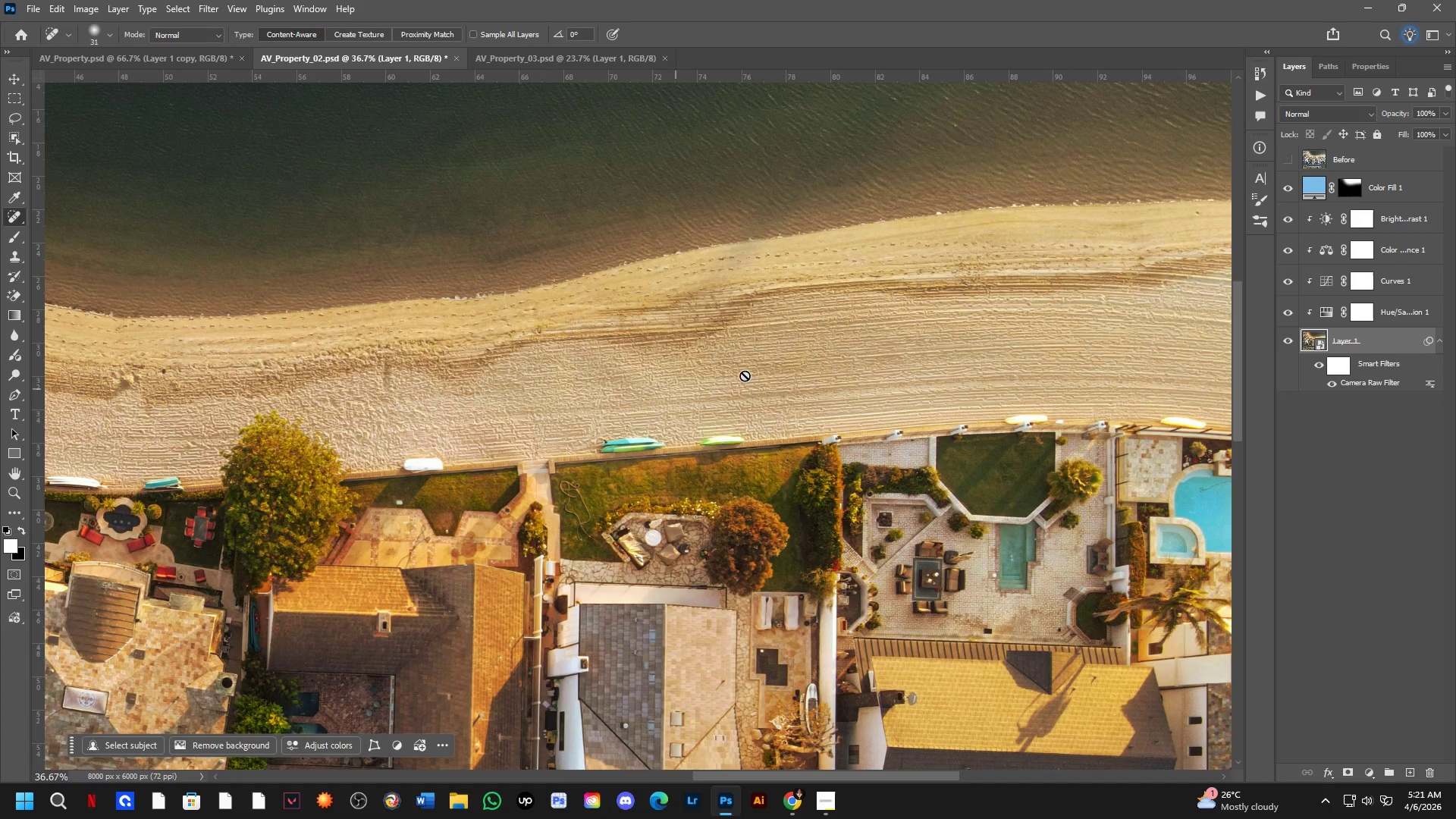 
hold_key(key=Space, duration=1.5)
 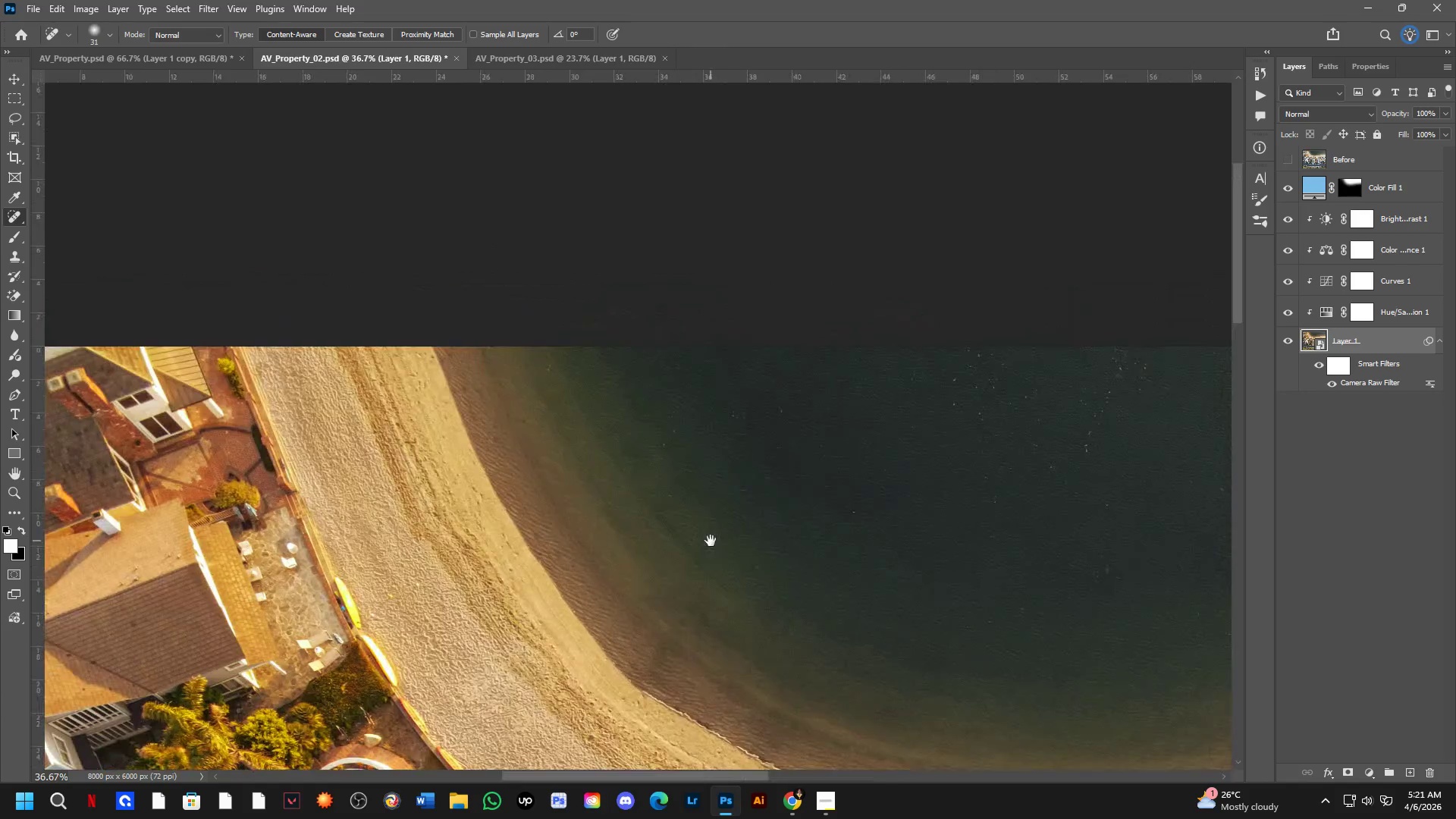 
left_click_drag(start_coordinate=[960, 336], to_coordinate=[538, 721])
 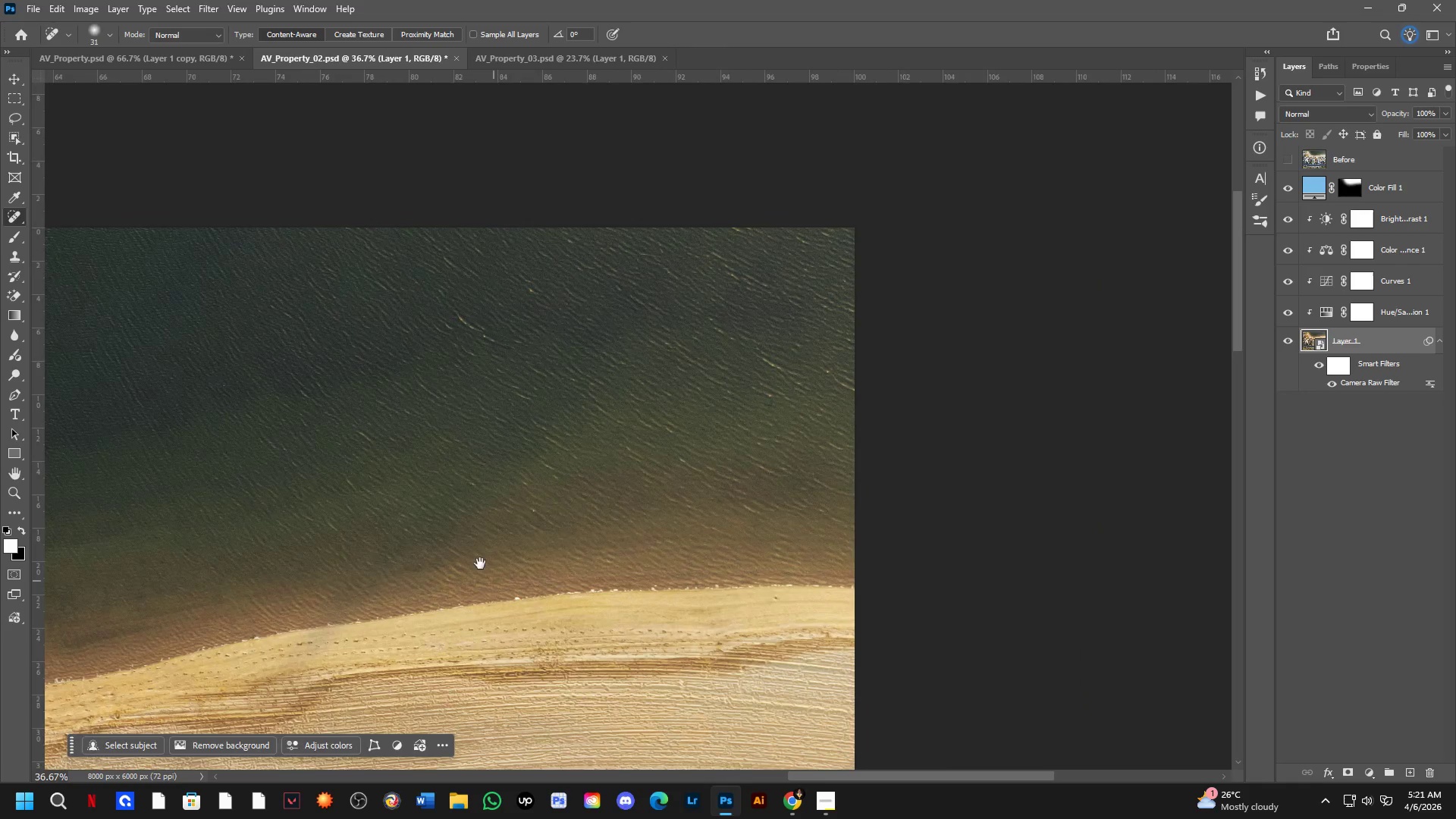 
left_click_drag(start_coordinate=[447, 529], to_coordinate=[879, 557])
 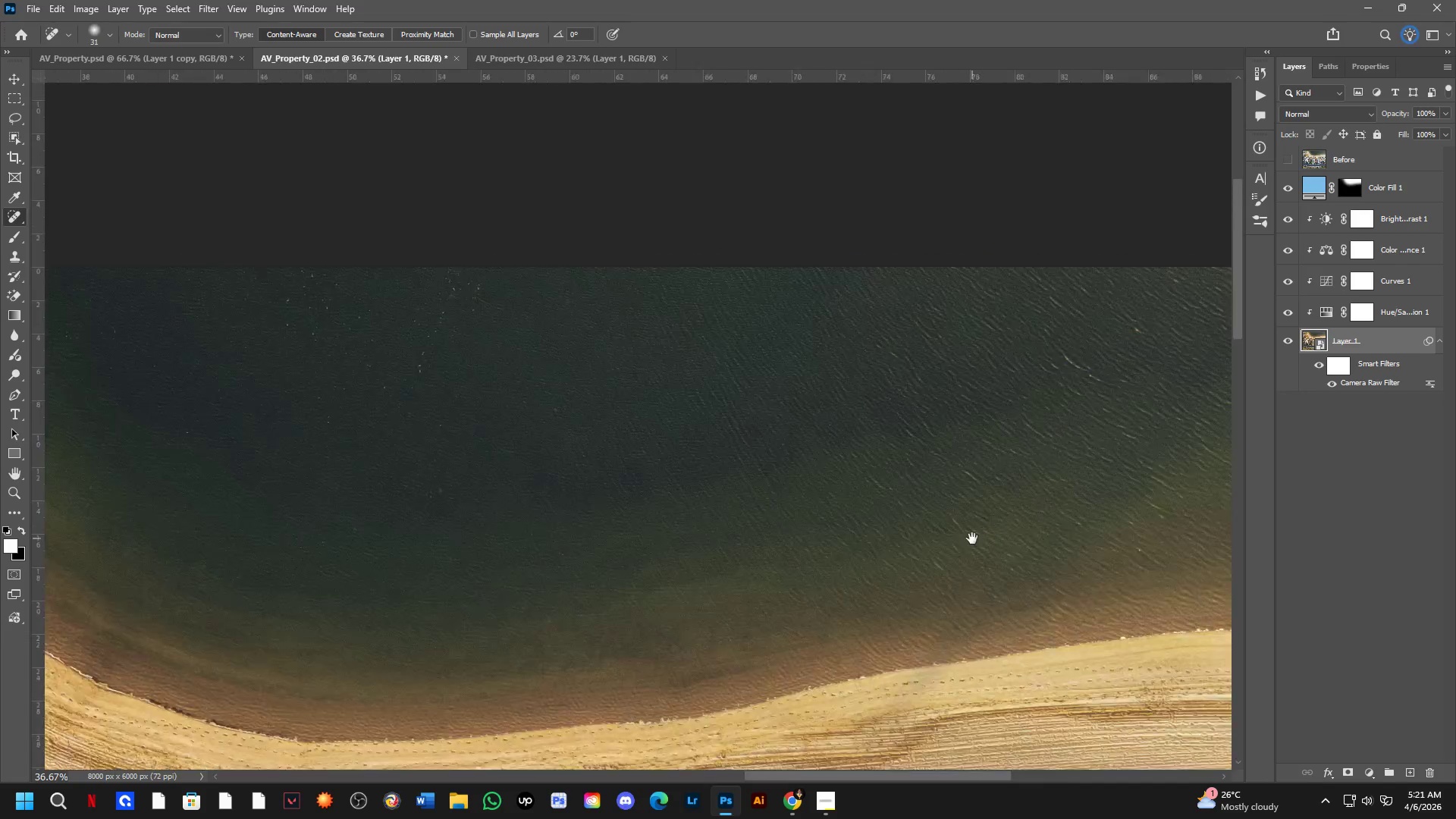 
hold_key(key=Space, duration=1.52)
 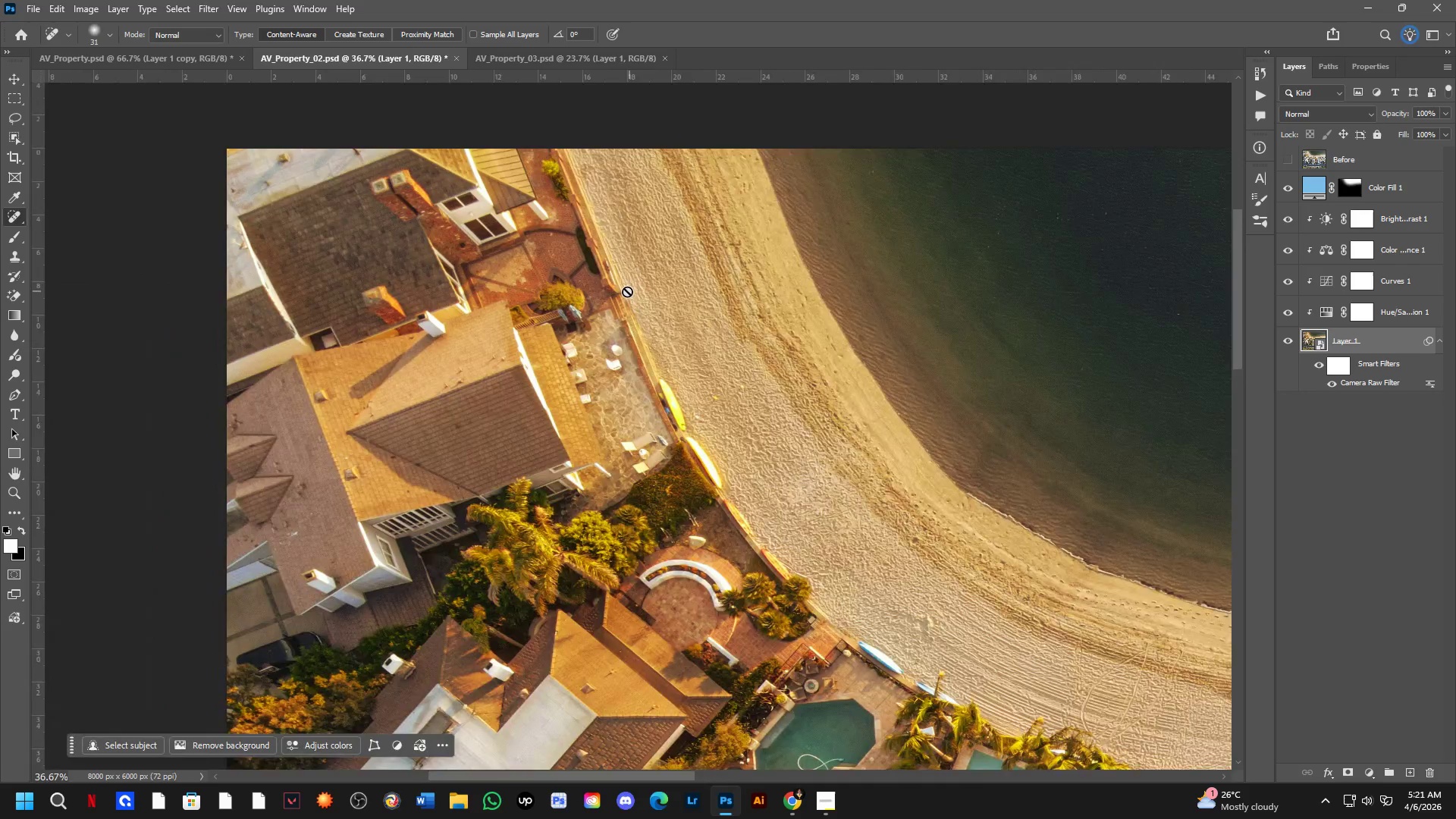 
left_click_drag(start_coordinate=[666, 502], to_coordinate=[1035, 343])
 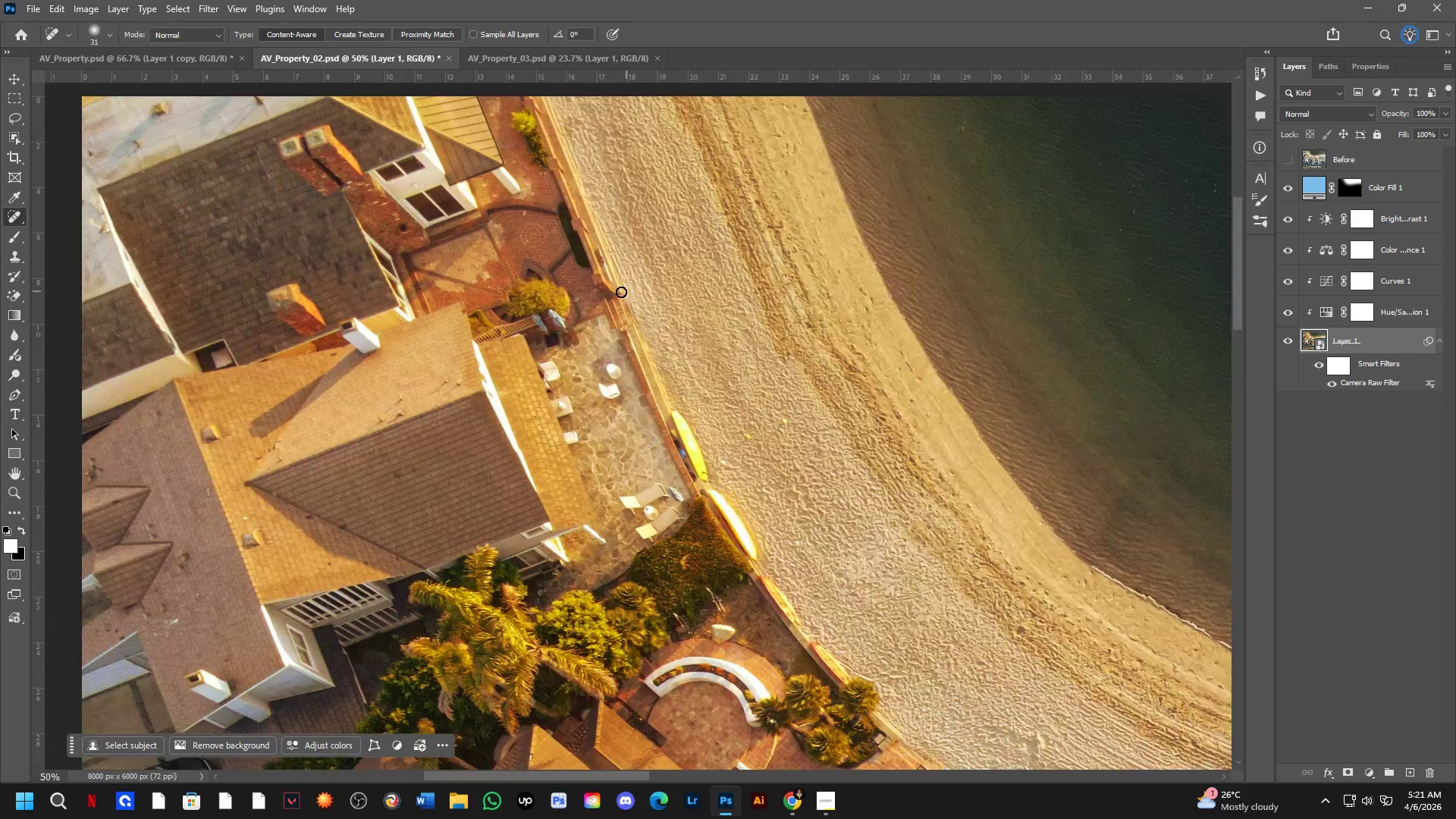 
hold_key(key=Space, duration=0.42)
 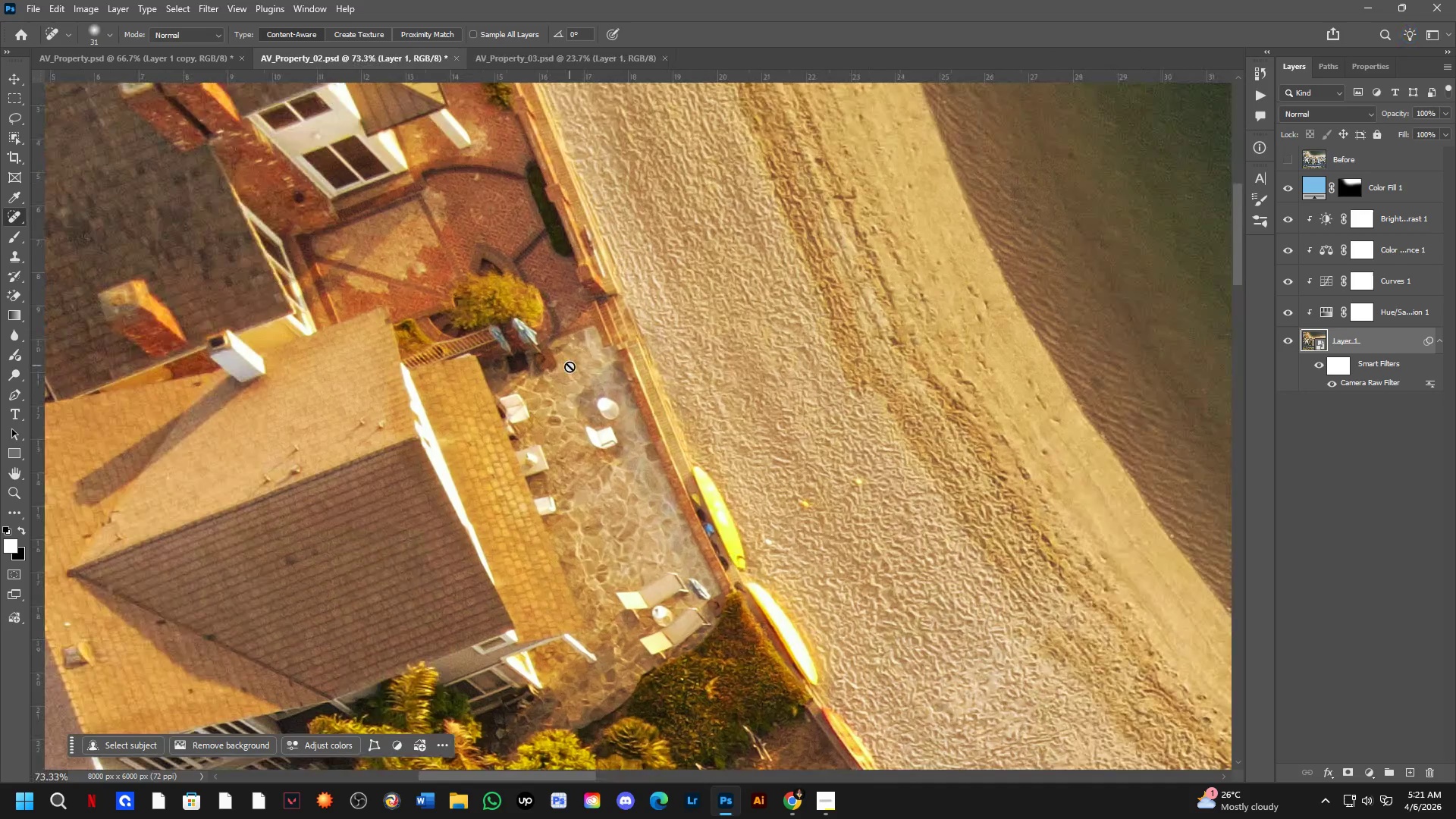 
key(Shift+ShiftLeft)
 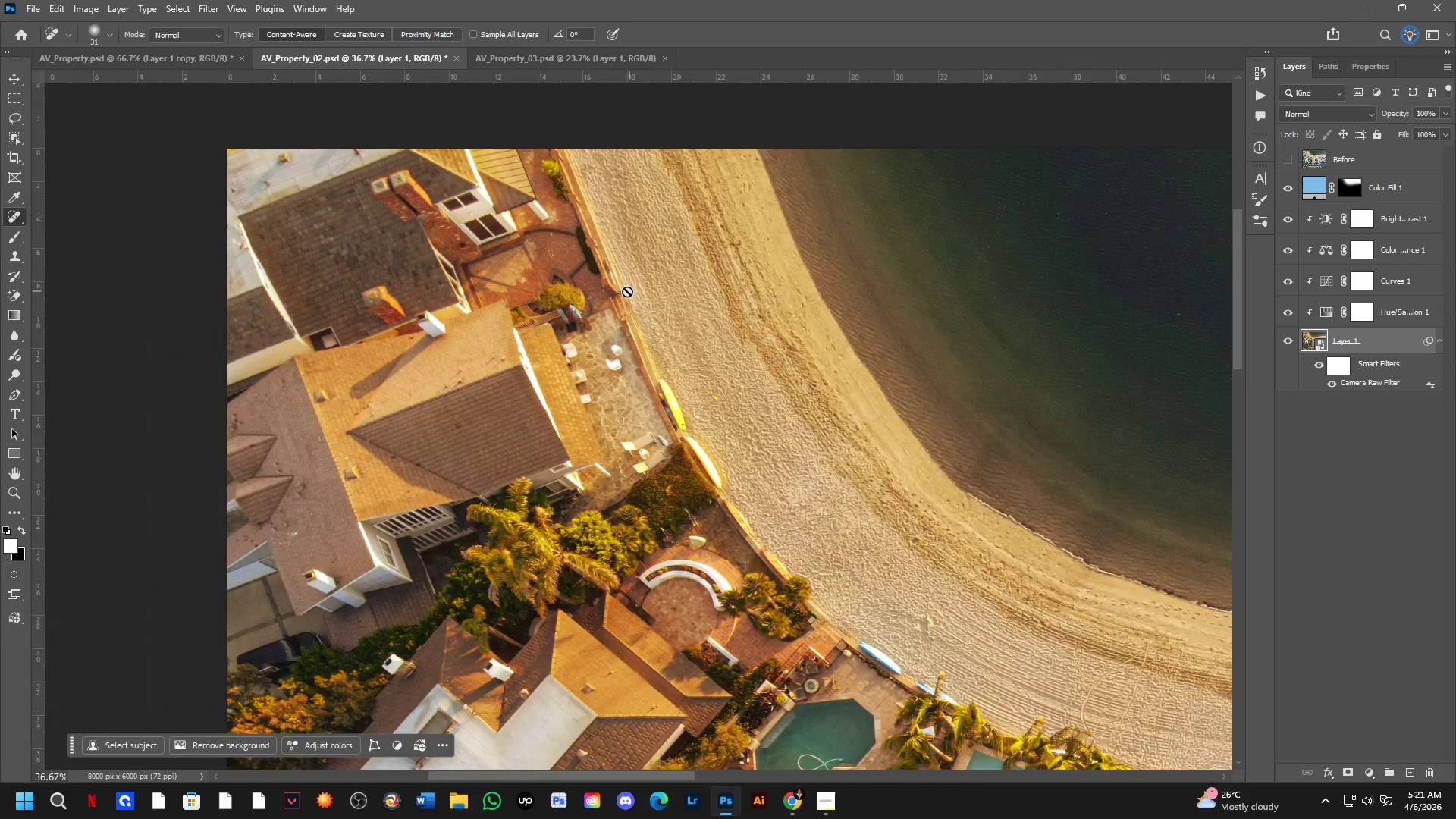 
scroll: coordinate [623, 291], scroll_direction: up, amount: 3.0
 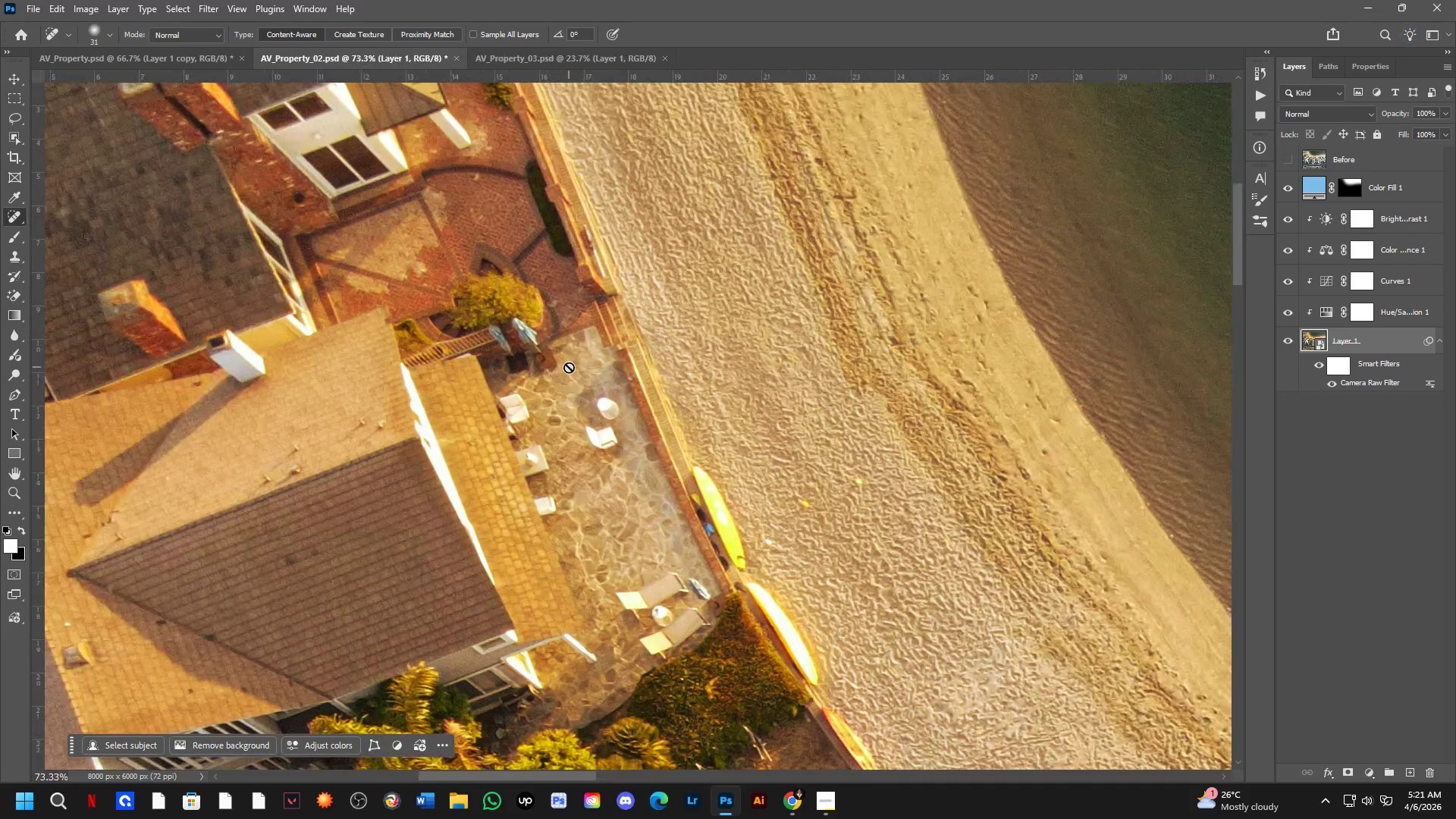 
hold_key(key=ShiftLeft, duration=0.55)
 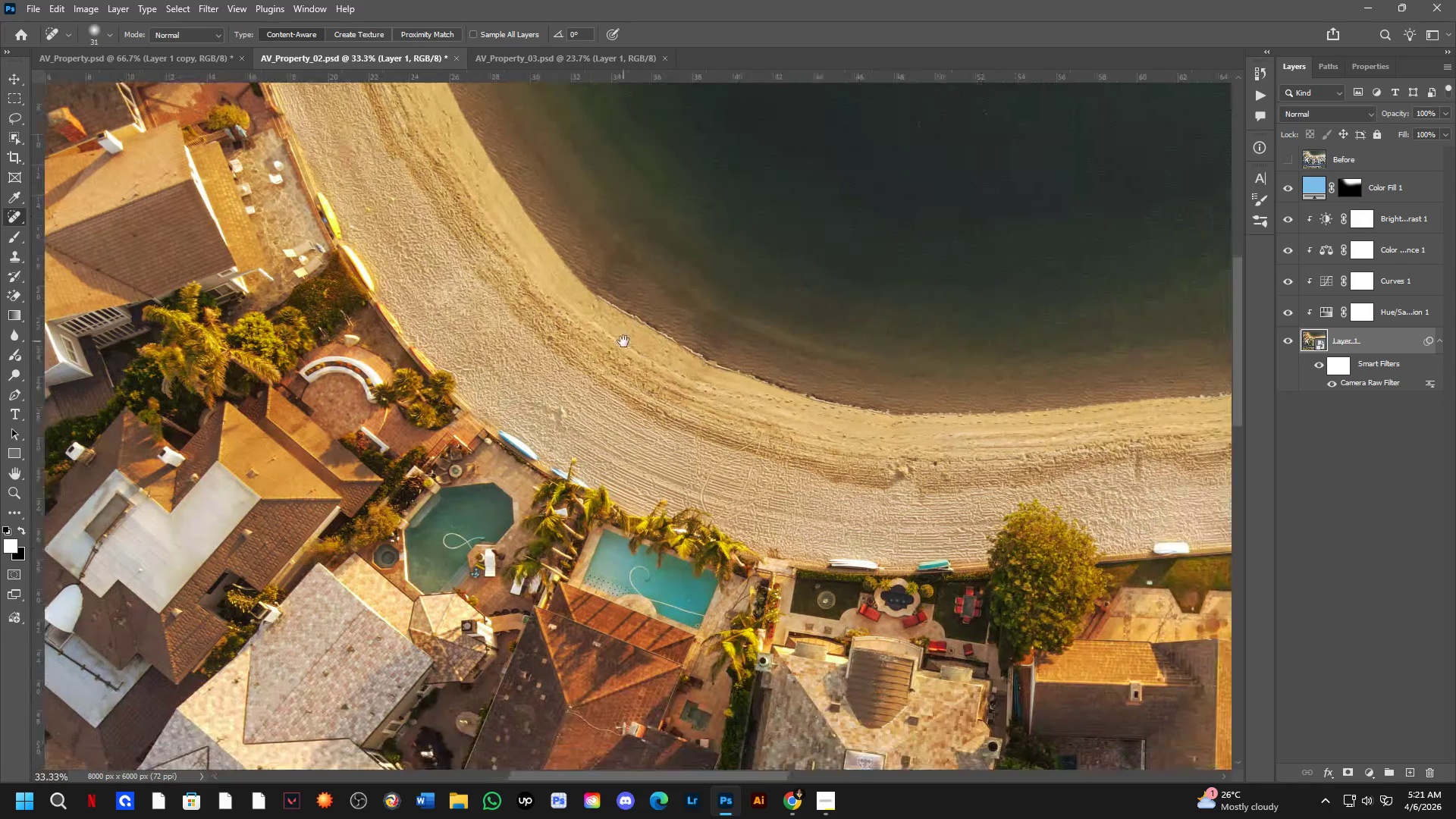 
hold_key(key=Space, duration=1.08)
 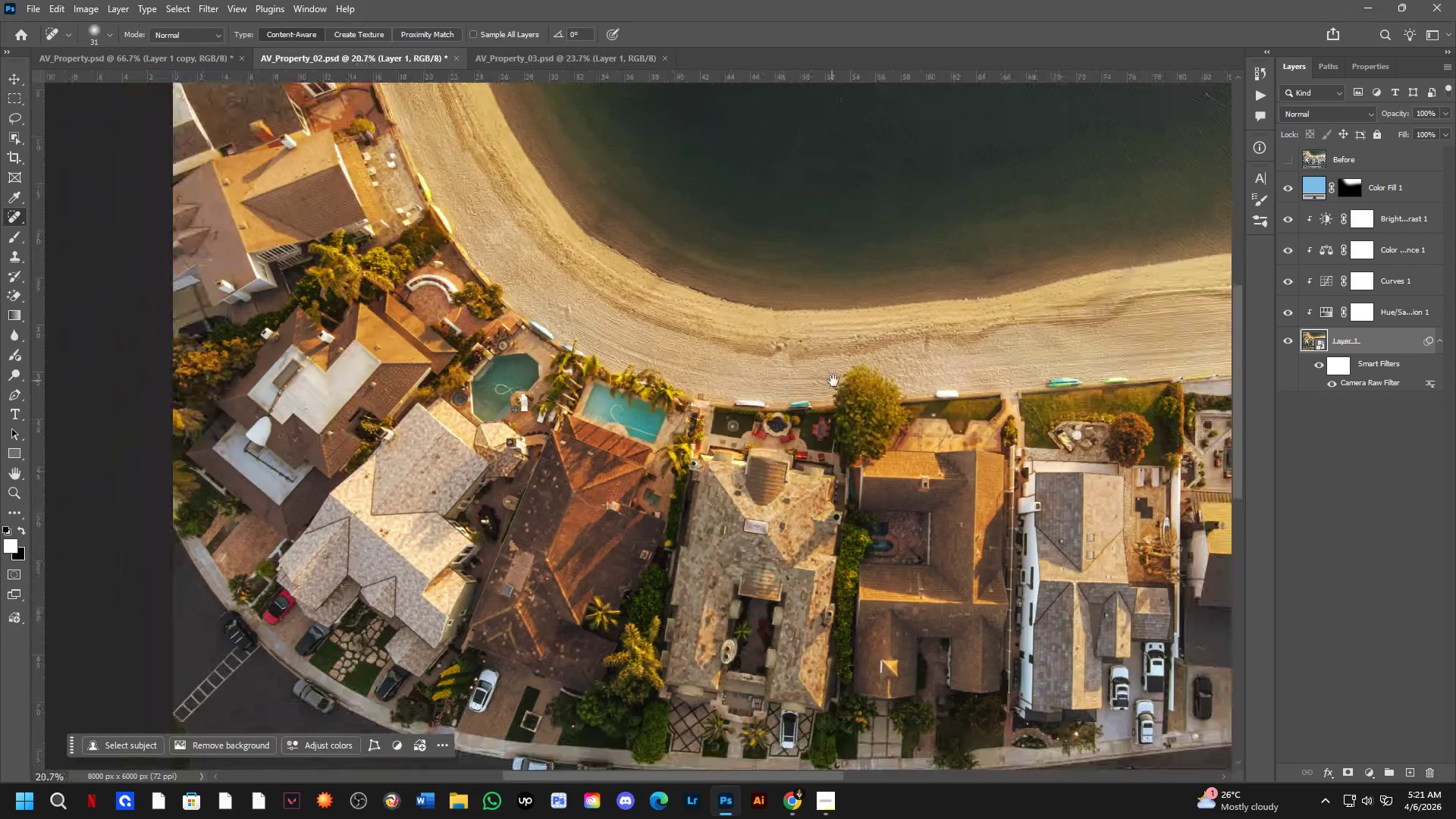 
left_click_drag(start_coordinate=[931, 561], to_coordinate=[559, 201])
 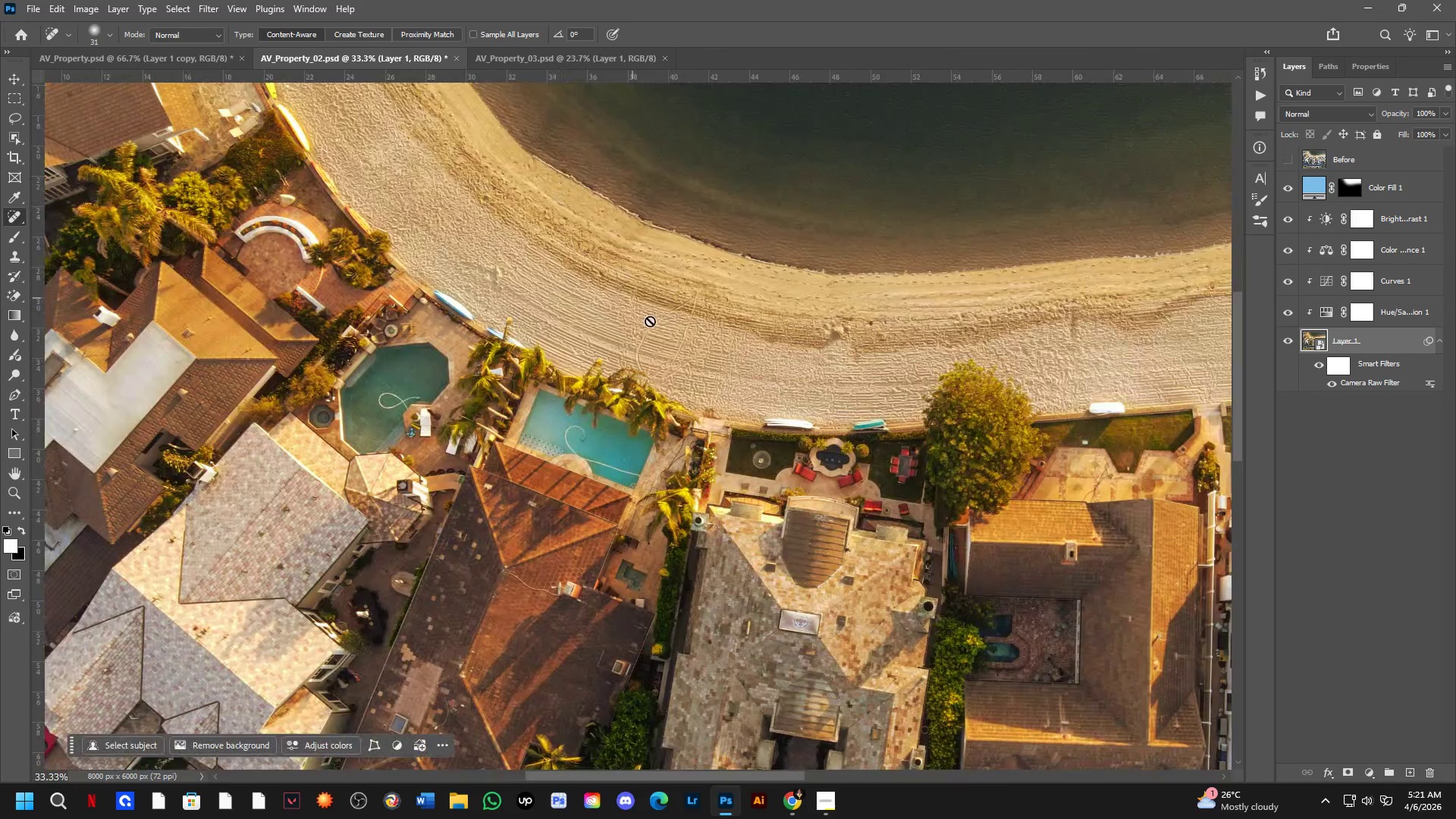 
scroll: coordinate [569, 367], scroll_direction: down, amount: 3.0
 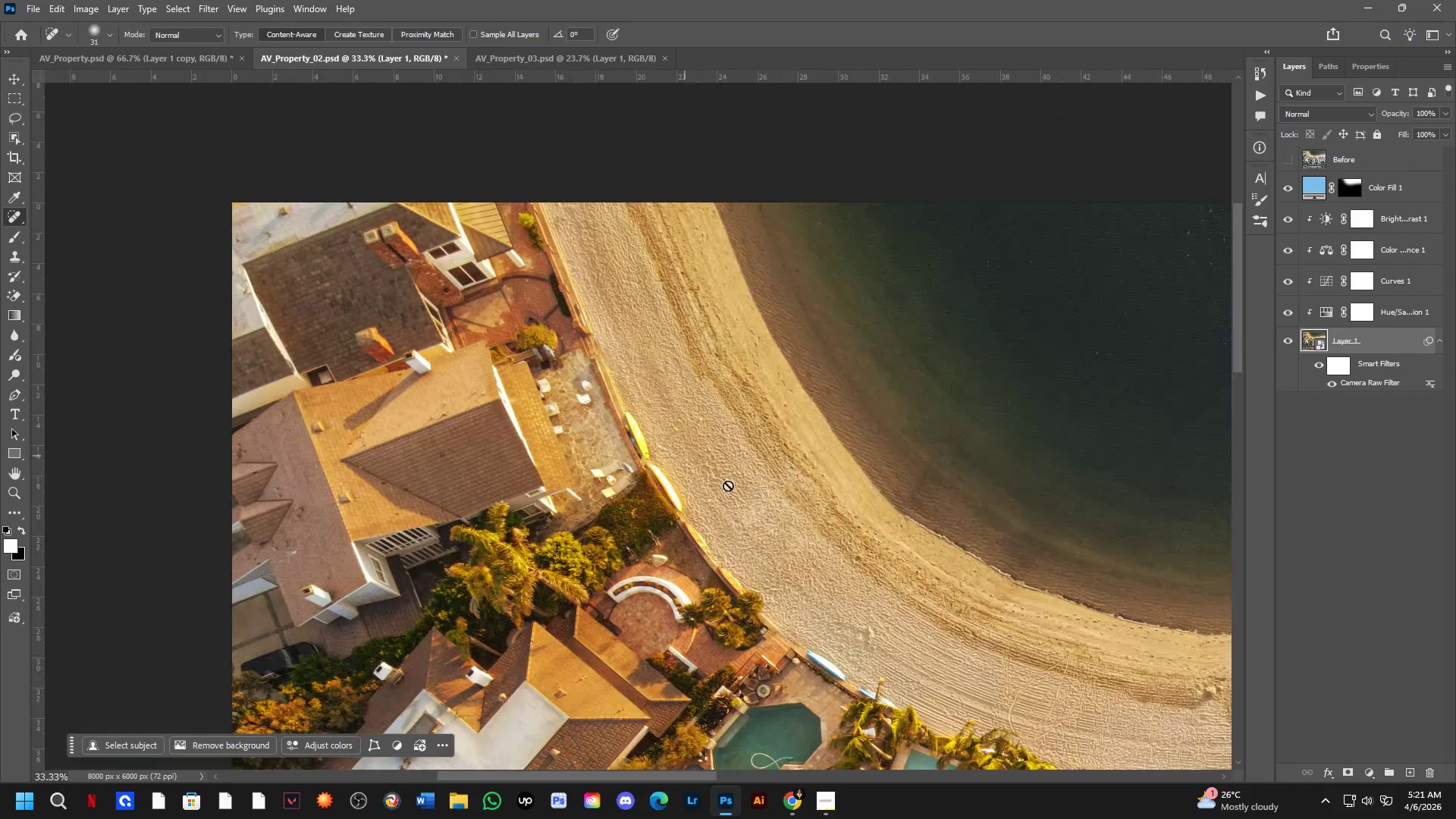 
hold_key(key=Space, duration=0.61)
 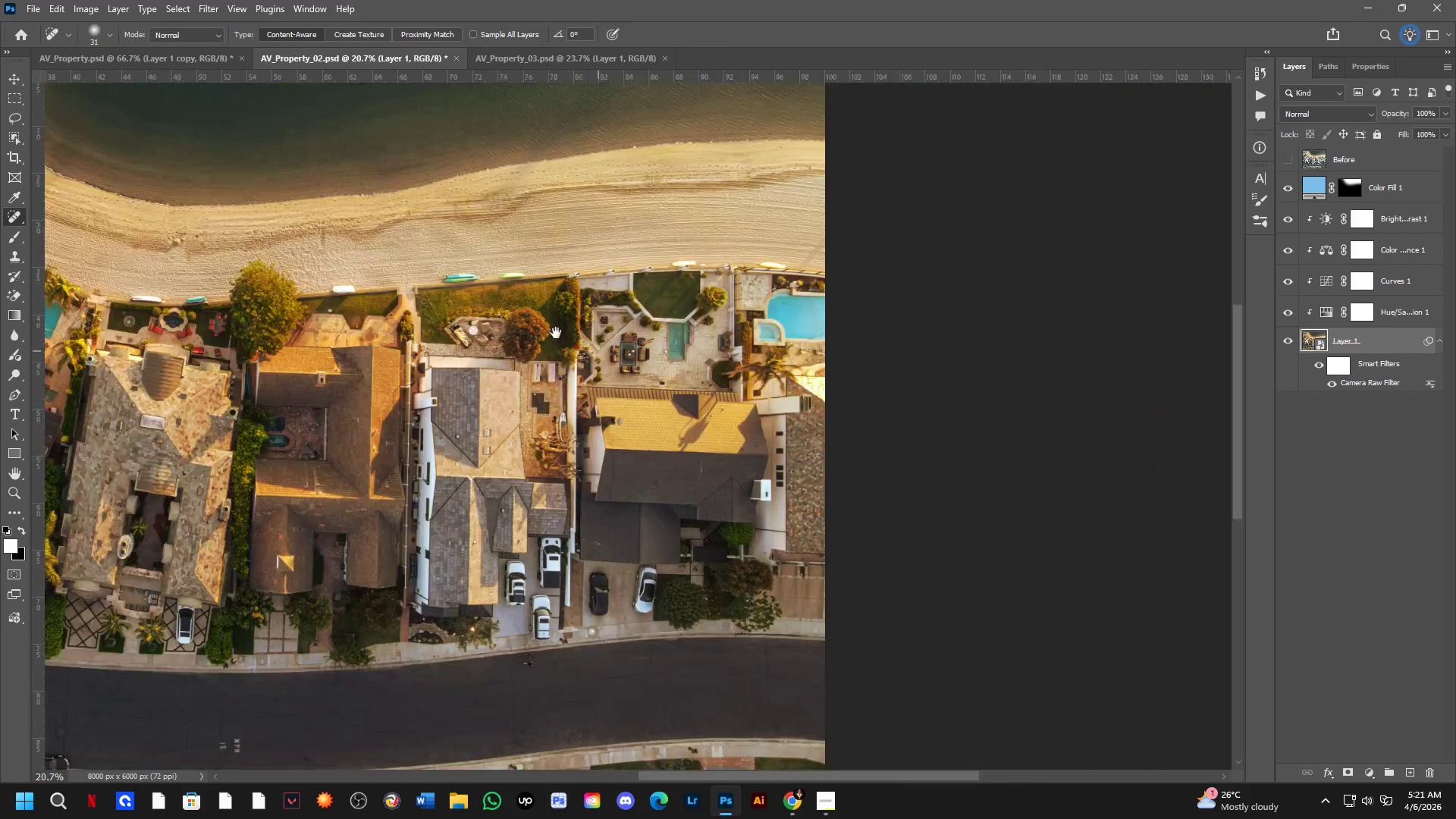 
left_click_drag(start_coordinate=[821, 382], to_coordinate=[555, 374])
 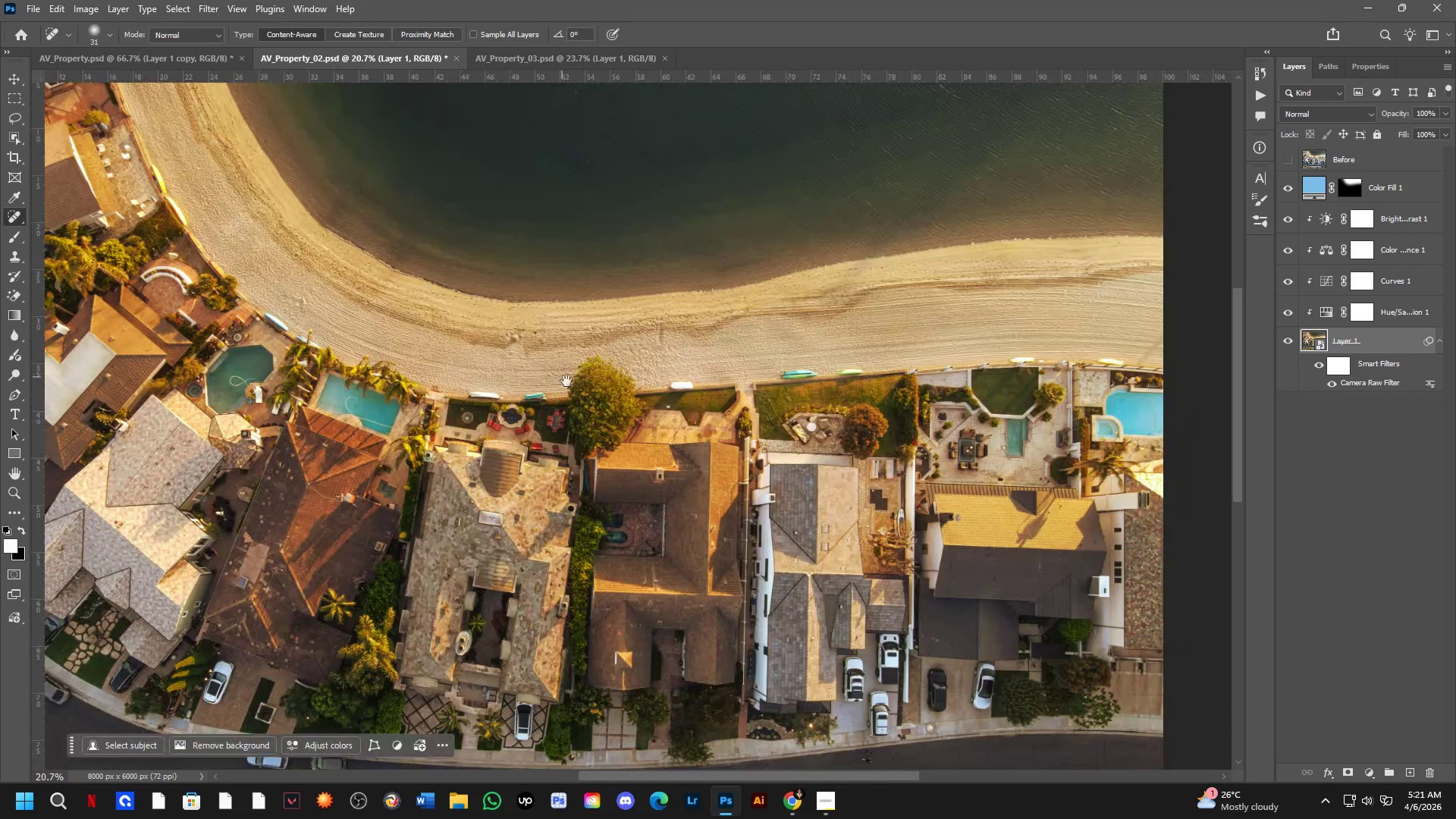 
scroll: coordinate [697, 389], scroll_direction: down, amount: 5.0
 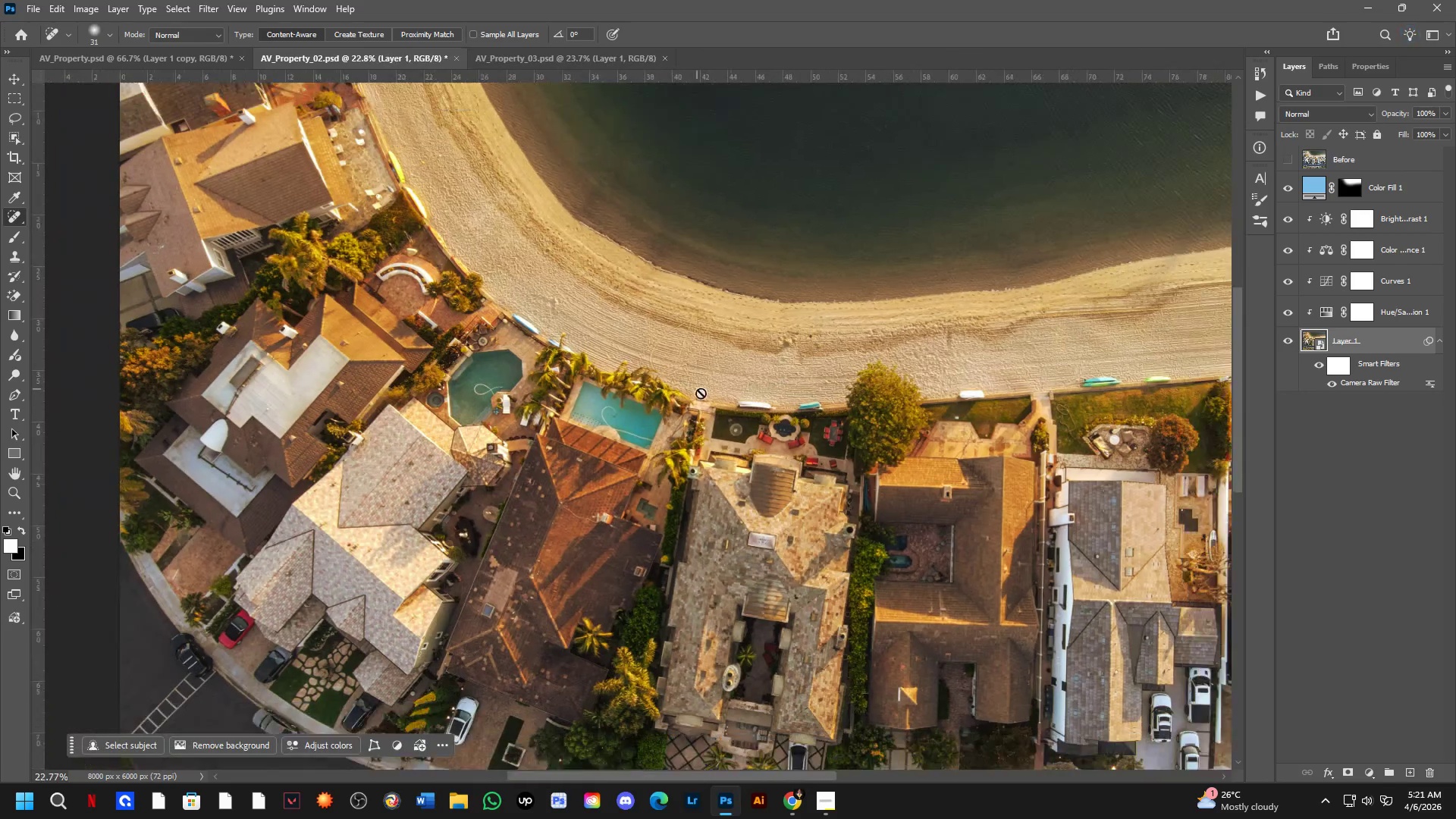 
hold_key(key=Space, duration=0.83)
 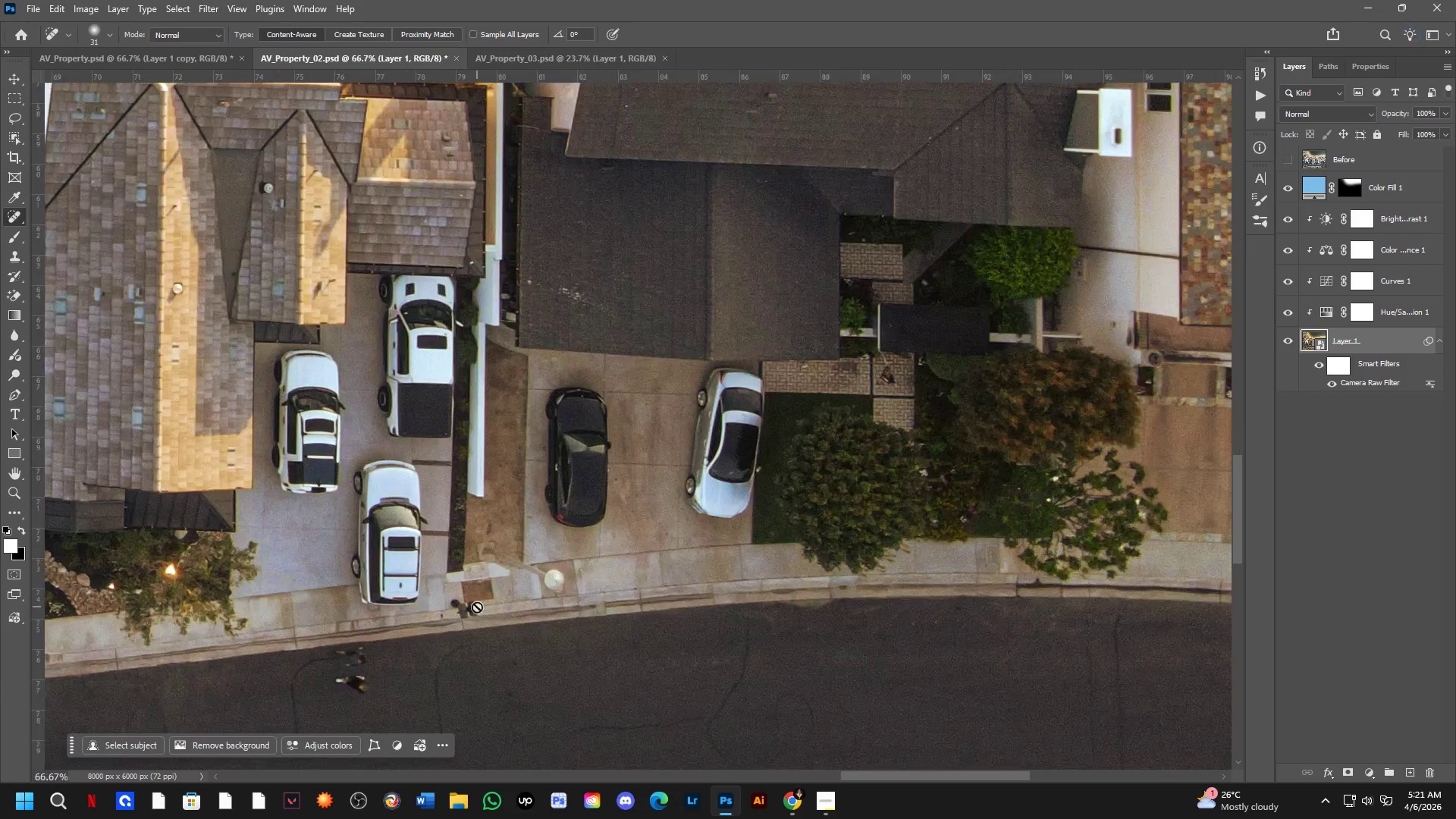 
left_click_drag(start_coordinate=[964, 457], to_coordinate=[538, 321])
 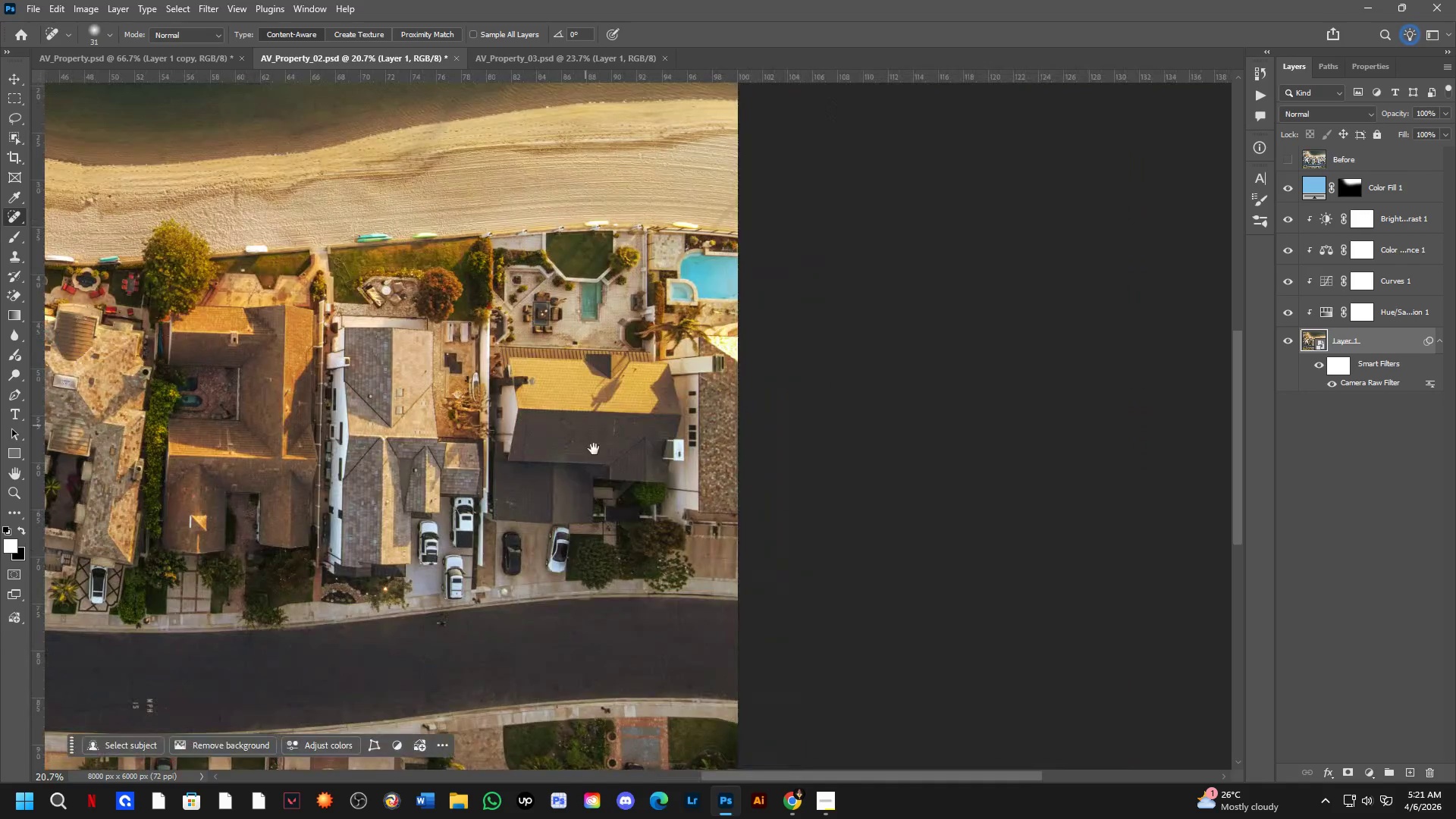 
hold_key(key=ShiftLeft, duration=0.31)
 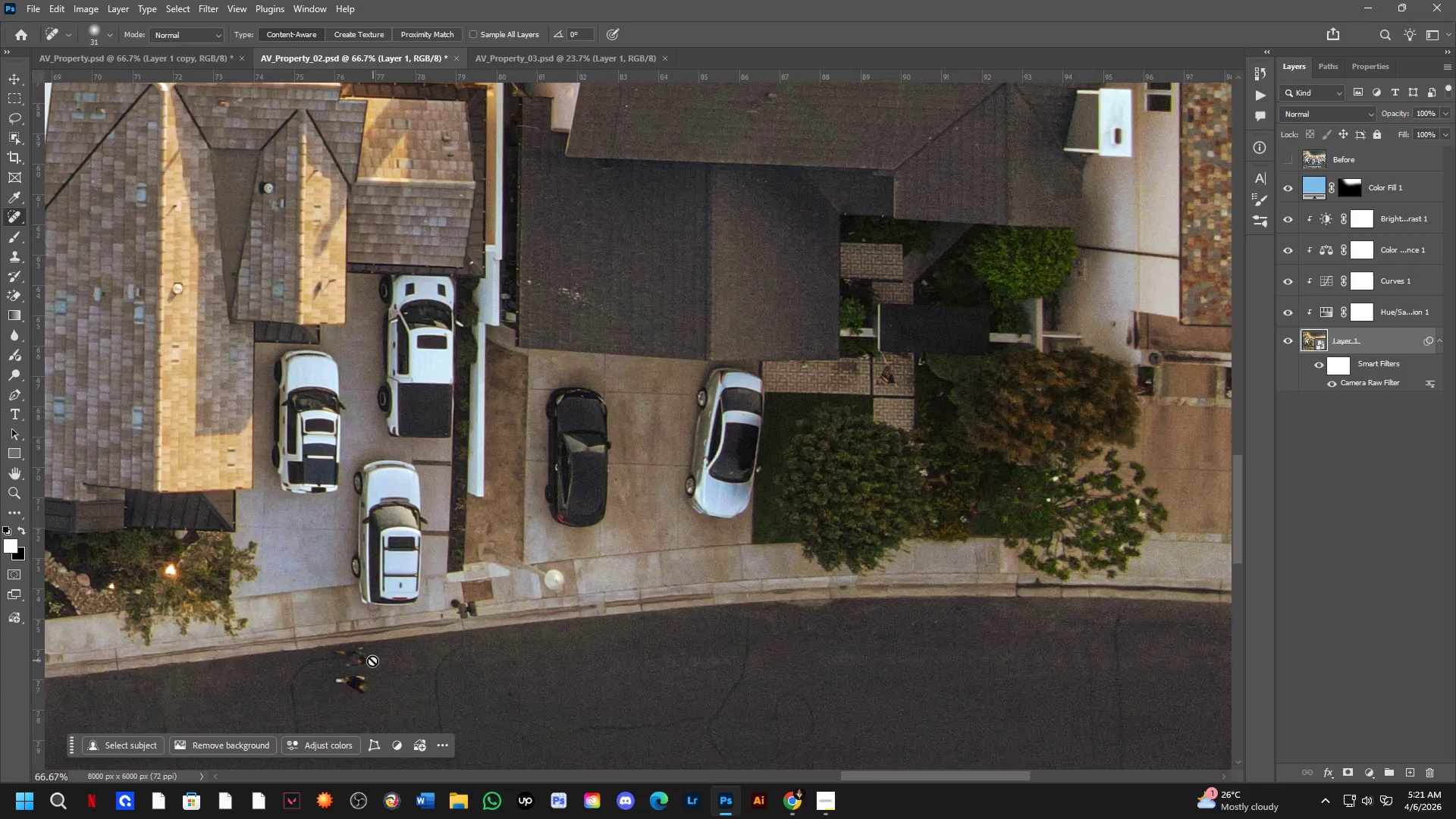 
key(Shift+ShiftLeft)
 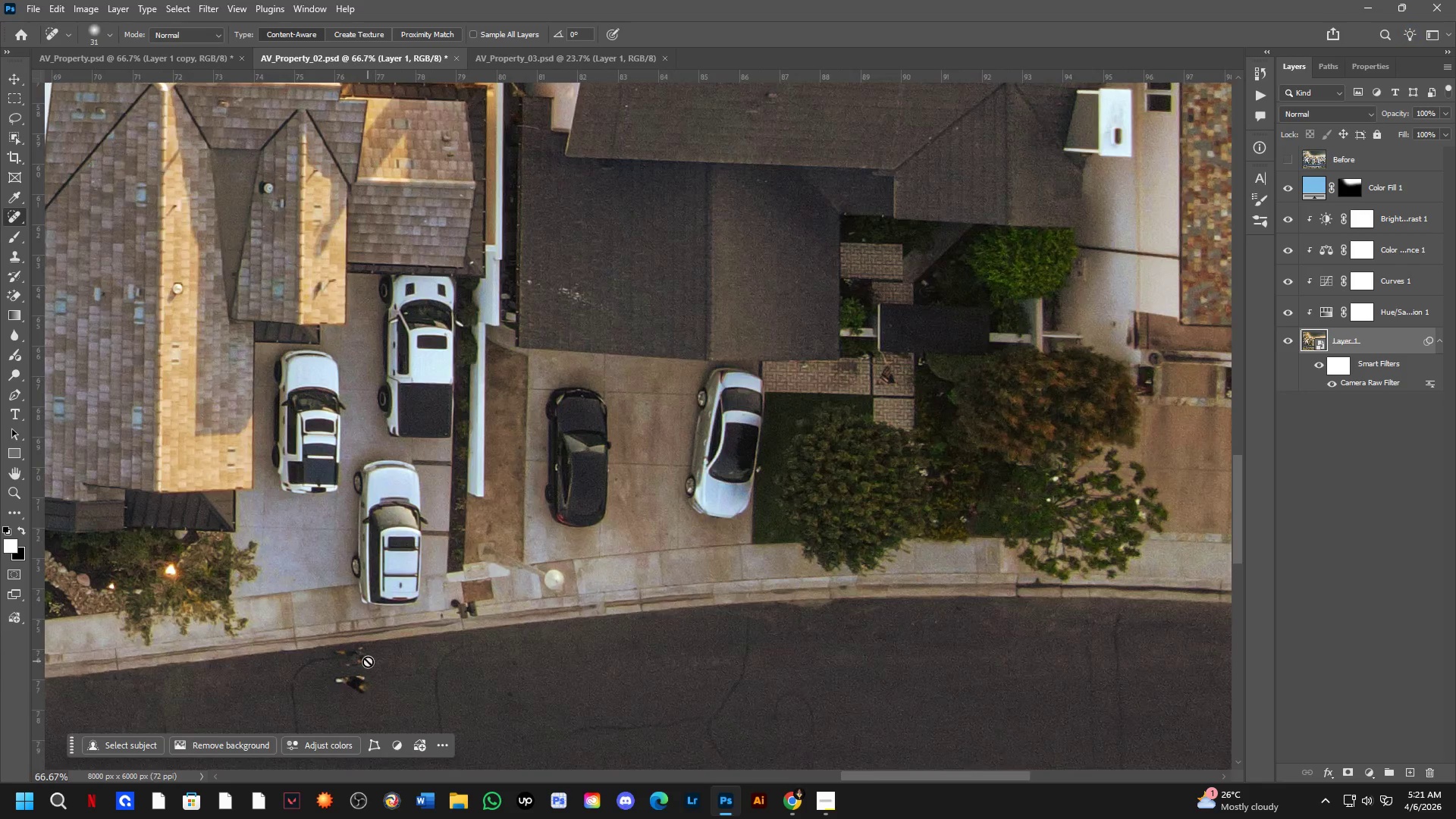 
scroll: coordinate [477, 601], scroll_direction: up, amount: 4.0
 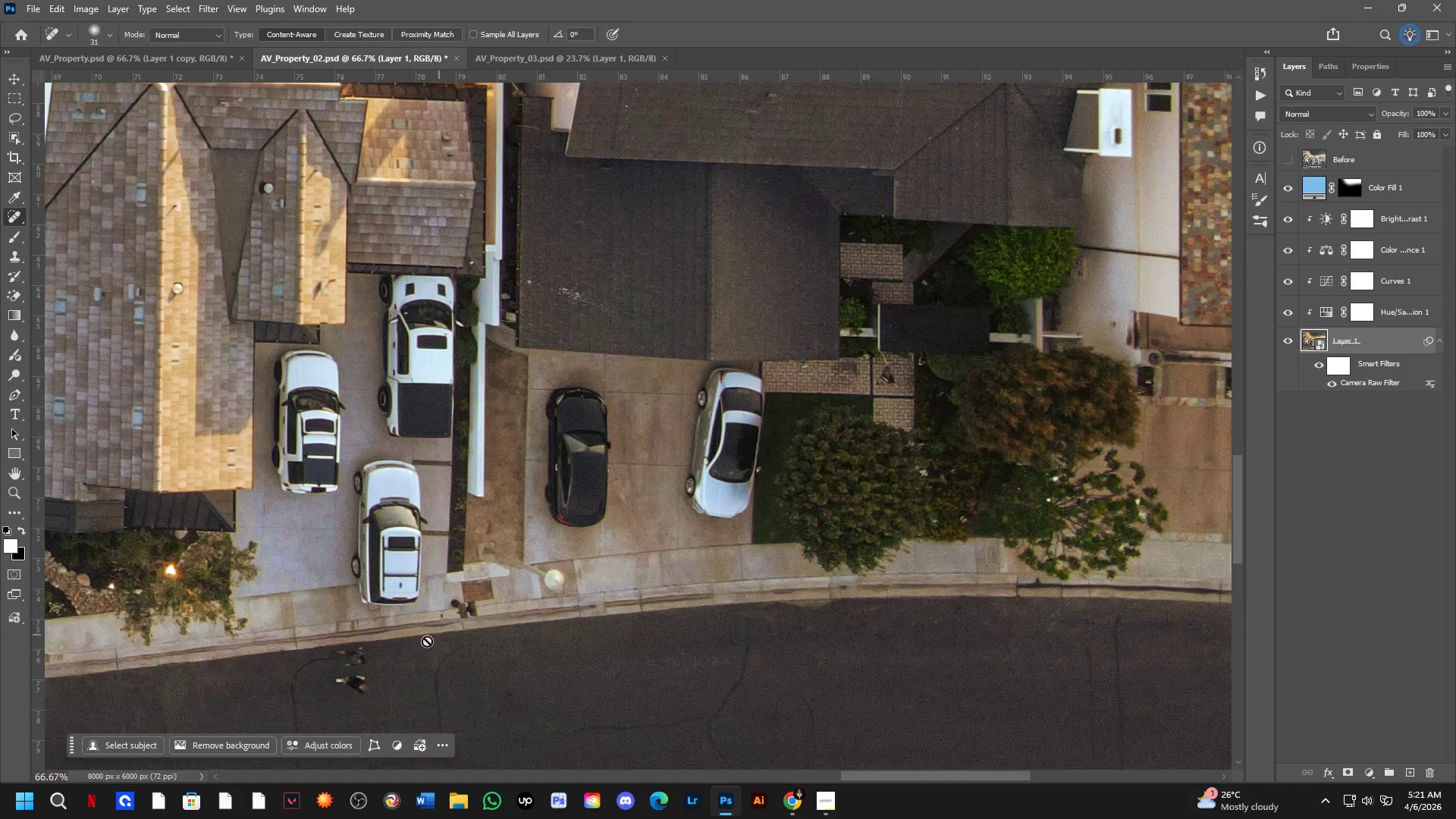 
hold_key(key=Space, duration=1.51)
 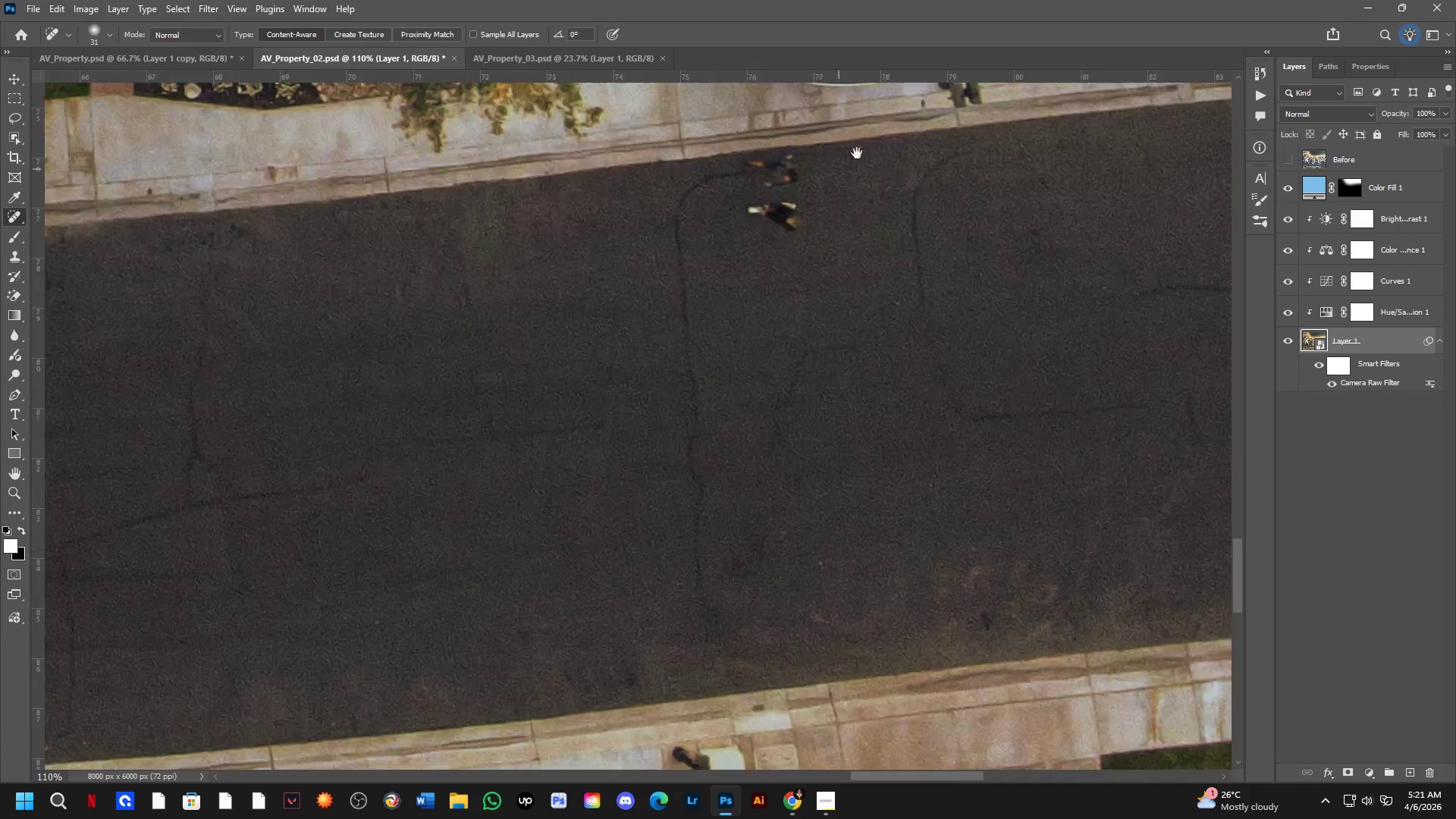 
left_click_drag(start_coordinate=[399, 659], to_coordinate=[934, 107])
 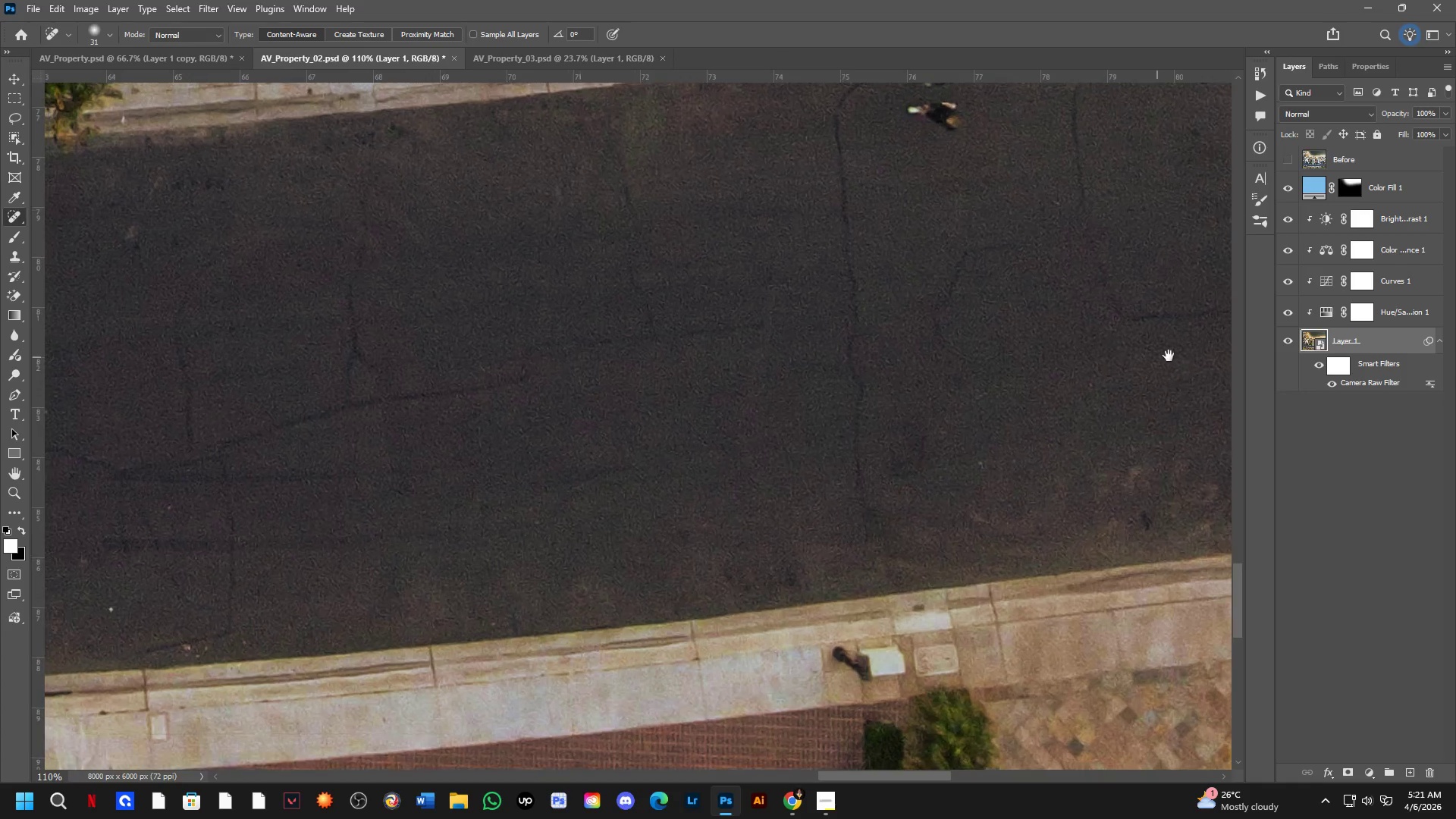 
scroll: coordinate [367, 661], scroll_direction: up, amount: 2.0
 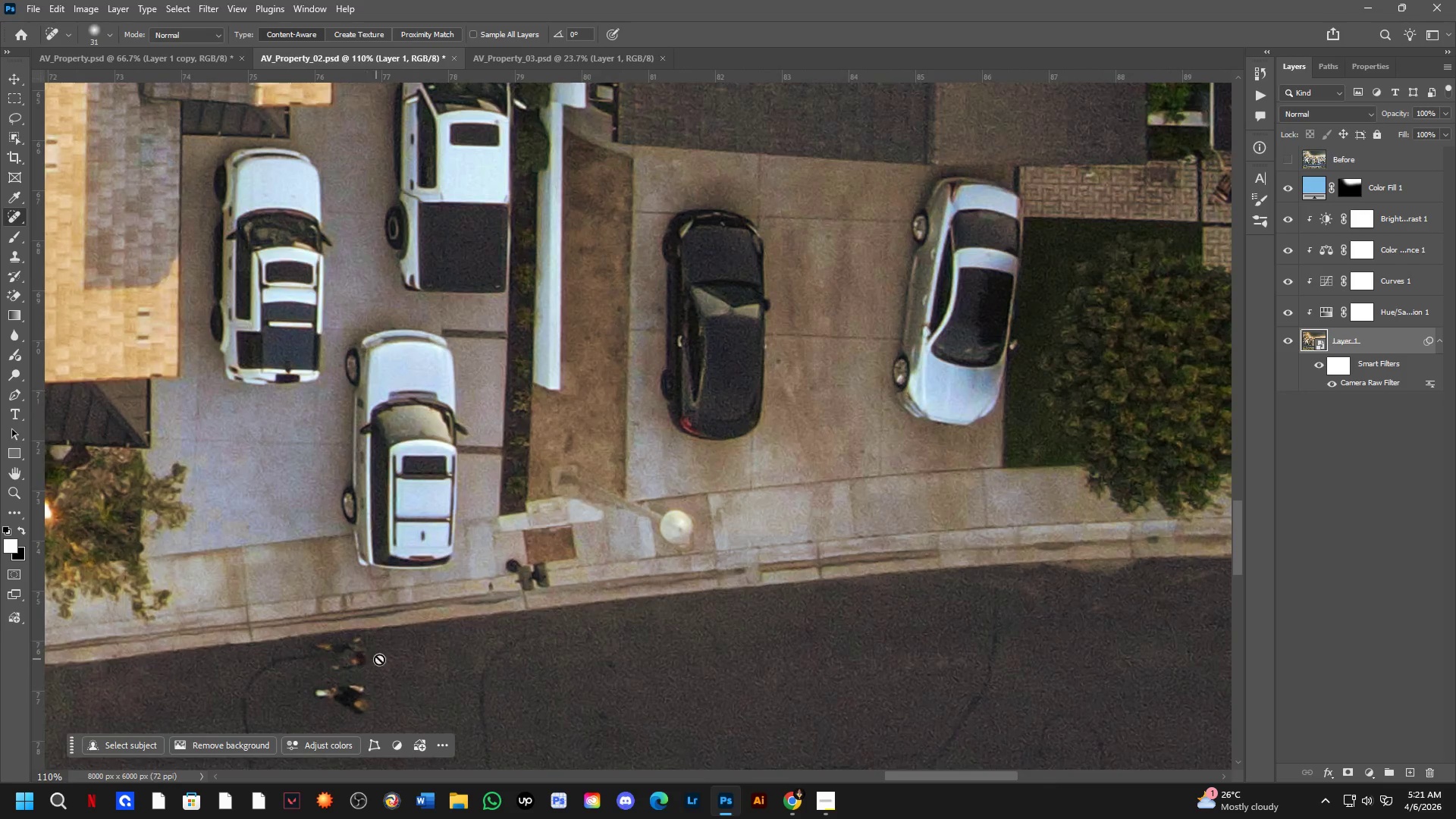 
hold_key(key=Space, duration=1.5)
 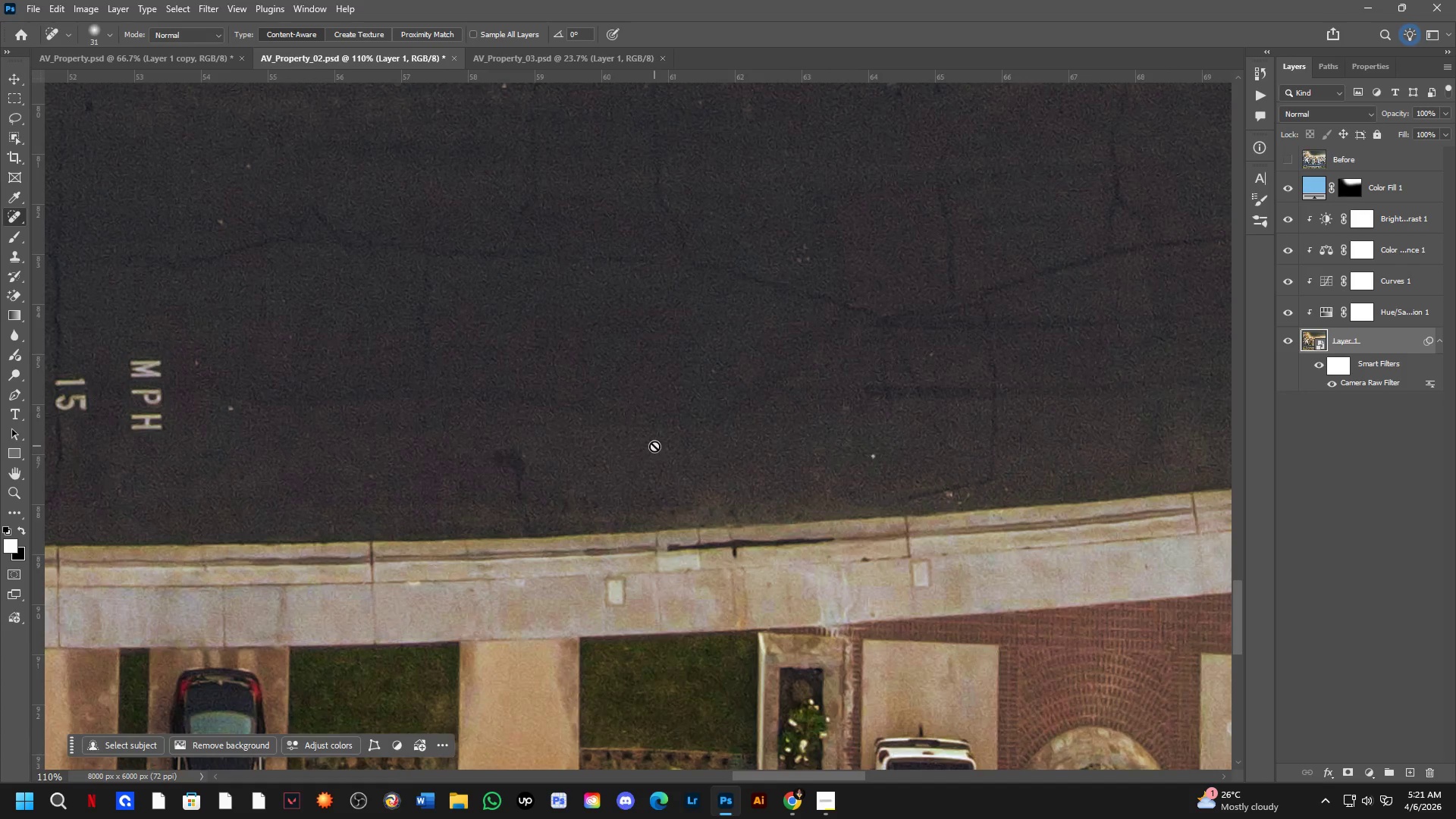 
left_click_drag(start_coordinate=[407, 509], to_coordinate=[1169, 356])
 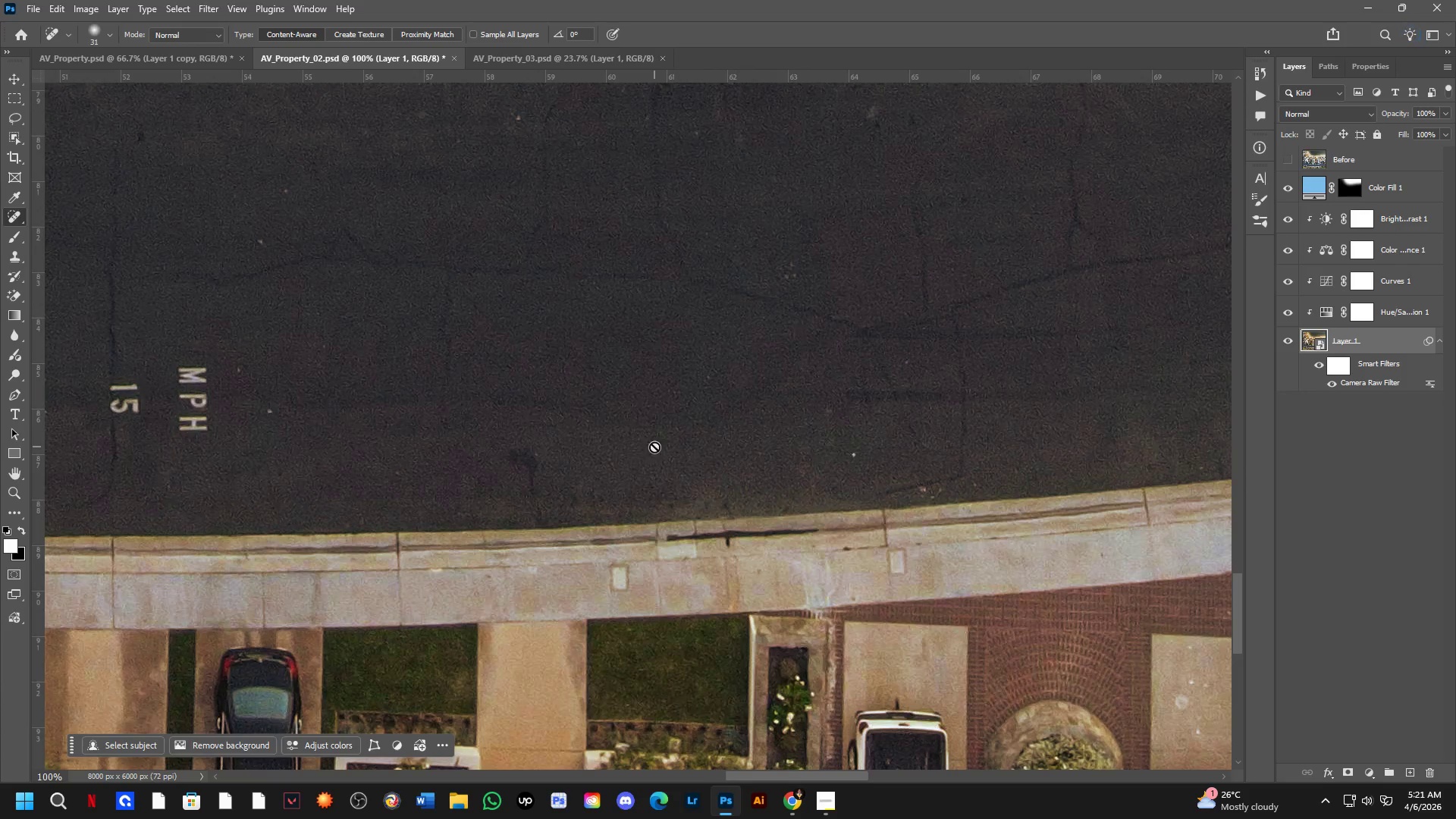 
hold_key(key=Space, duration=0.42)
 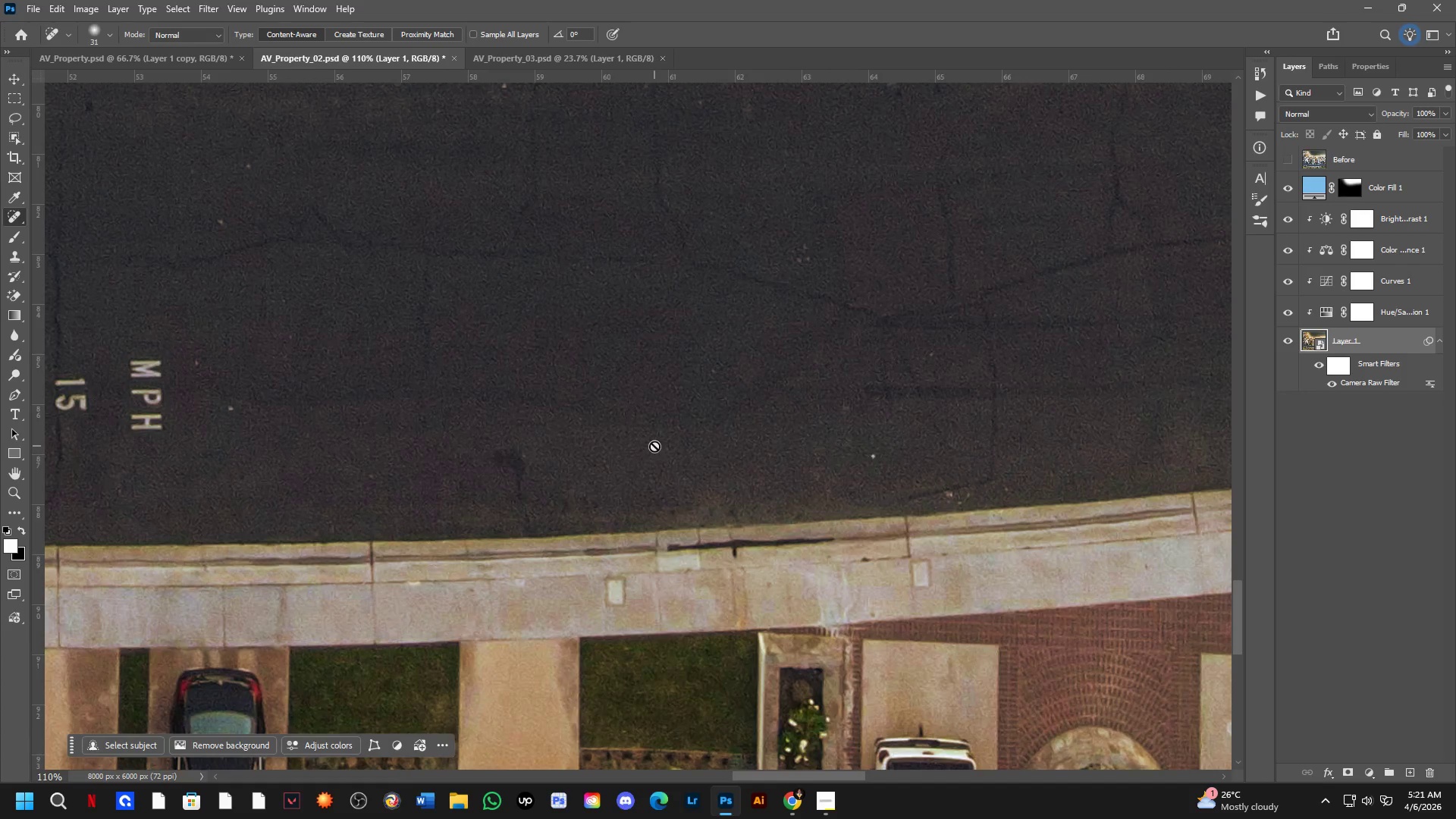 
key(Shift+ShiftLeft)
 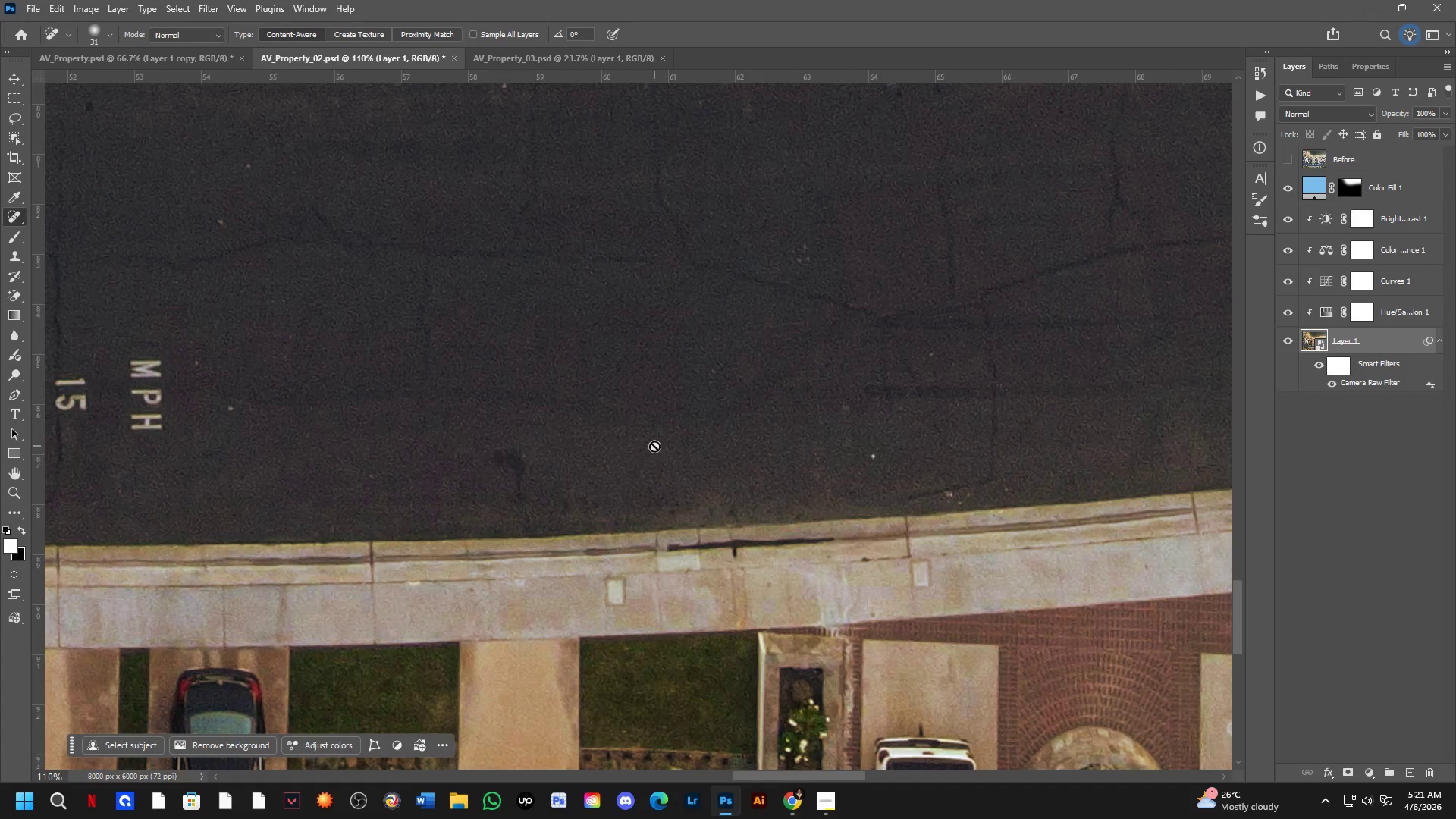 
hold_key(key=Space, duration=0.58)
 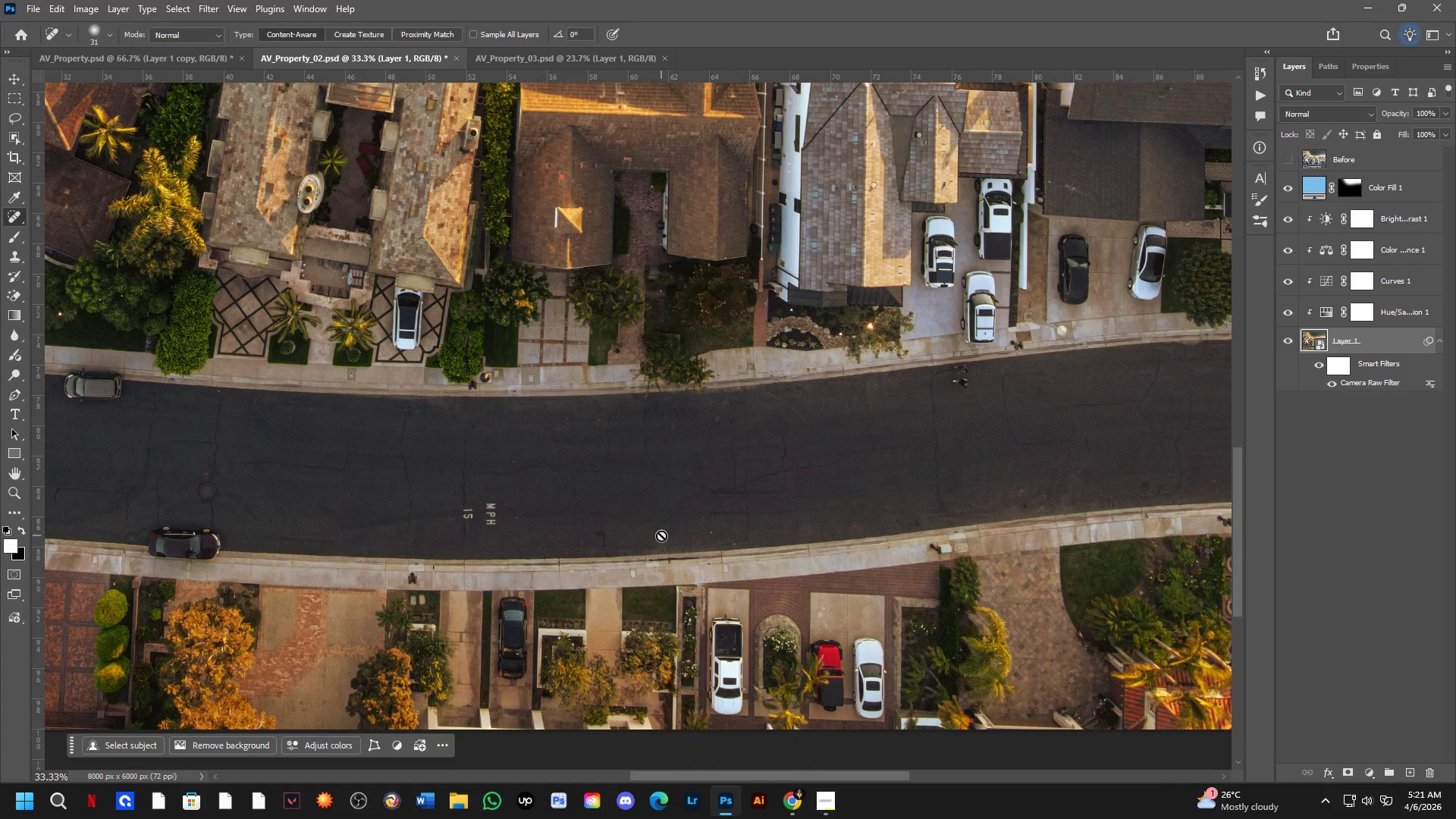 
left_click_drag(start_coordinate=[609, 389], to_coordinate=[629, 510])
 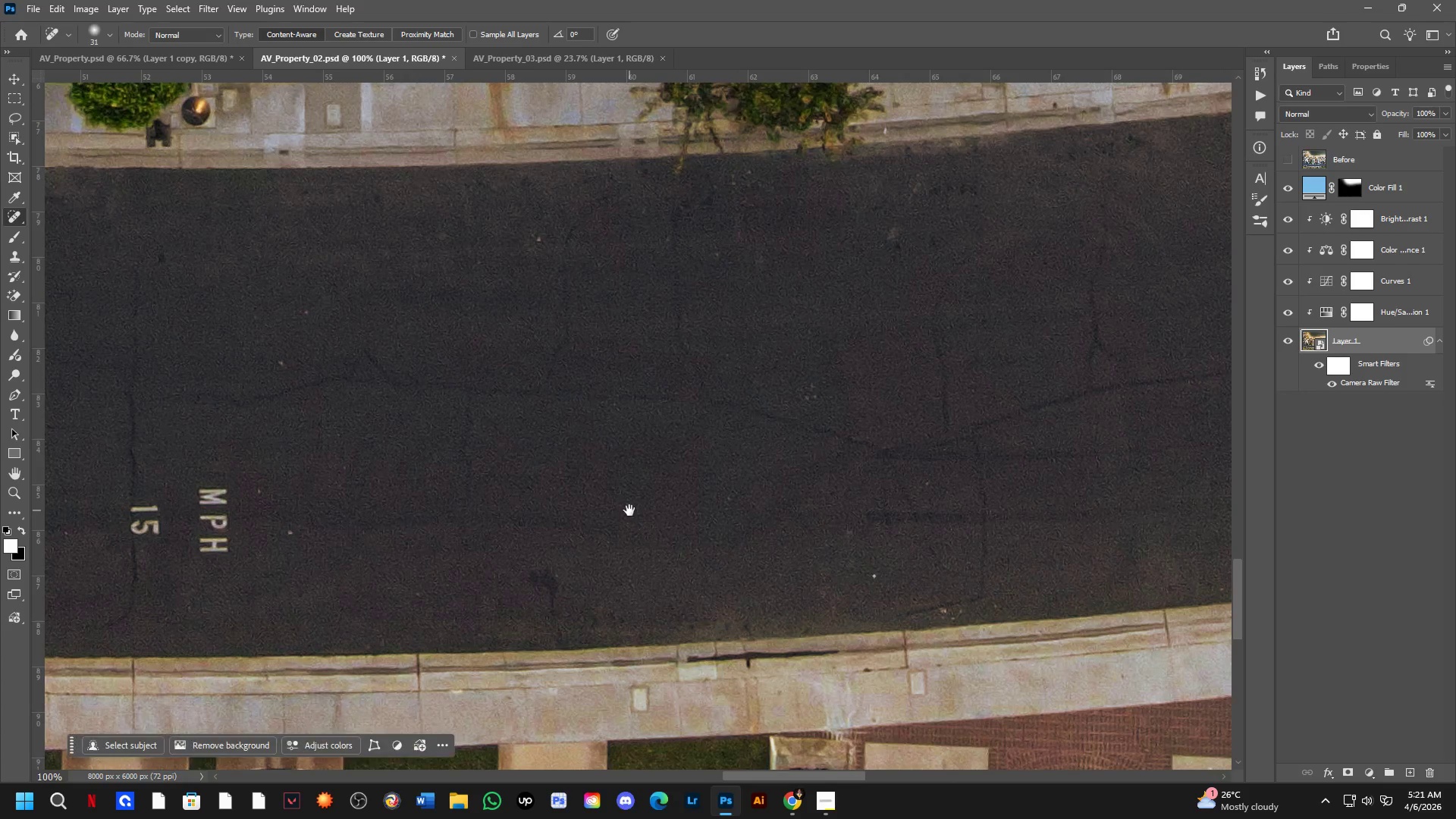 
scroll: coordinate [654, 446], scroll_direction: down, amount: 1.0
 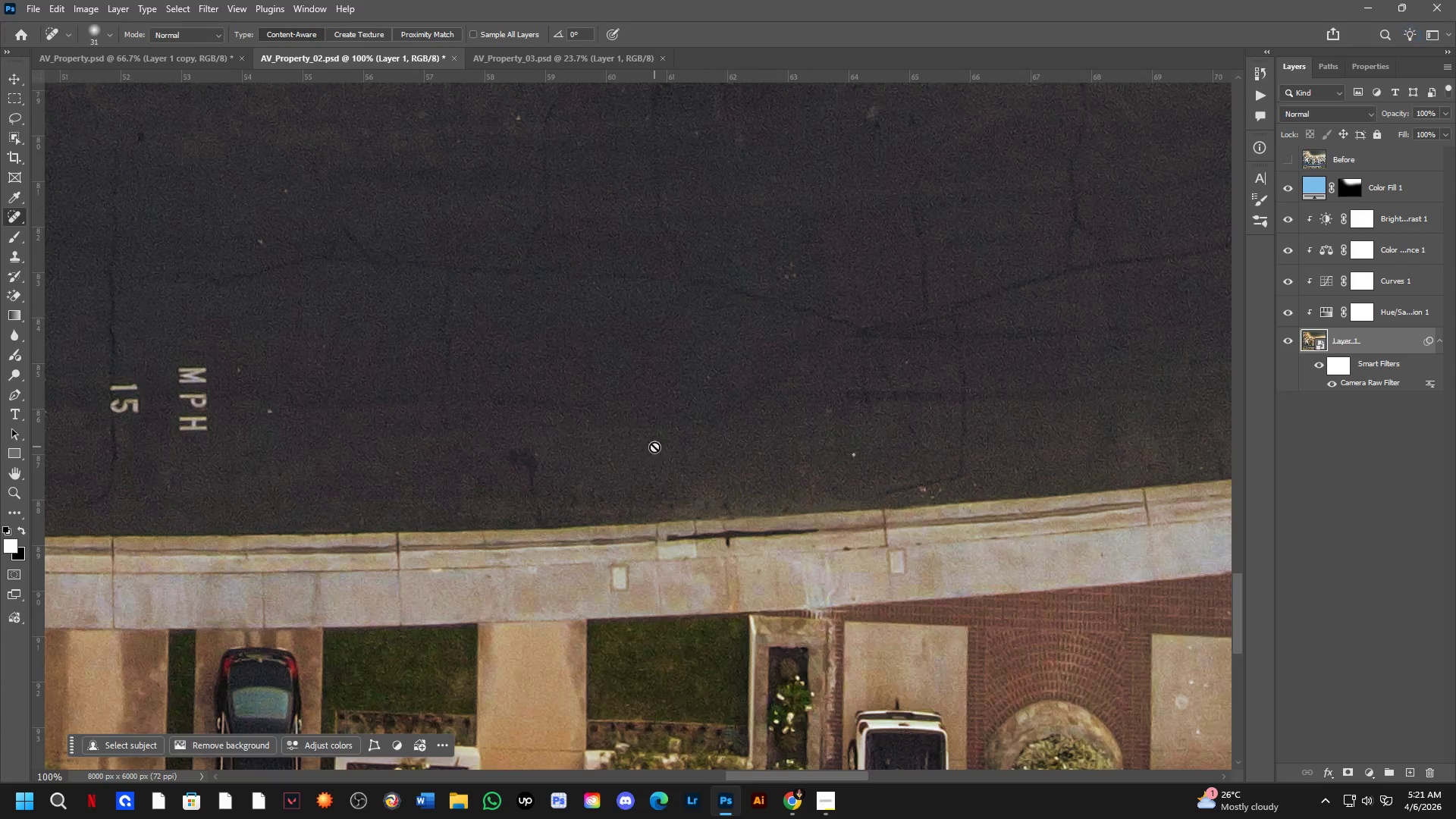 
key(Shift+ShiftLeft)
 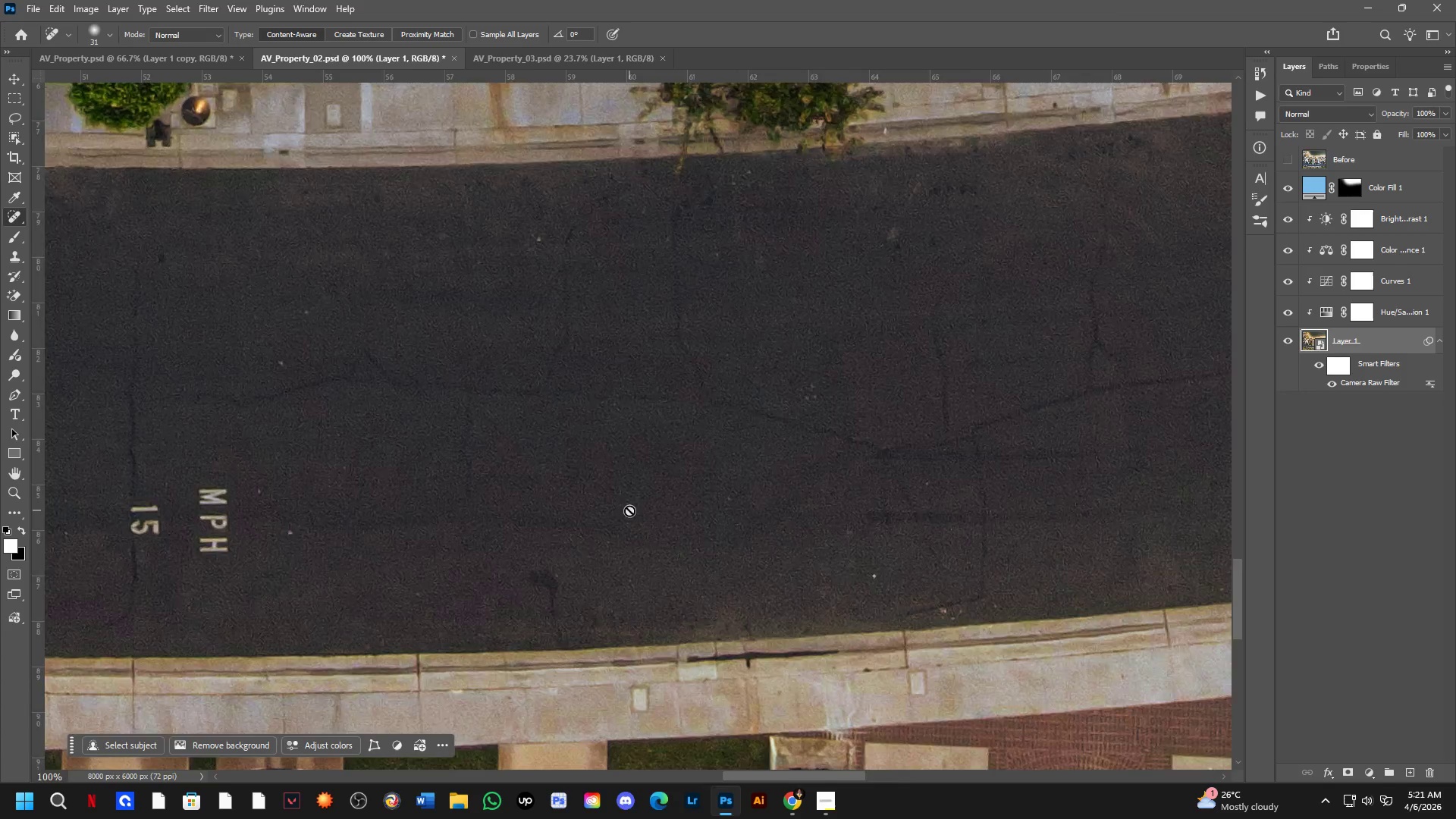 
scroll: coordinate [629, 510], scroll_direction: down, amount: 3.0
 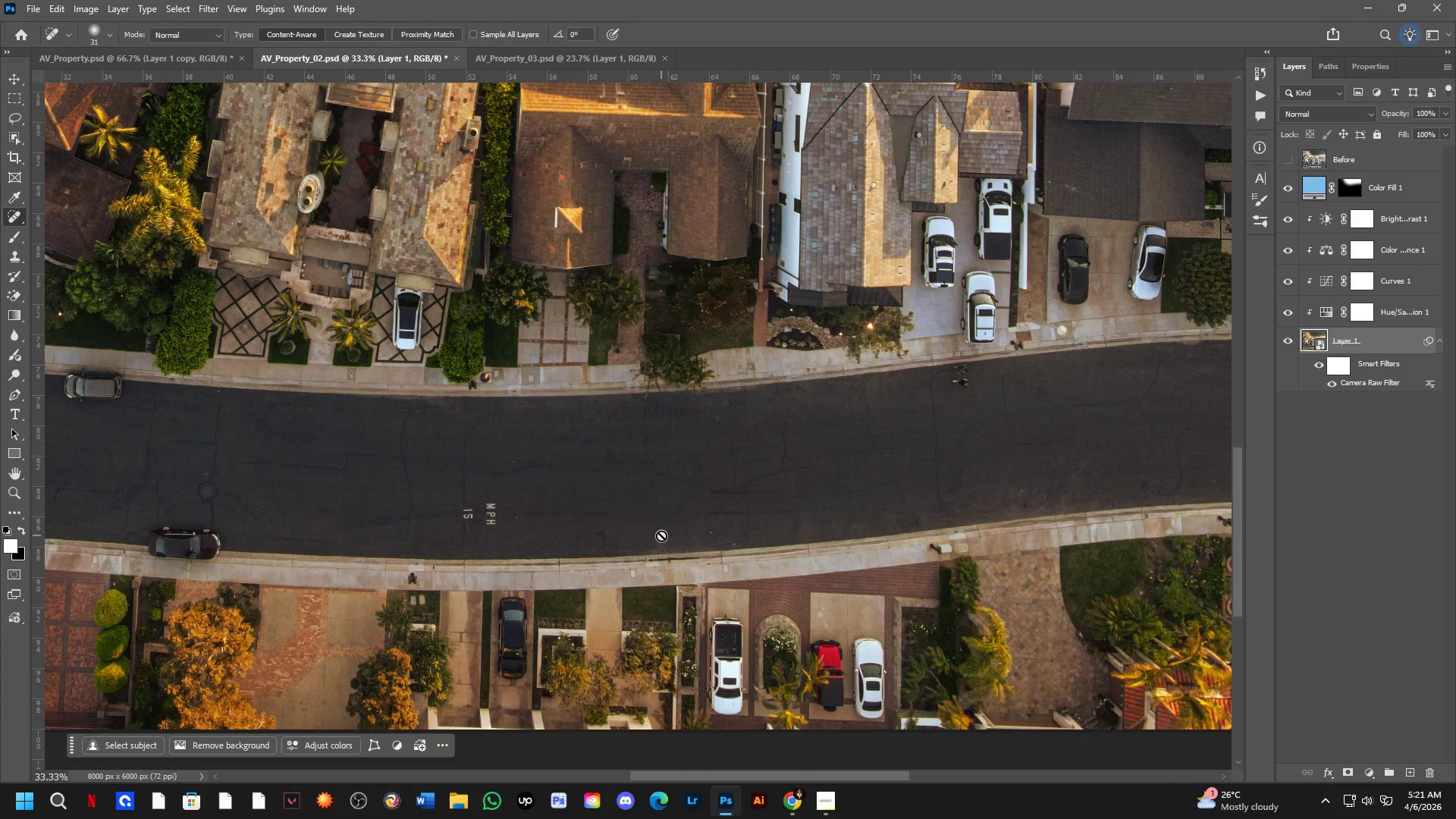 
hold_key(key=Space, duration=0.61)
 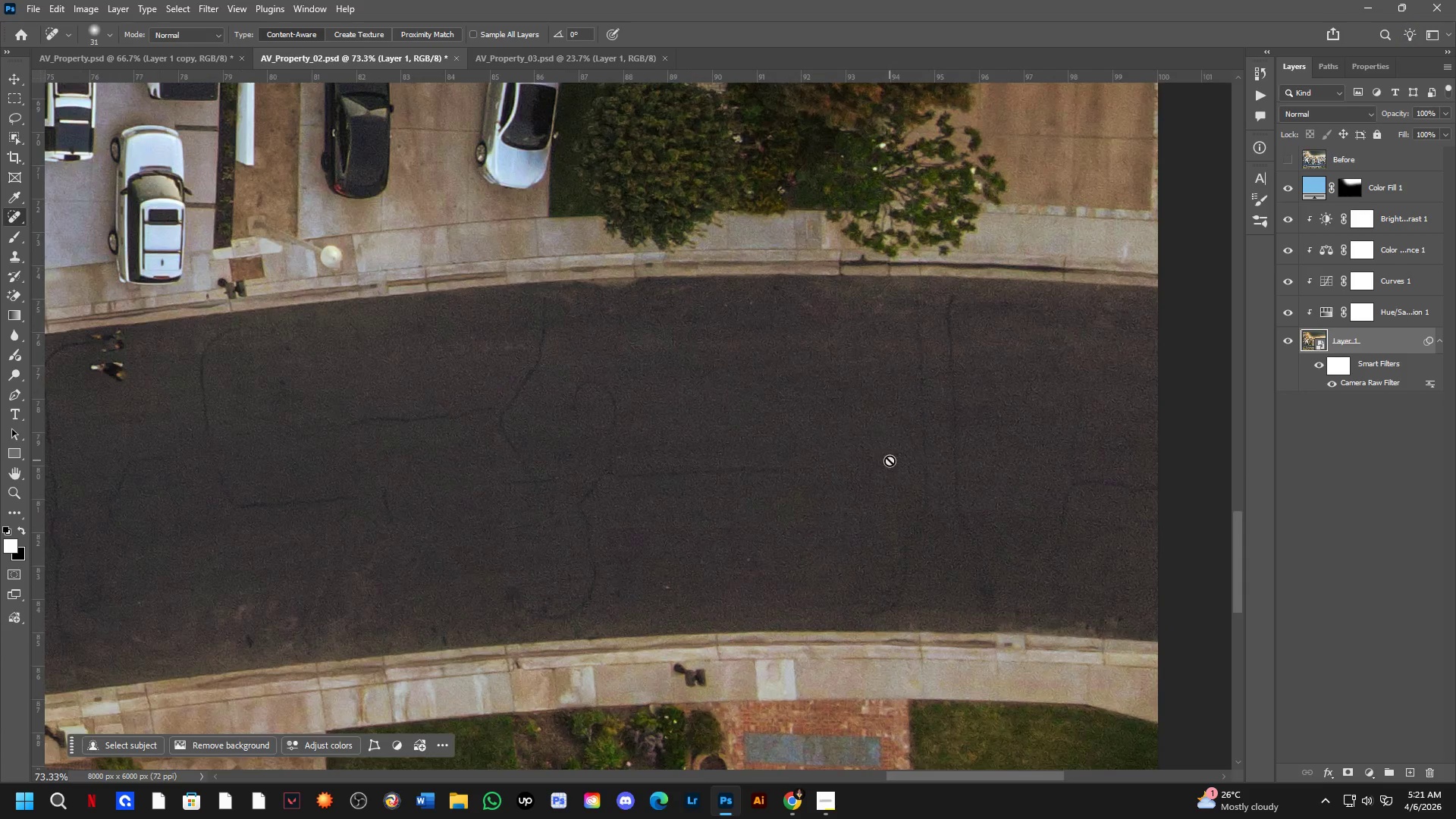 
left_click_drag(start_coordinate=[844, 513], to_coordinate=[529, 531])
 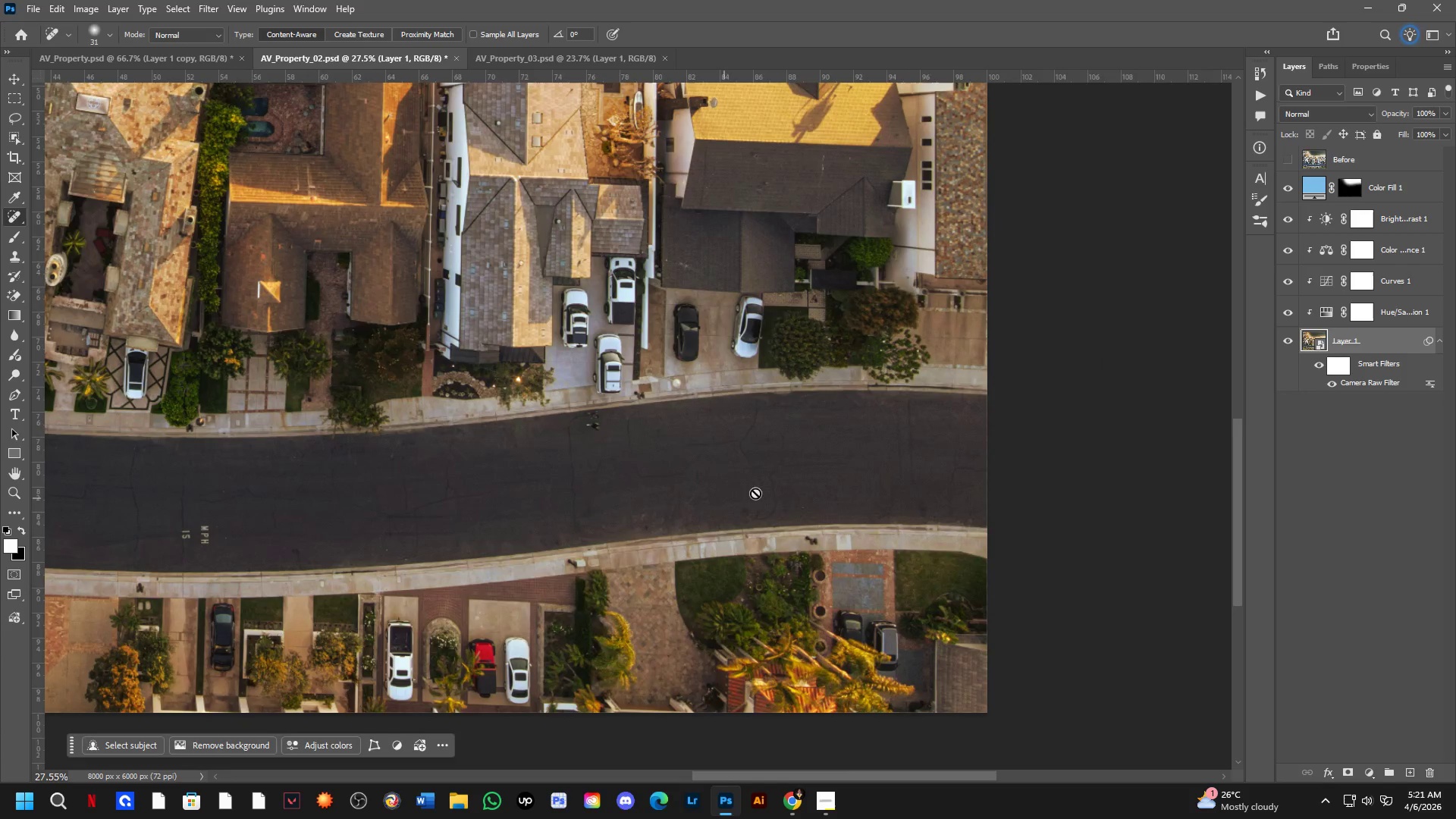 
scroll: coordinate [662, 535], scroll_direction: down, amount: 2.0
 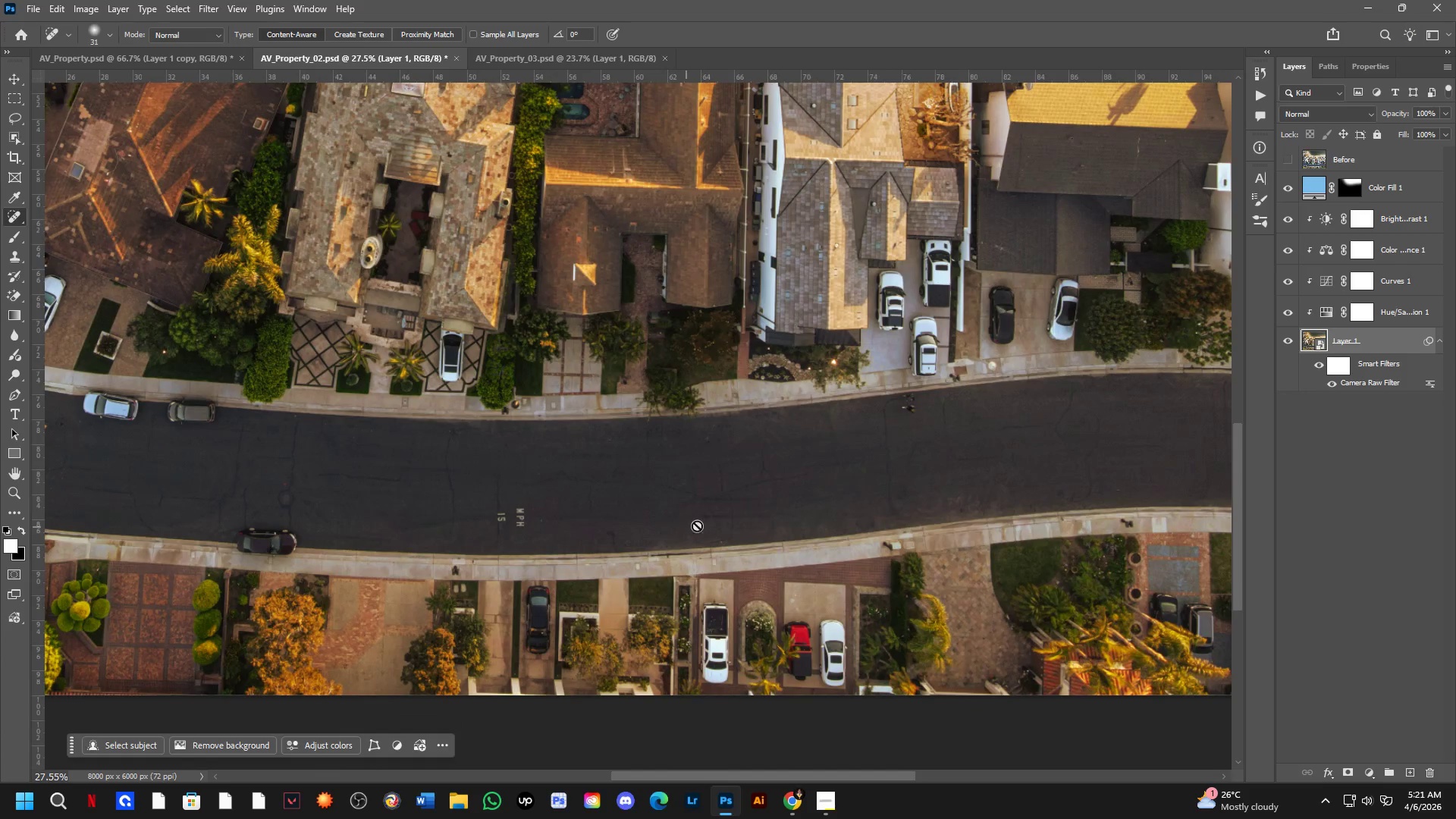 
key(Shift+ShiftLeft)
 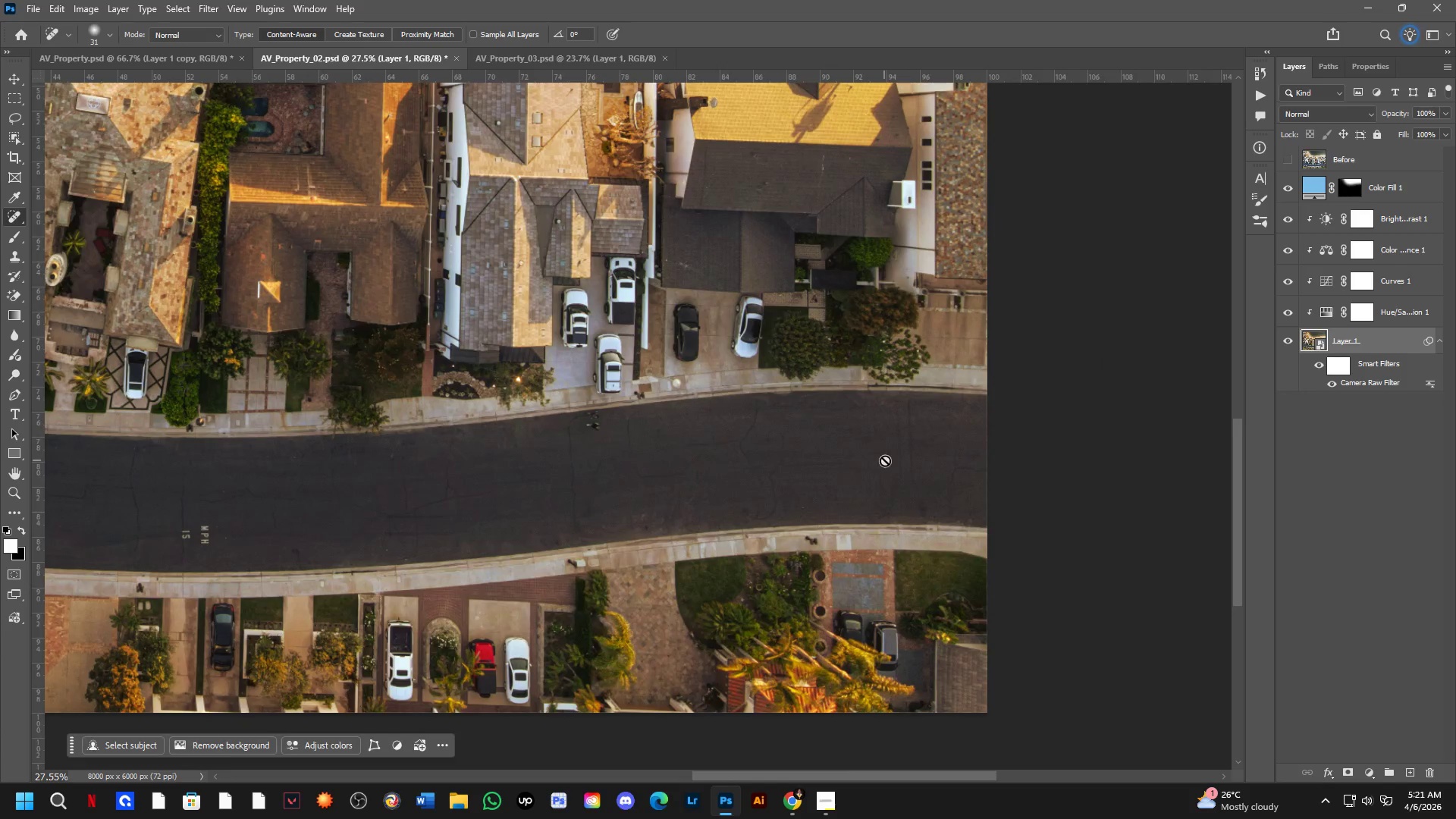 
scroll: coordinate [886, 460], scroll_direction: up, amount: 4.0
 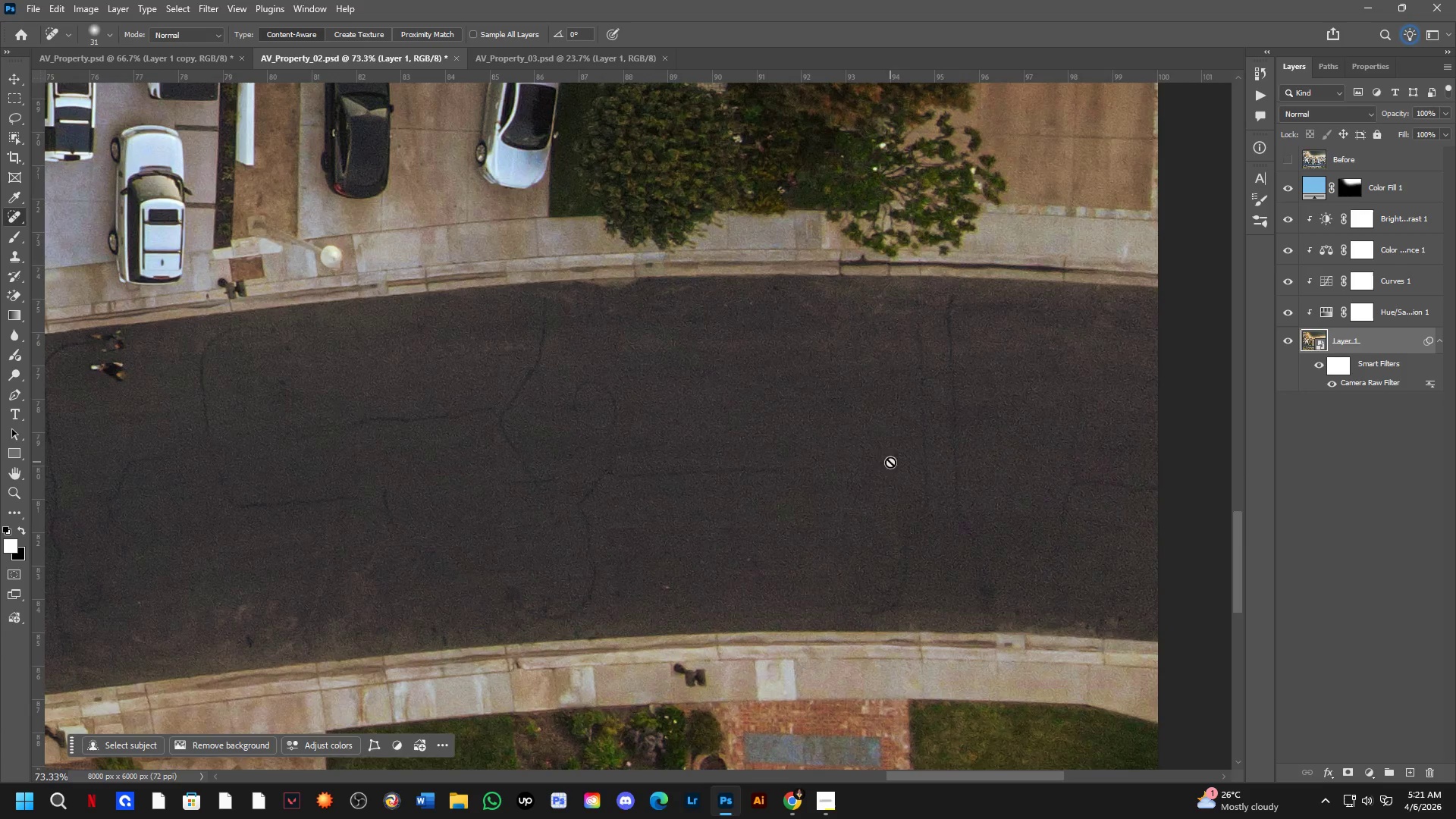 
hold_key(key=Space, duration=0.62)
 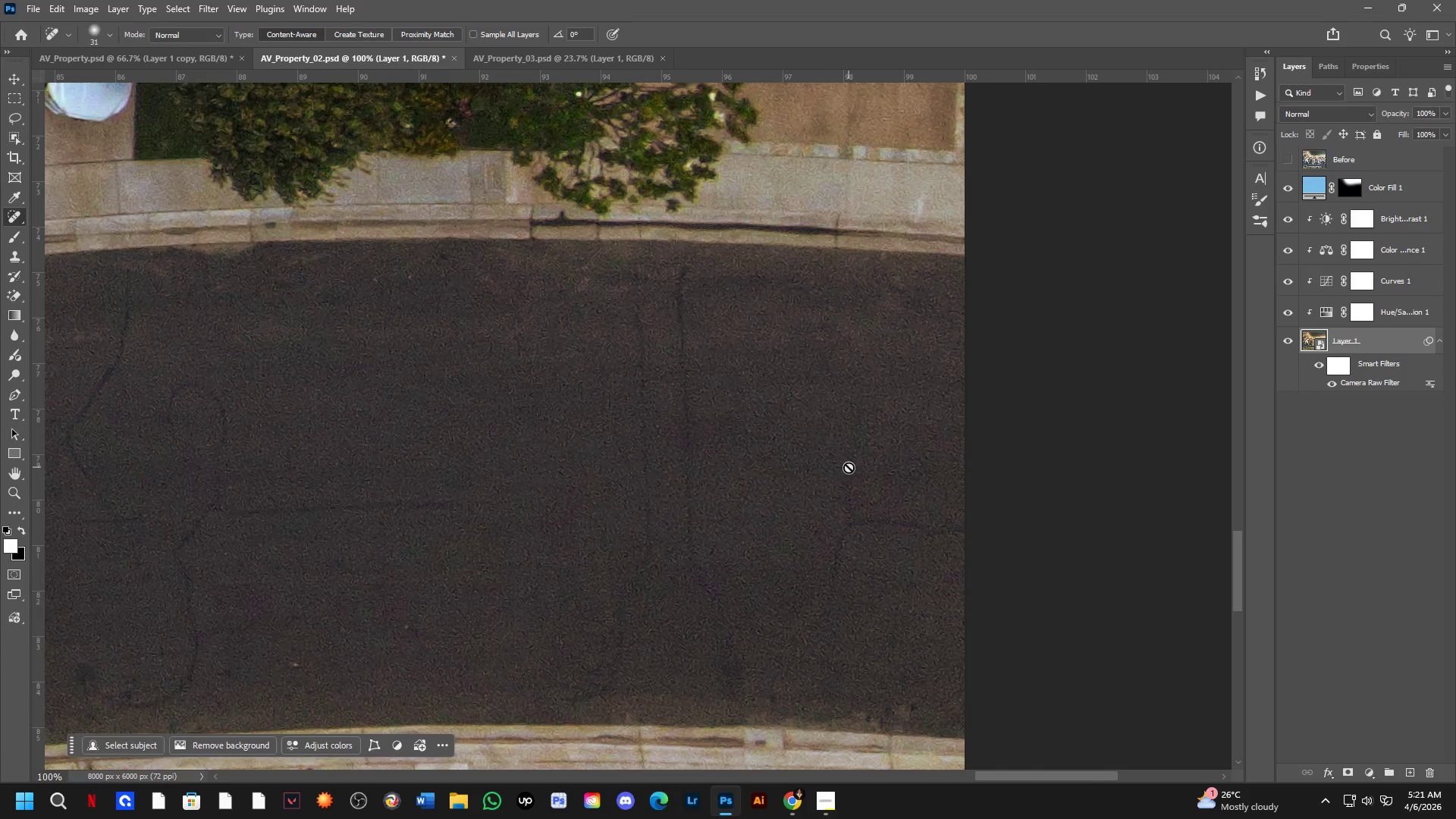 
left_click_drag(start_coordinate=[984, 441], to_coordinate=[755, 463])
 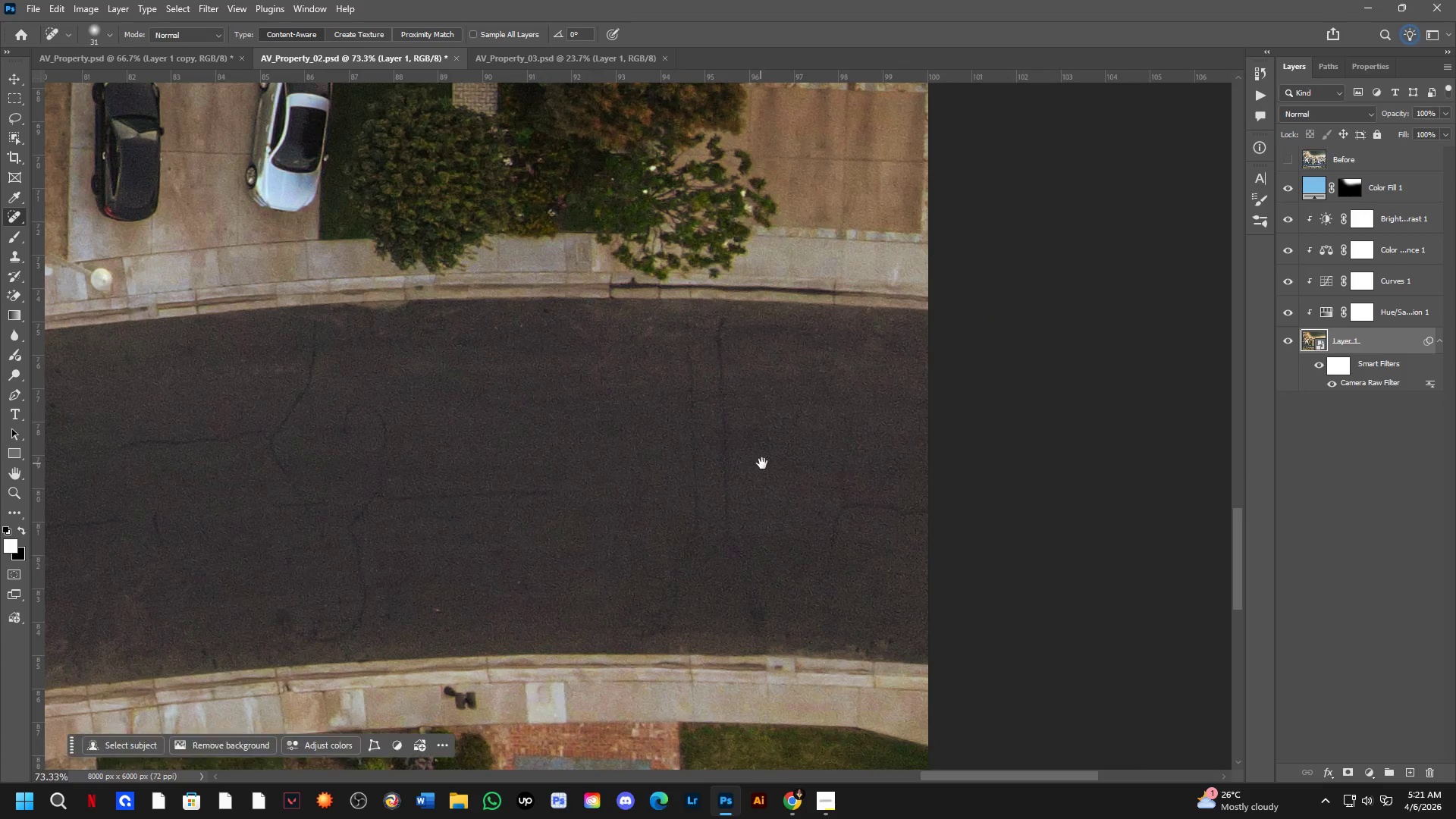 
key(Shift+ShiftLeft)
 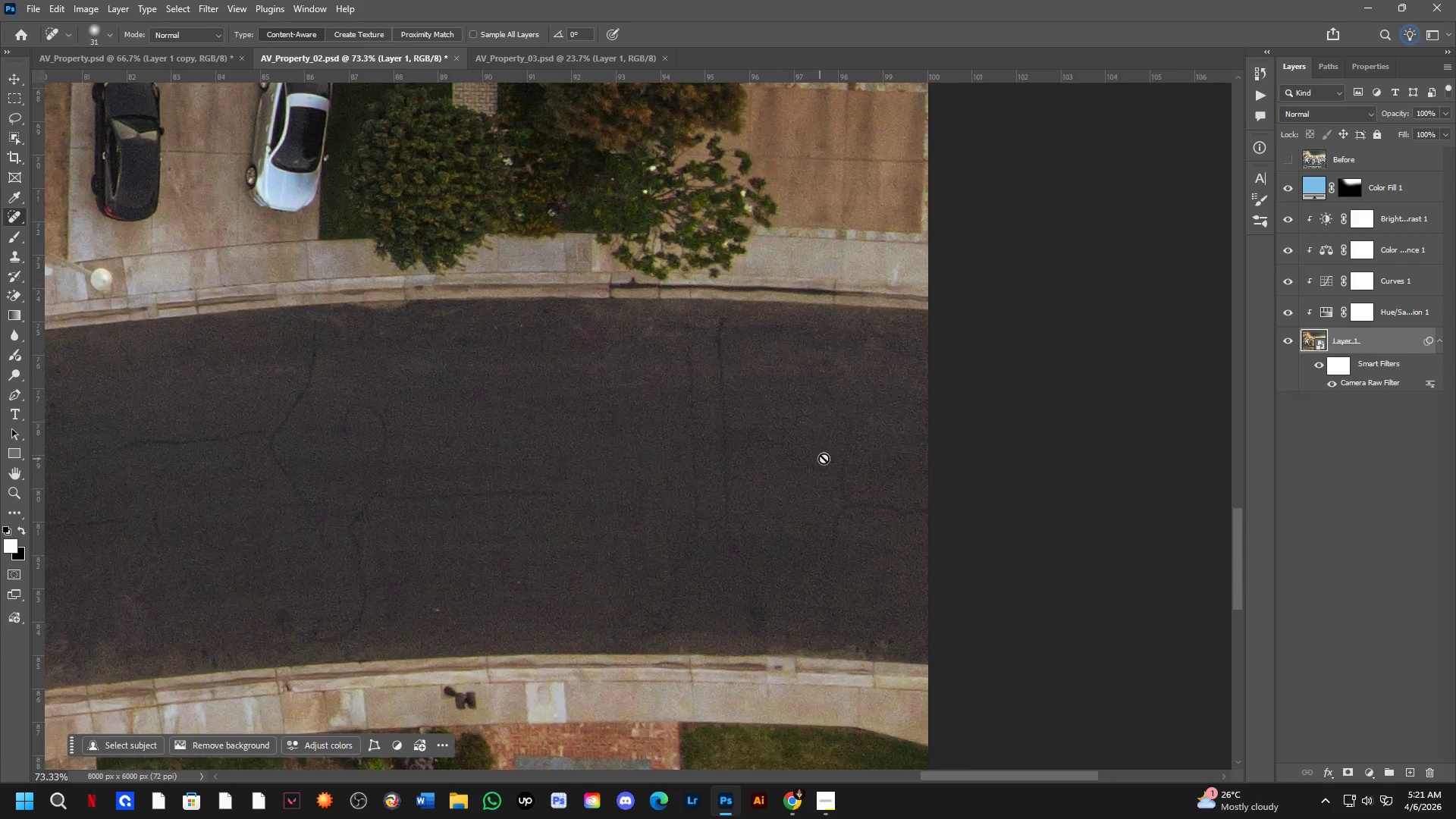 
key(Control+ControlLeft)
 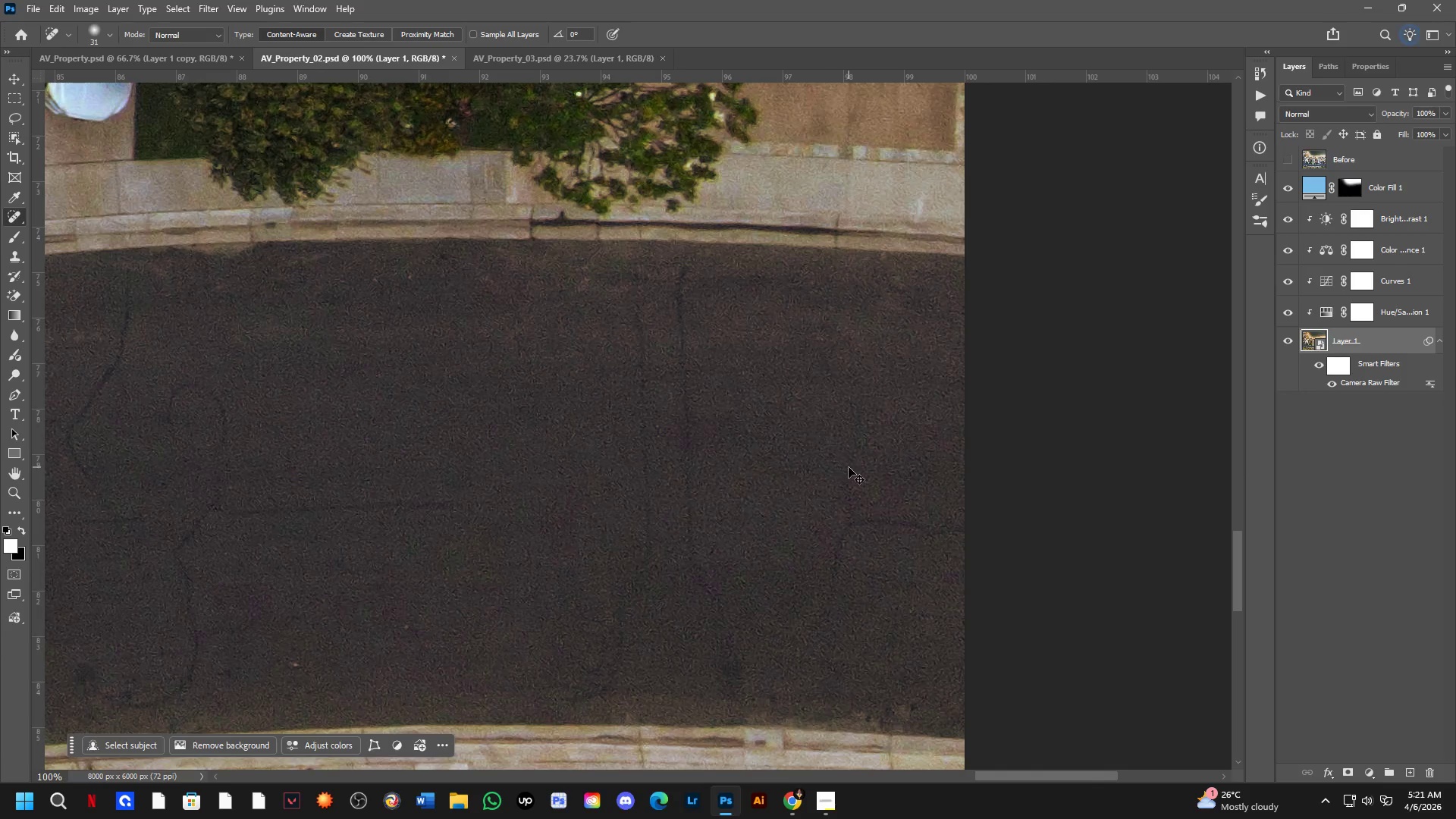 
left_click([849, 467])
 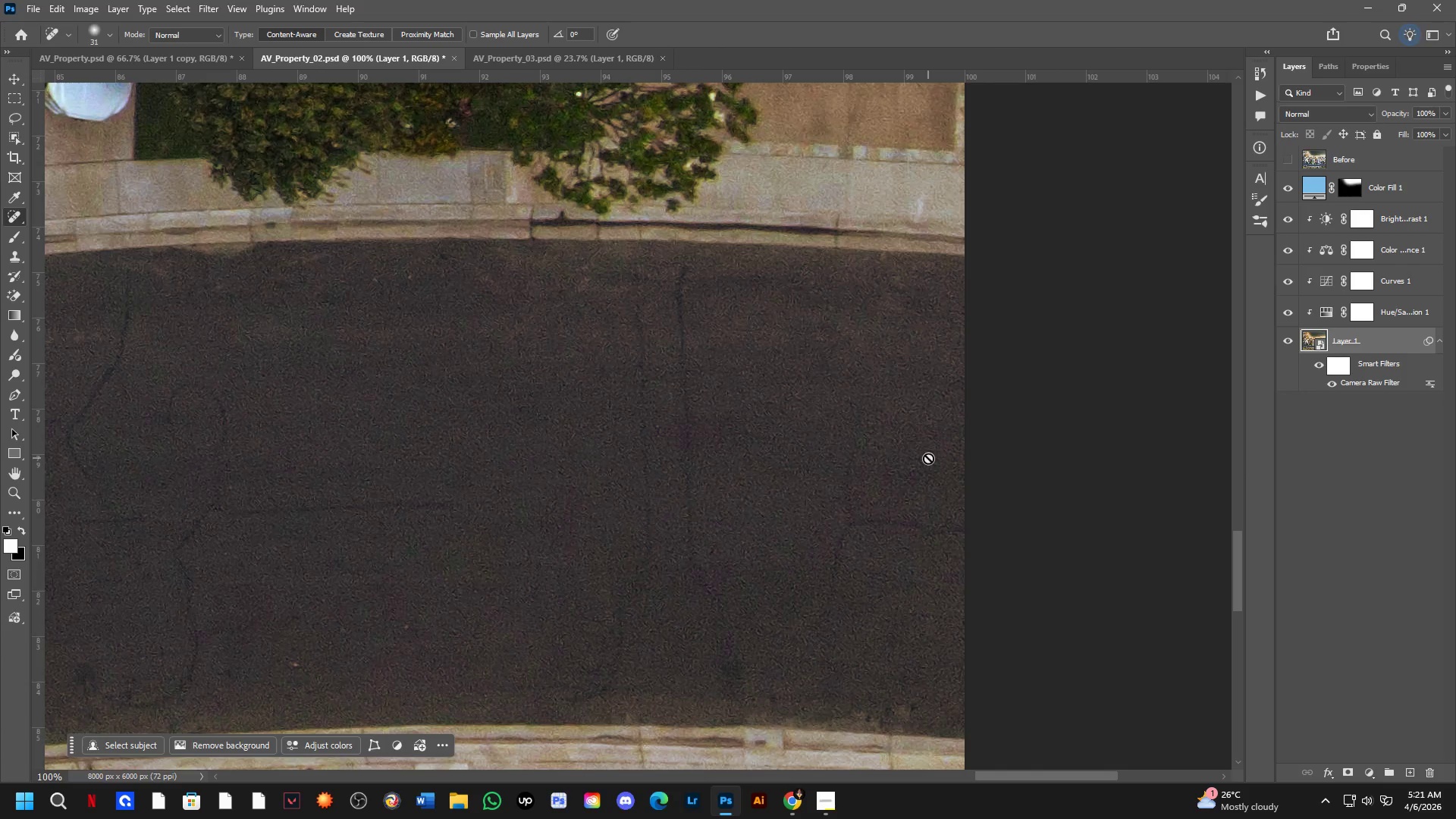 
scroll: coordinate [826, 458], scroll_direction: up, amount: 1.0
 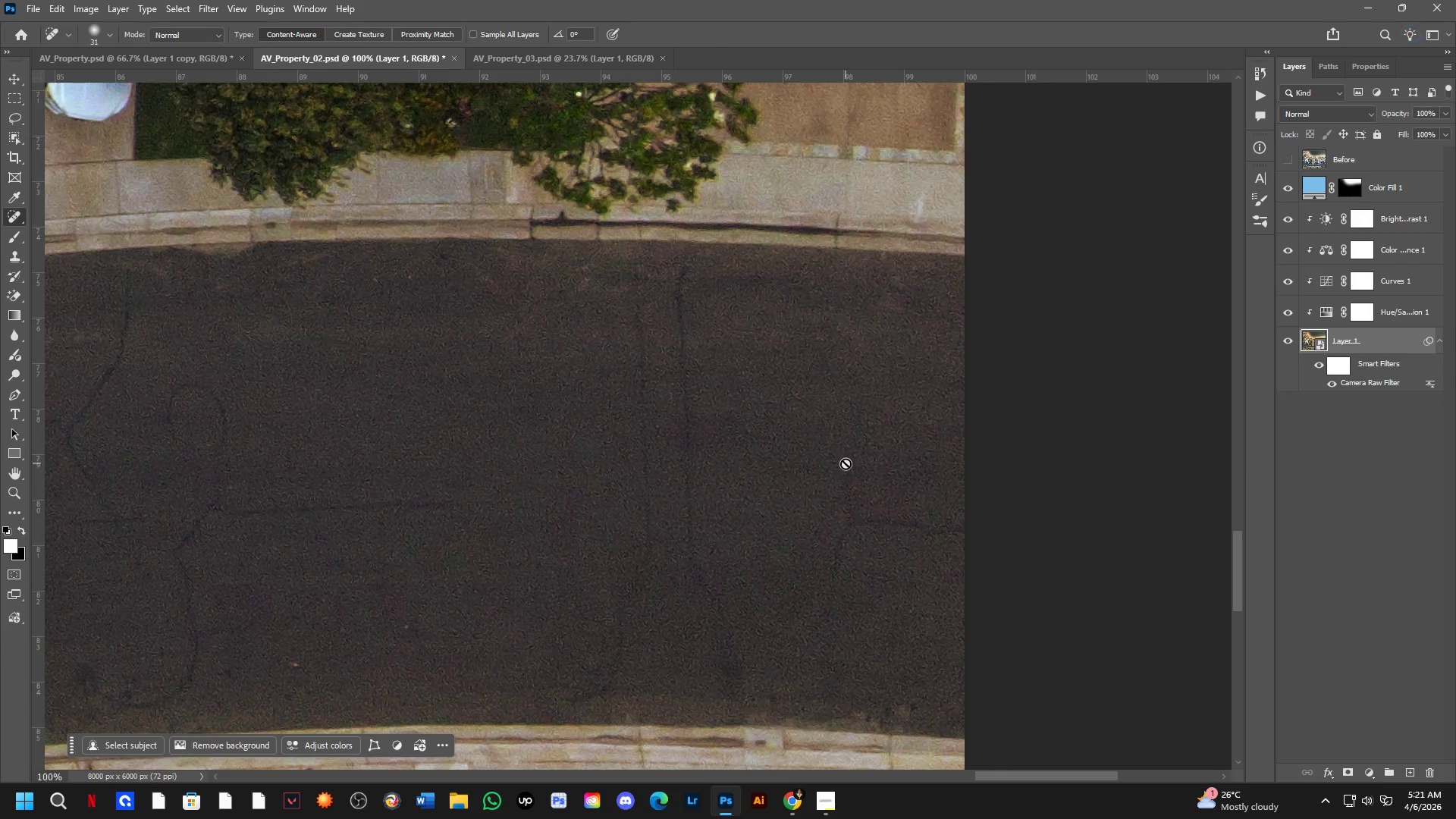 
key(Control+J)
 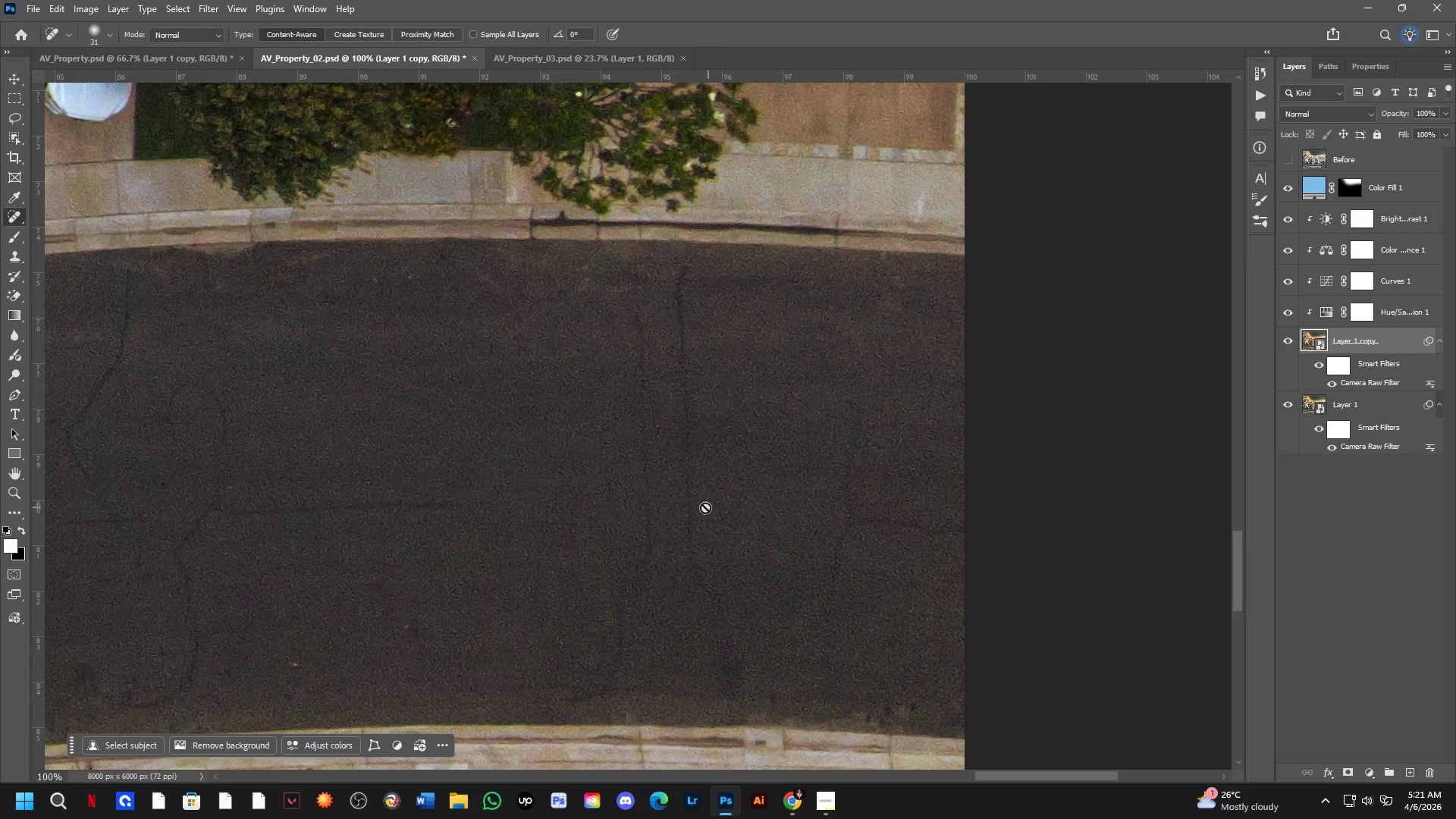 
key(B)
 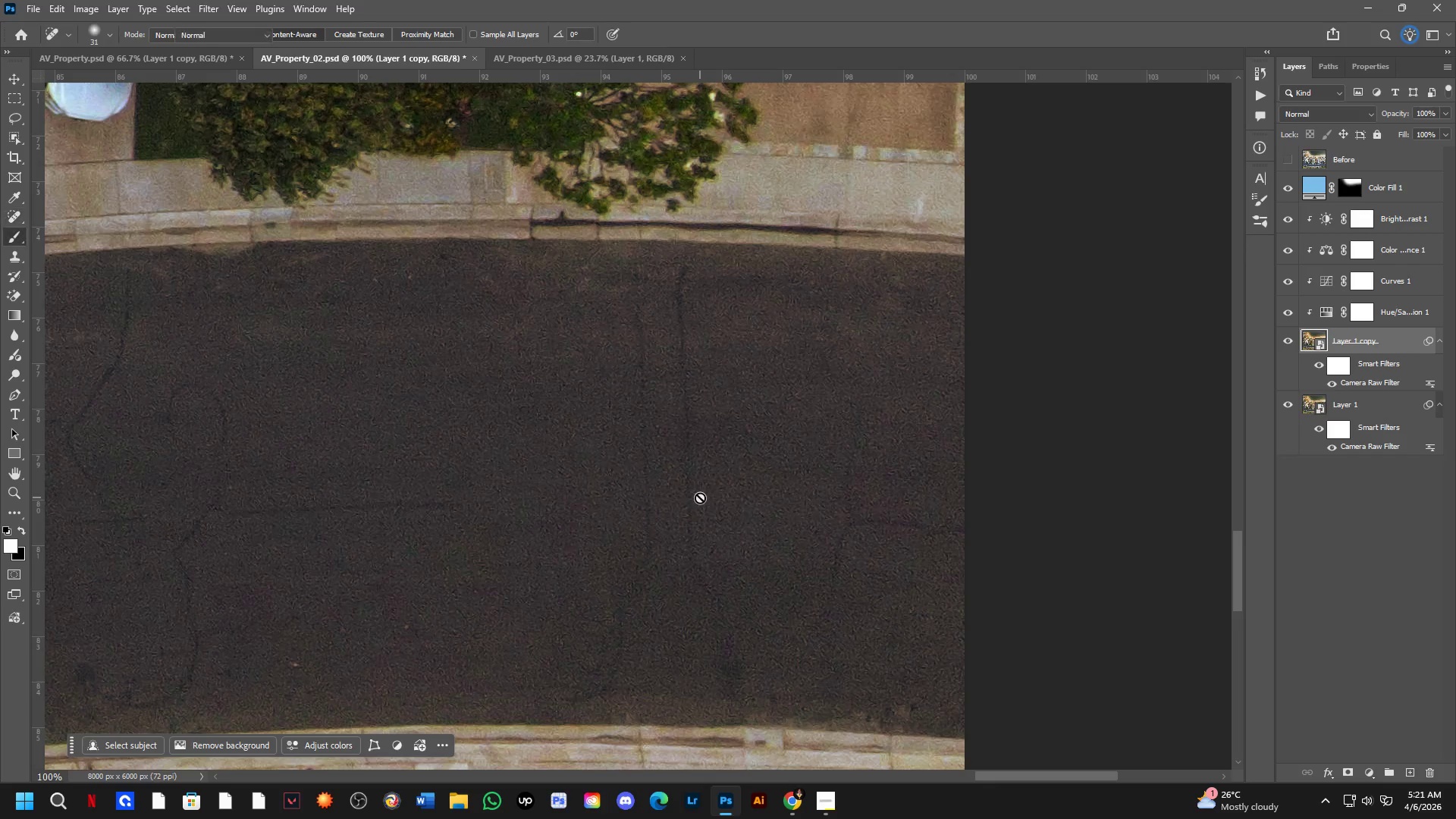 
left_click([695, 494])
 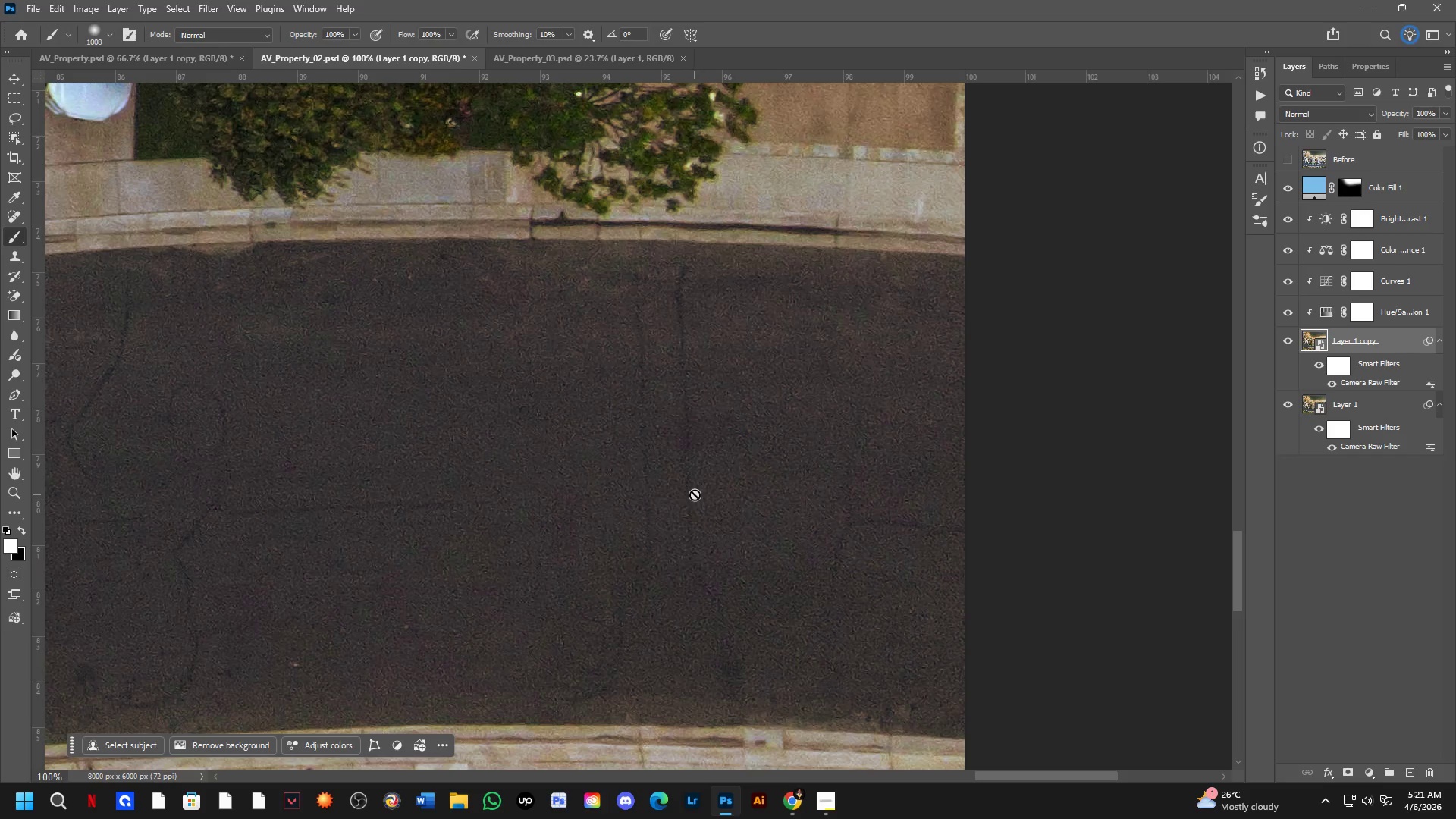 
key(Space)
 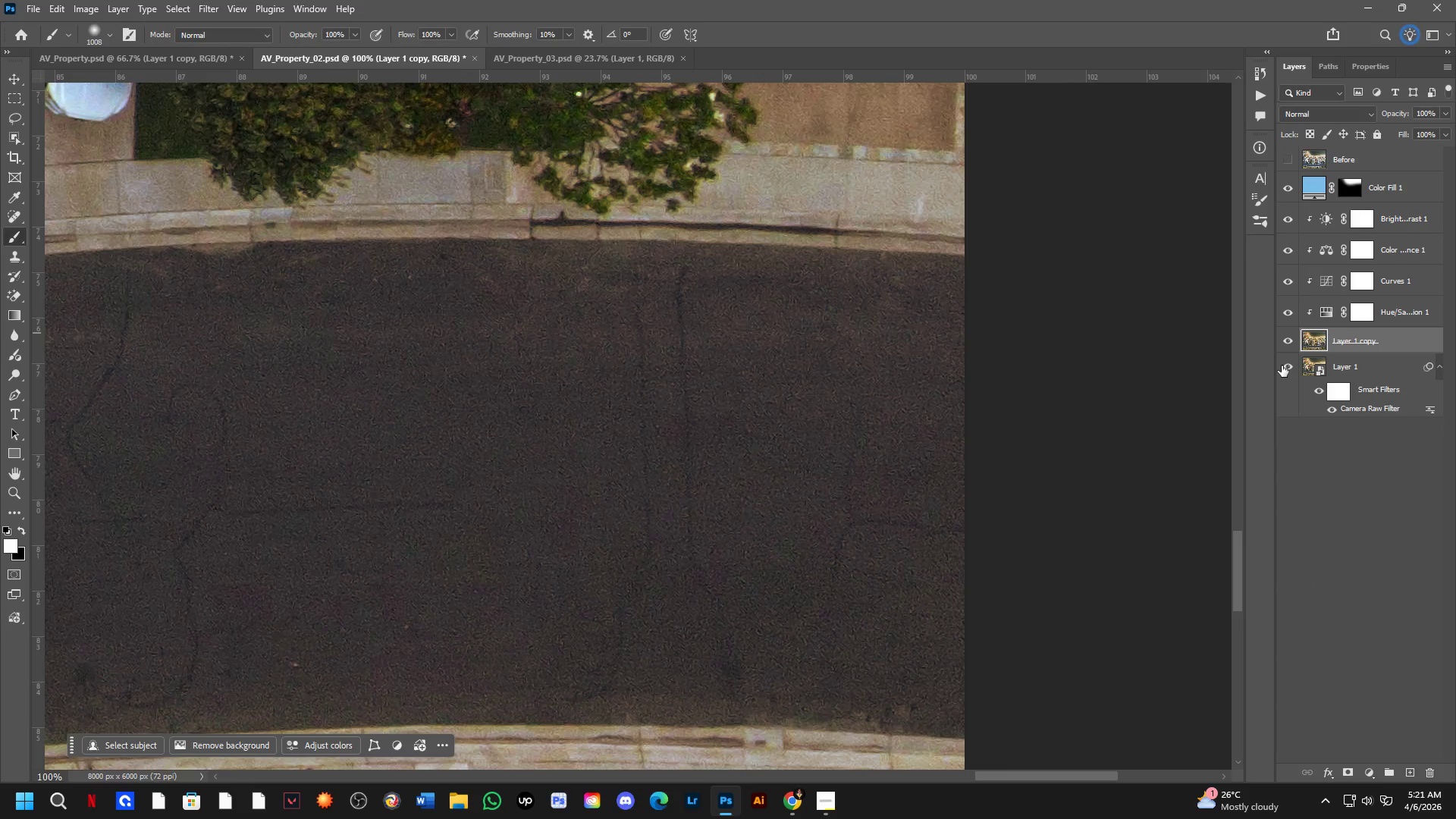 
double_click([1282, 366])
 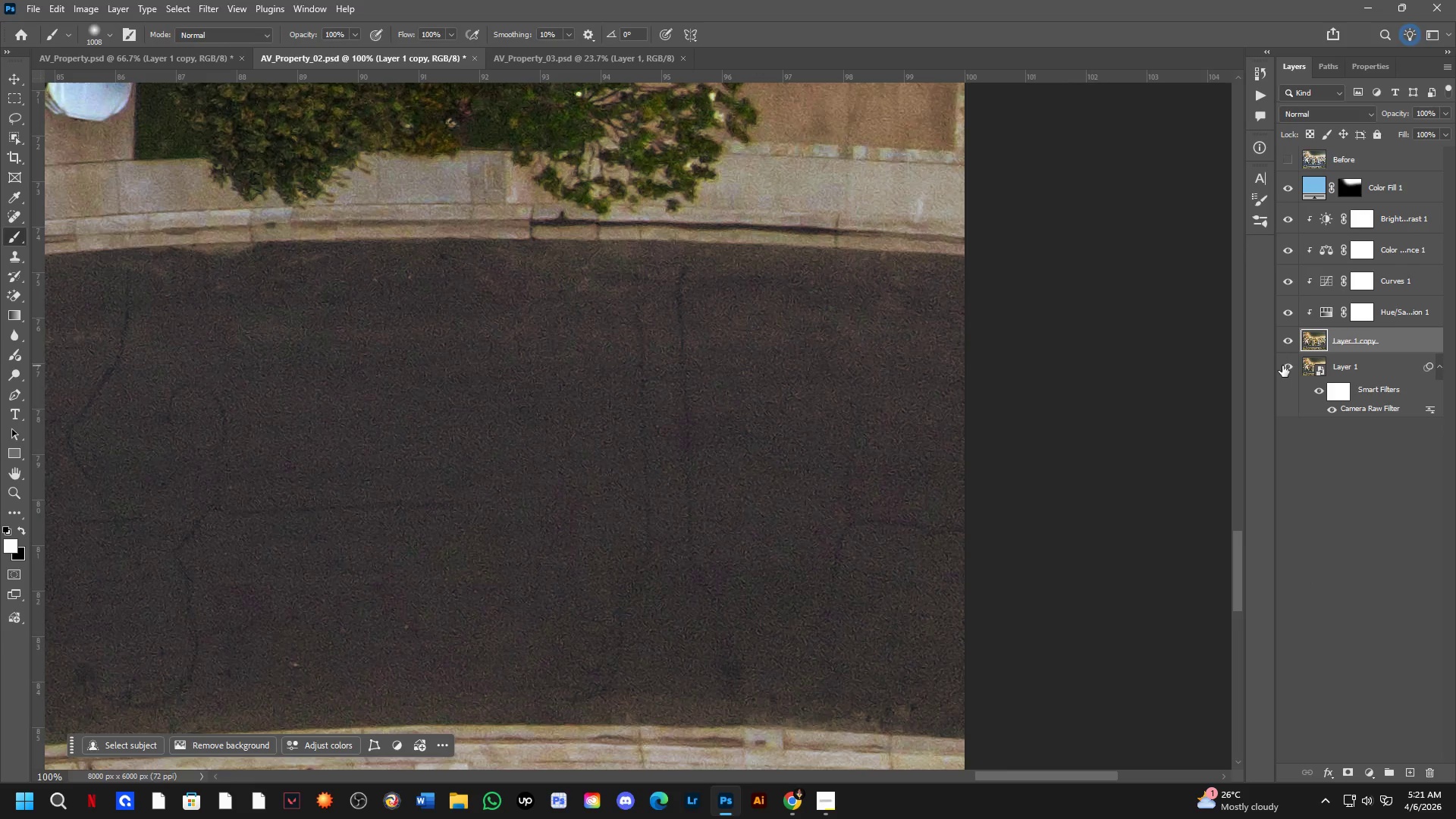 
key(Control+Z)
 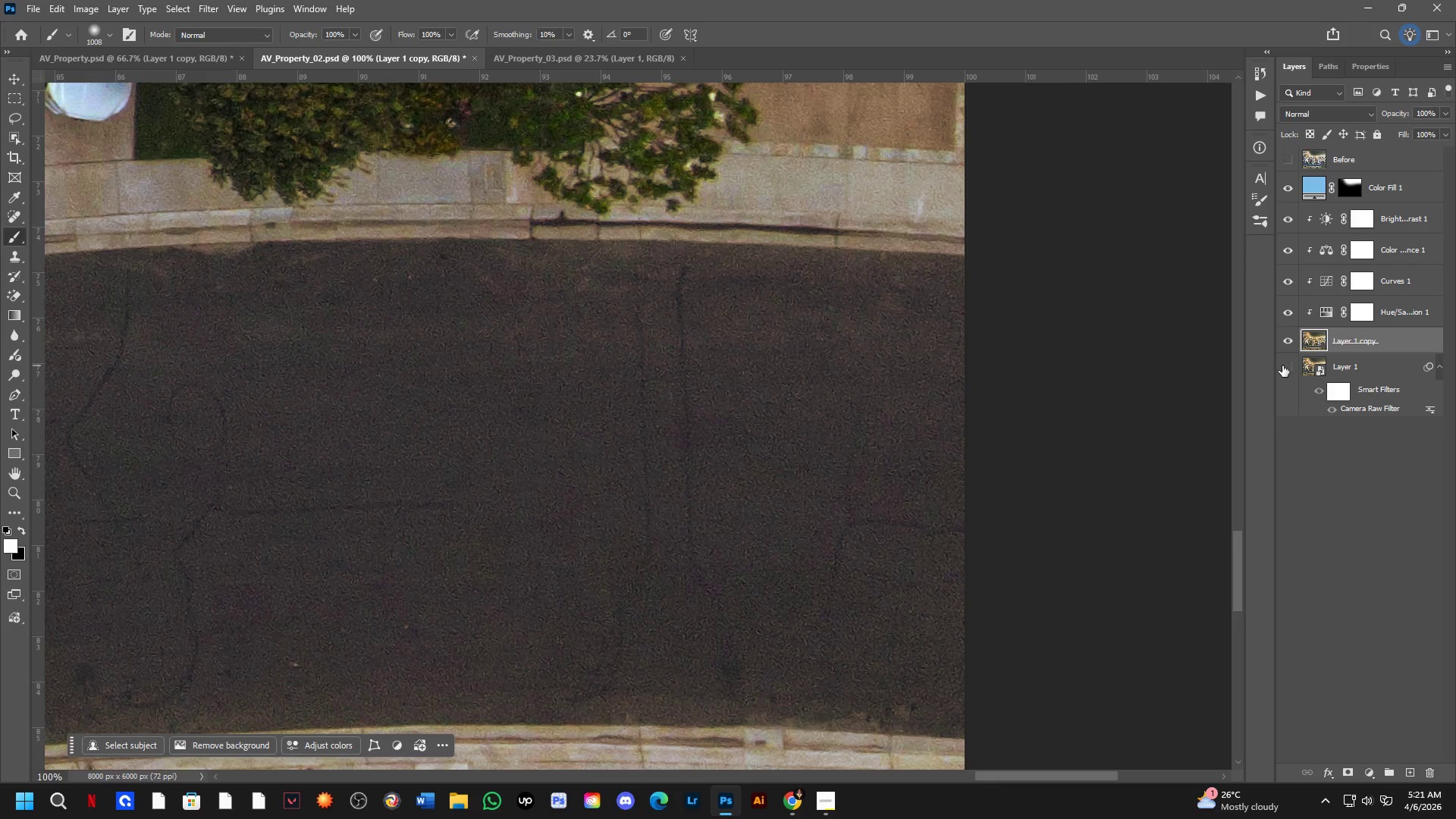 
key(Control+Z)
 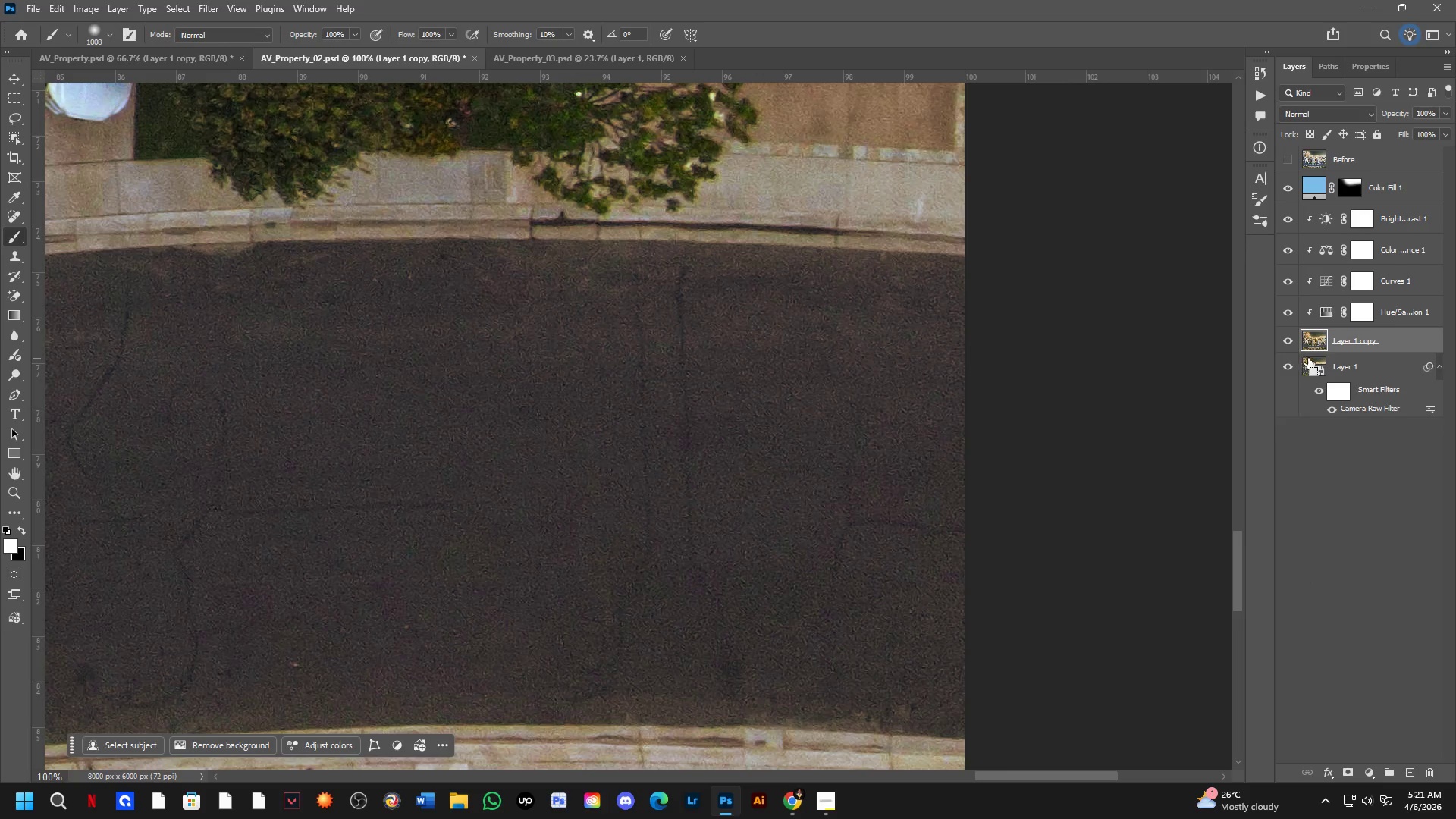 
key(Control+Z)
 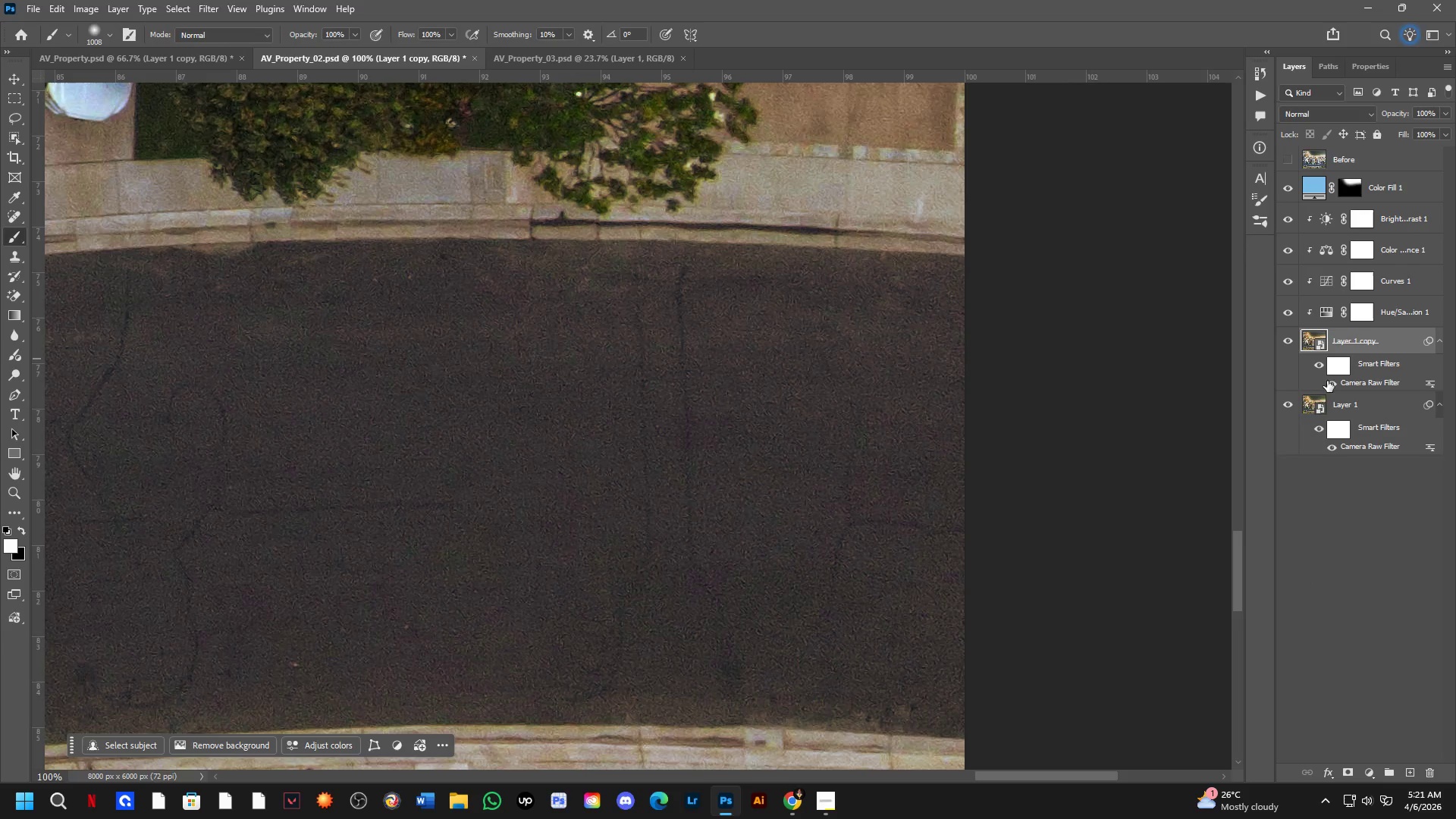 
left_click([1321, 367])
 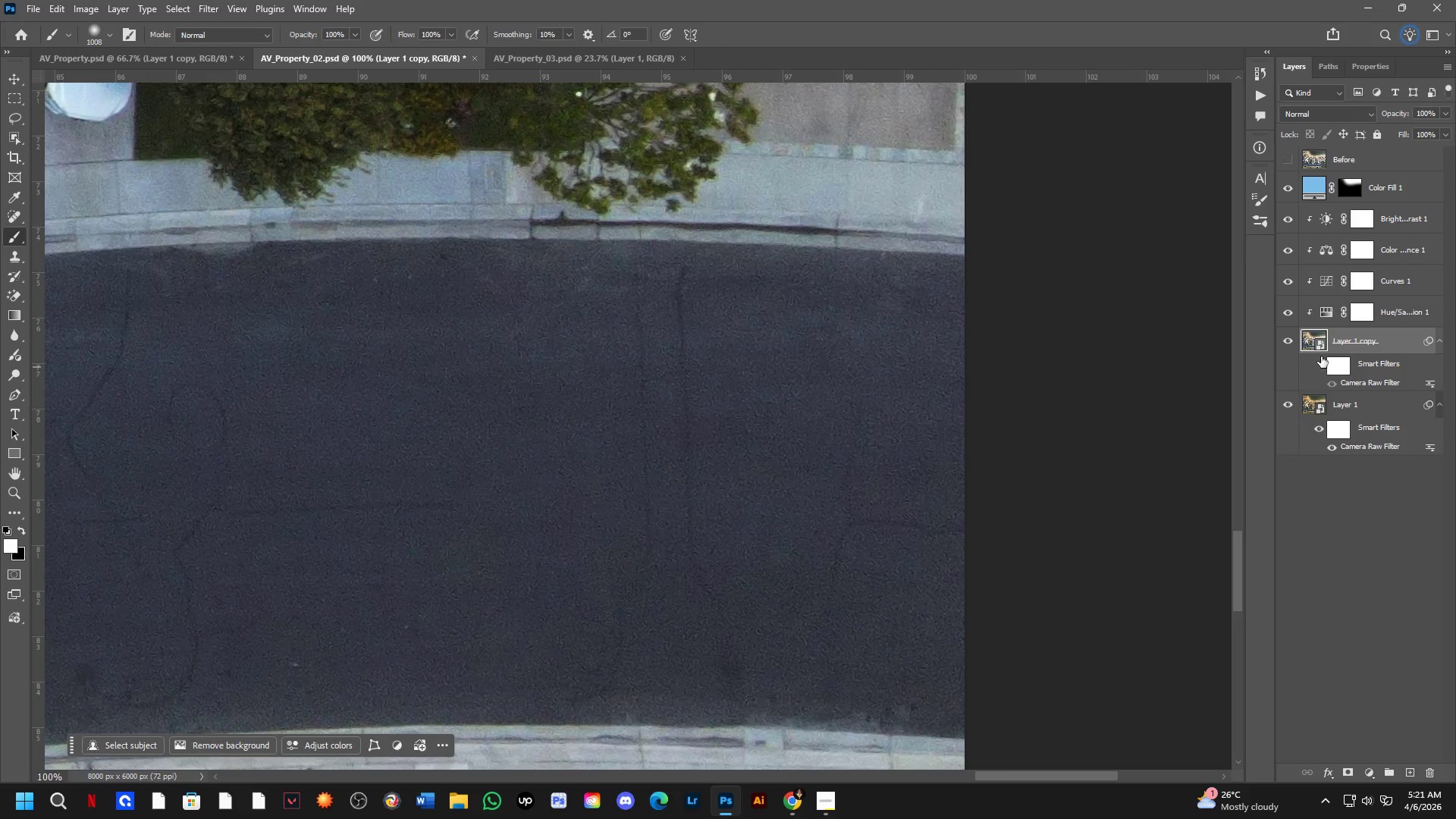 
hold_key(key=ControlLeft, duration=0.39)
 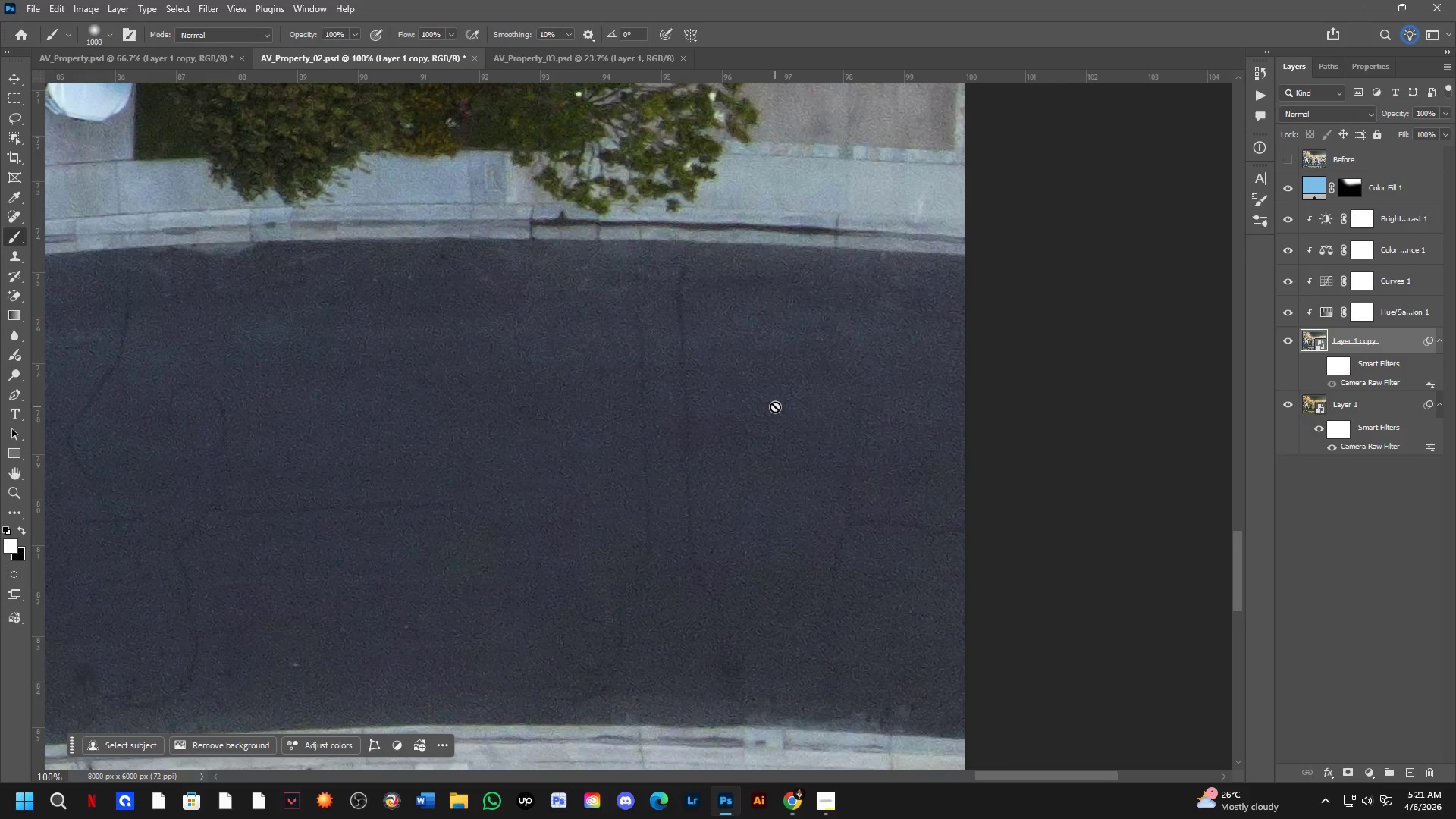 
left_click([775, 406])
 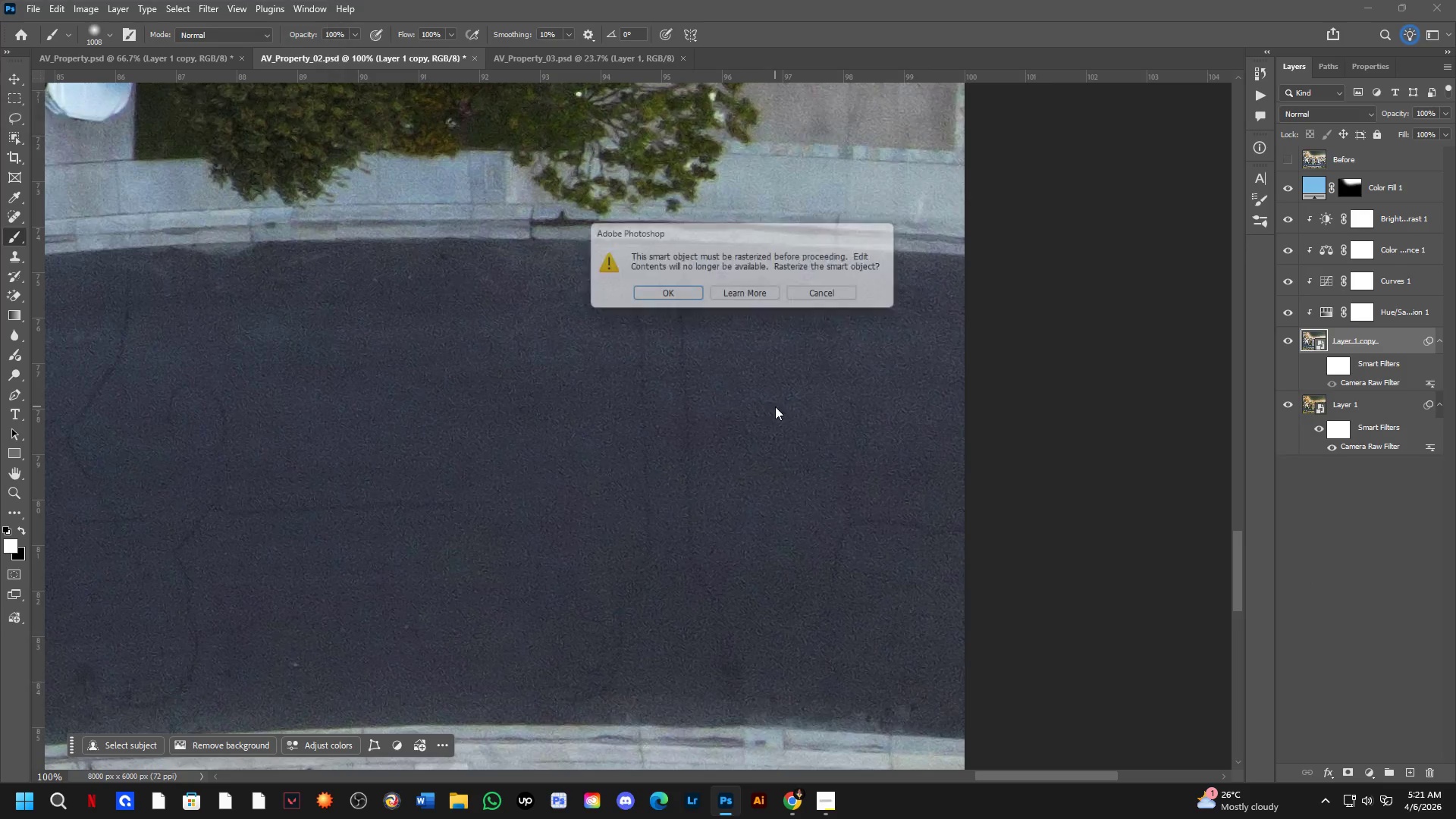 
key(Space)
 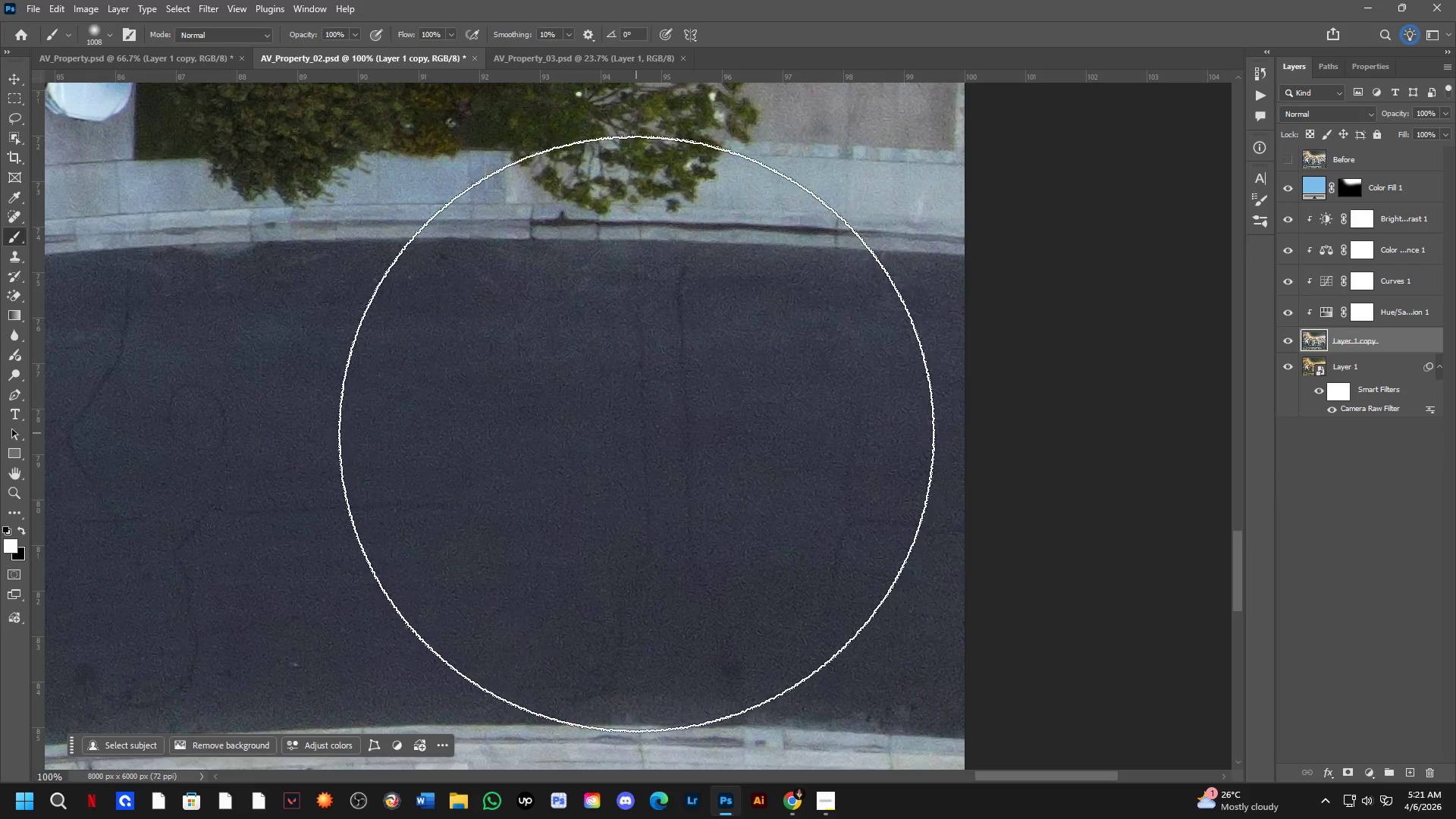 
hold_key(key=AltLeft, duration=0.72)
 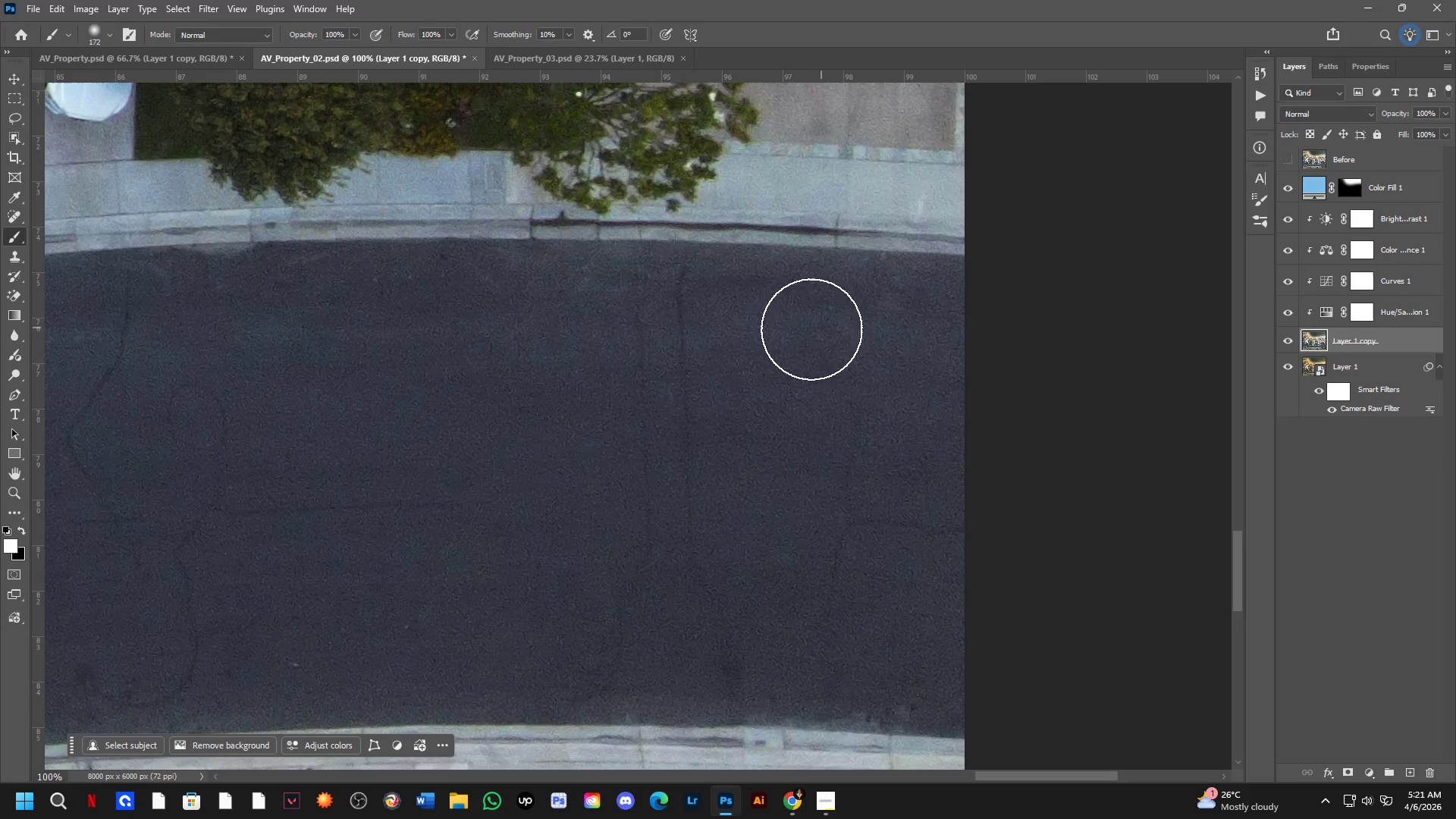 
hold_key(key=AltLeft, duration=0.39)
 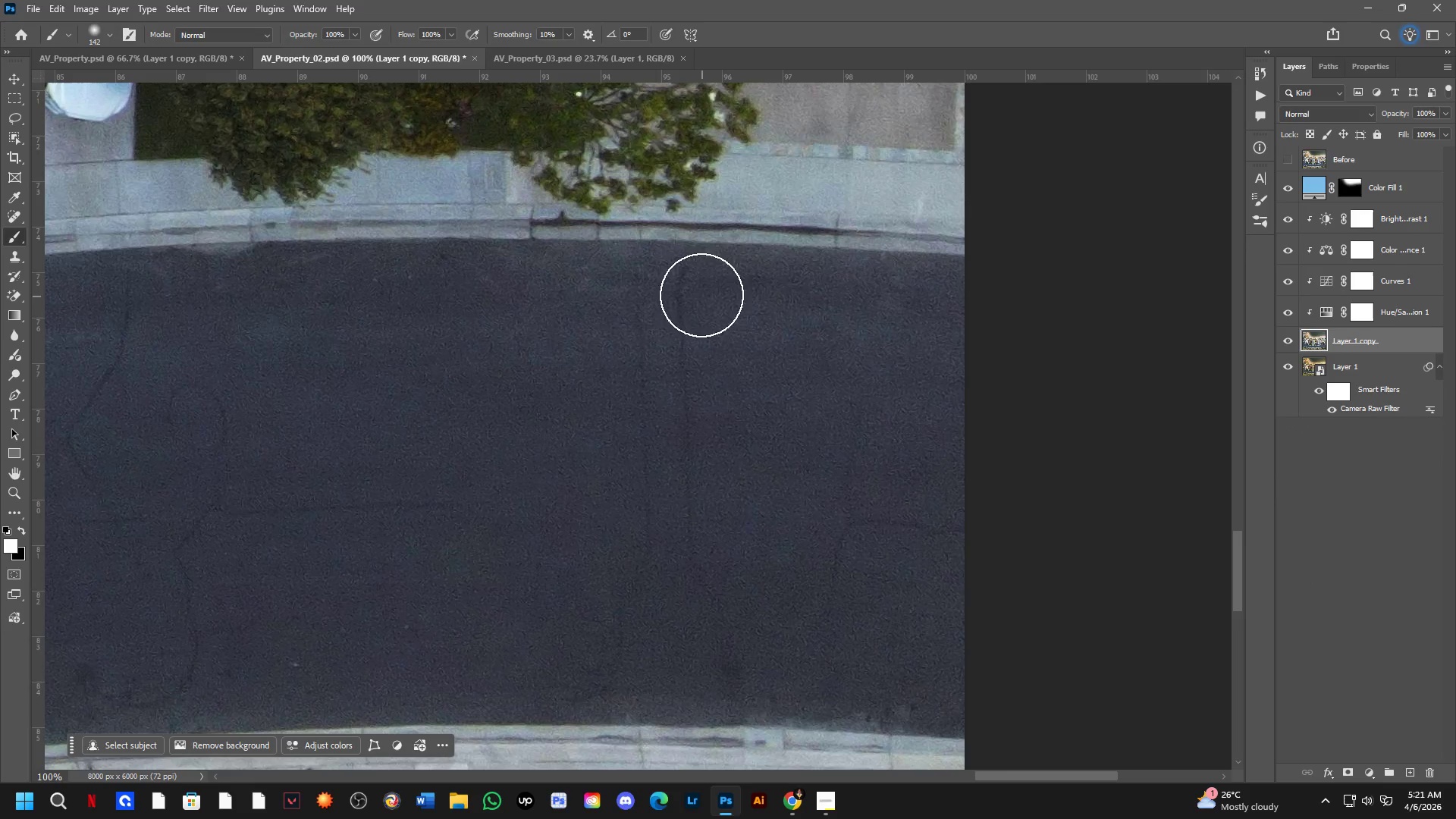 
key(Alt+AltLeft)
 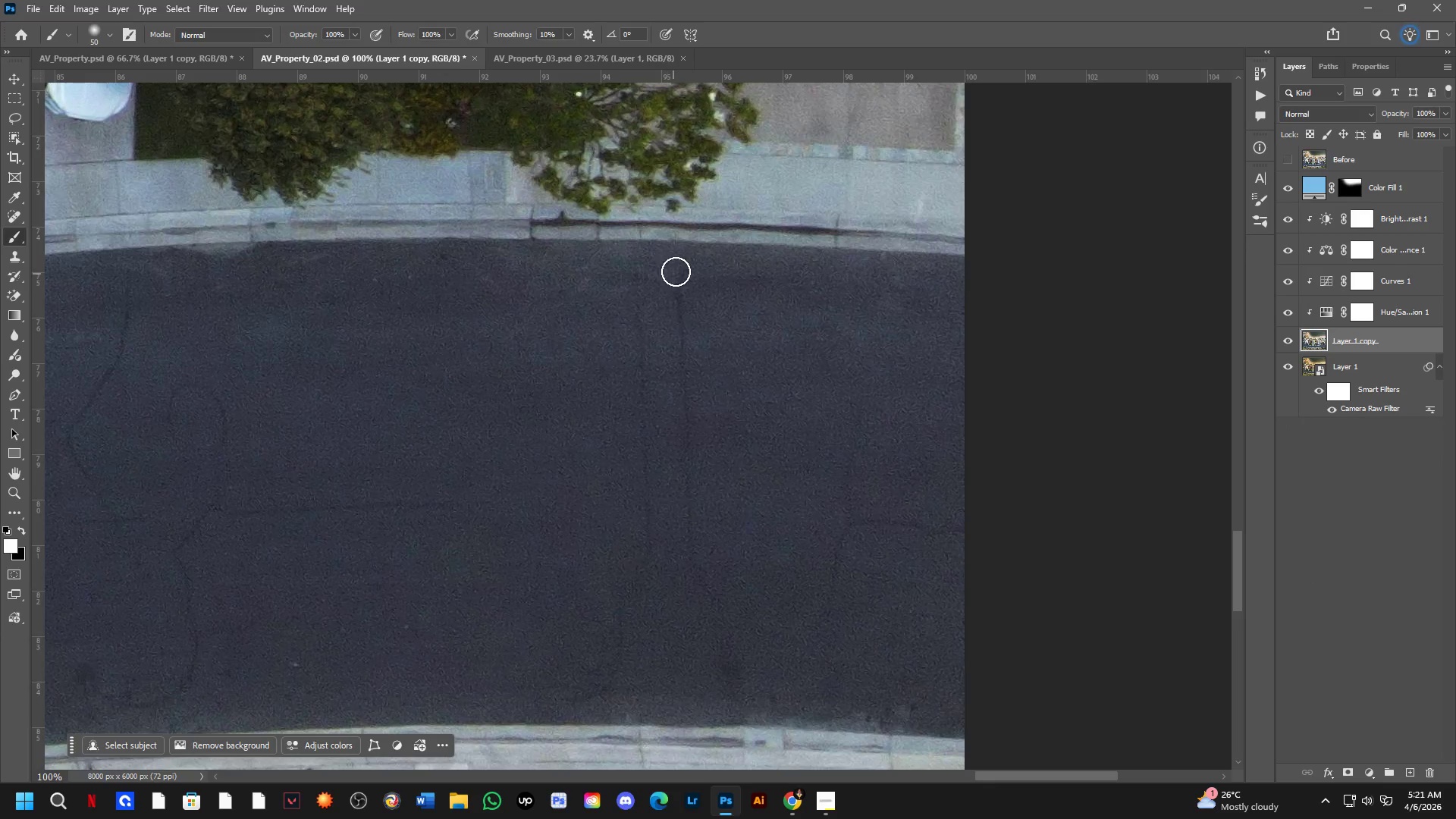 
key(Alt+AltLeft)
 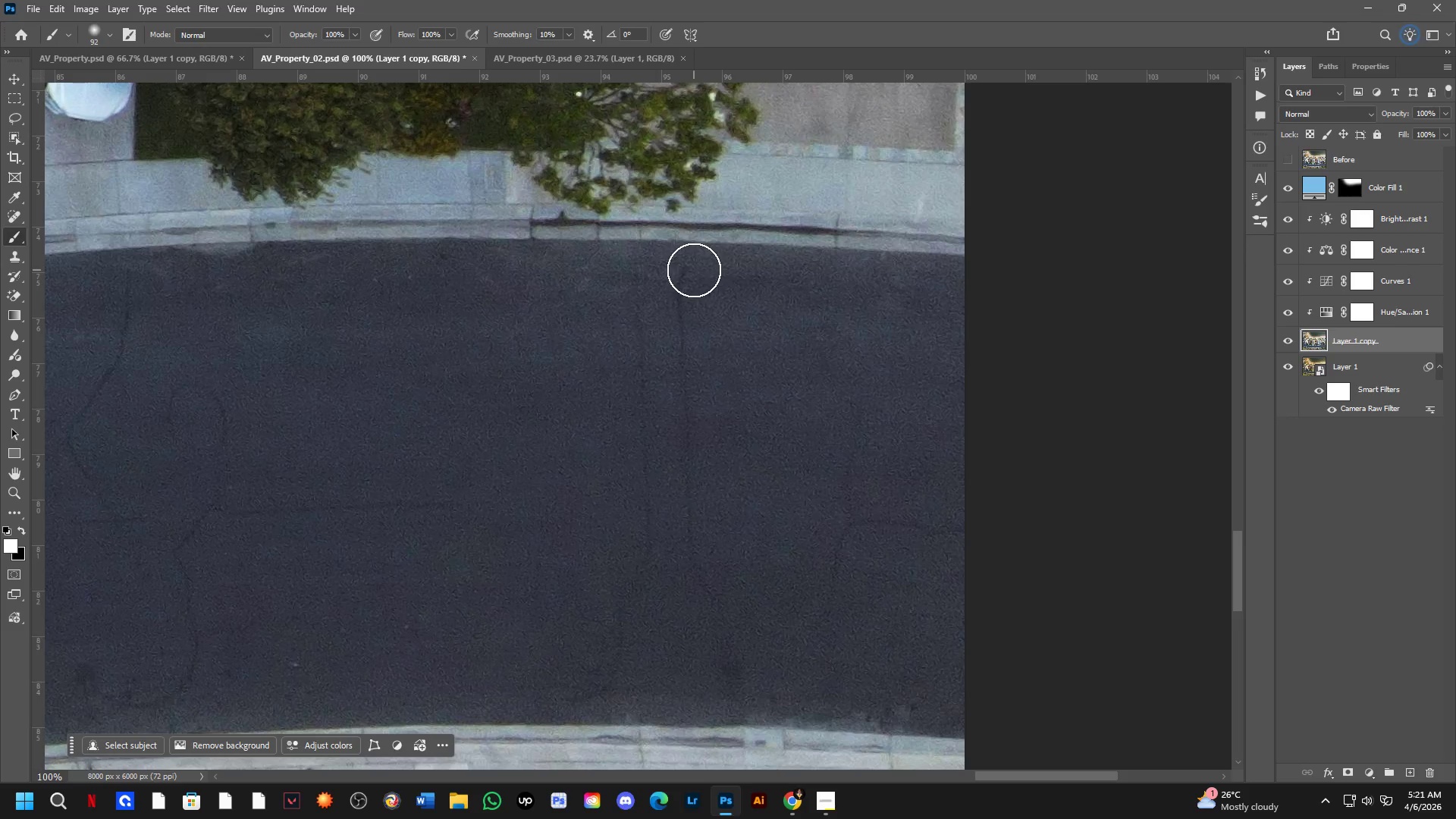 
left_click_drag(start_coordinate=[690, 271], to_coordinate=[687, 421])
 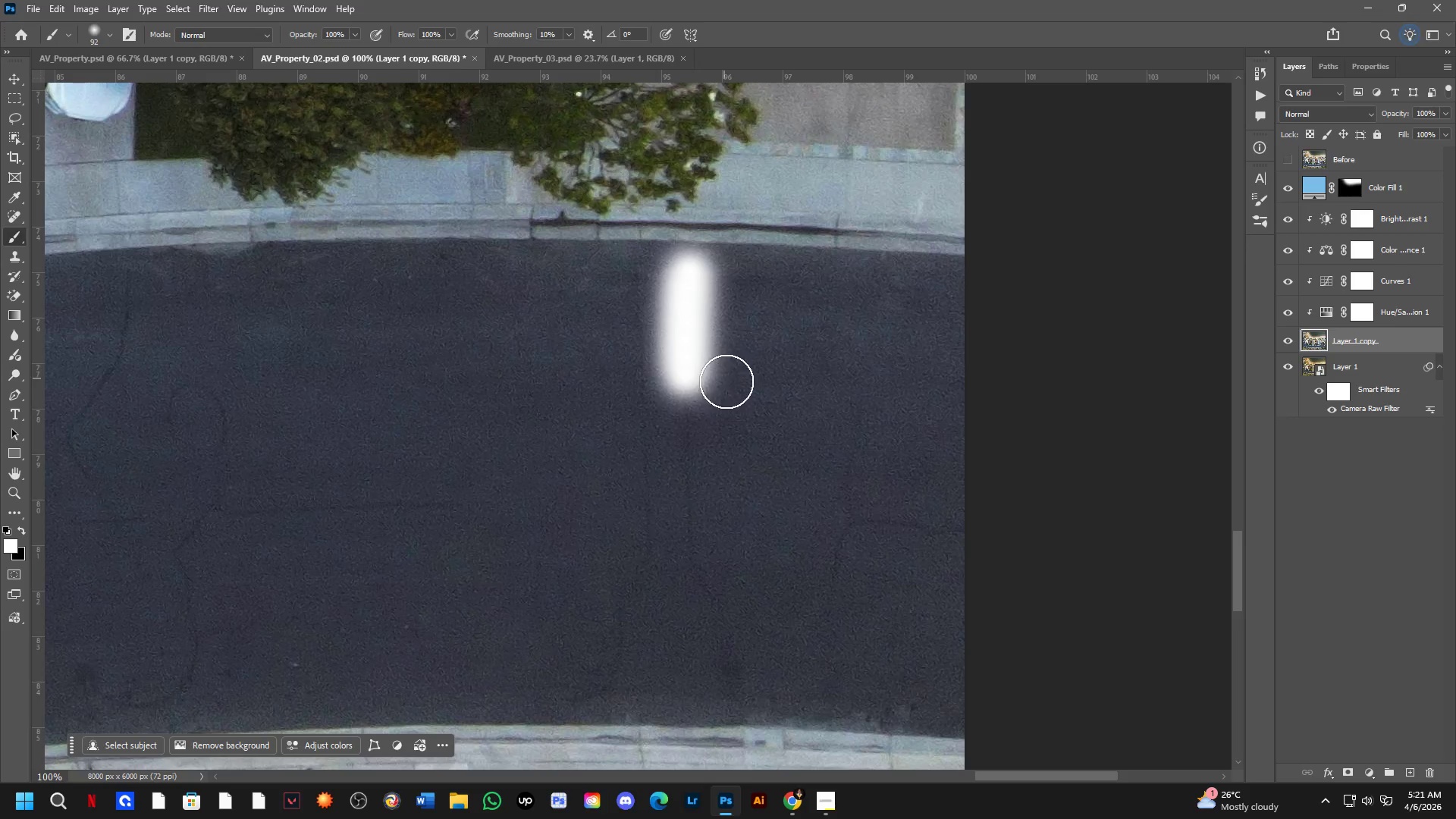 
key(Control+ControlLeft)
 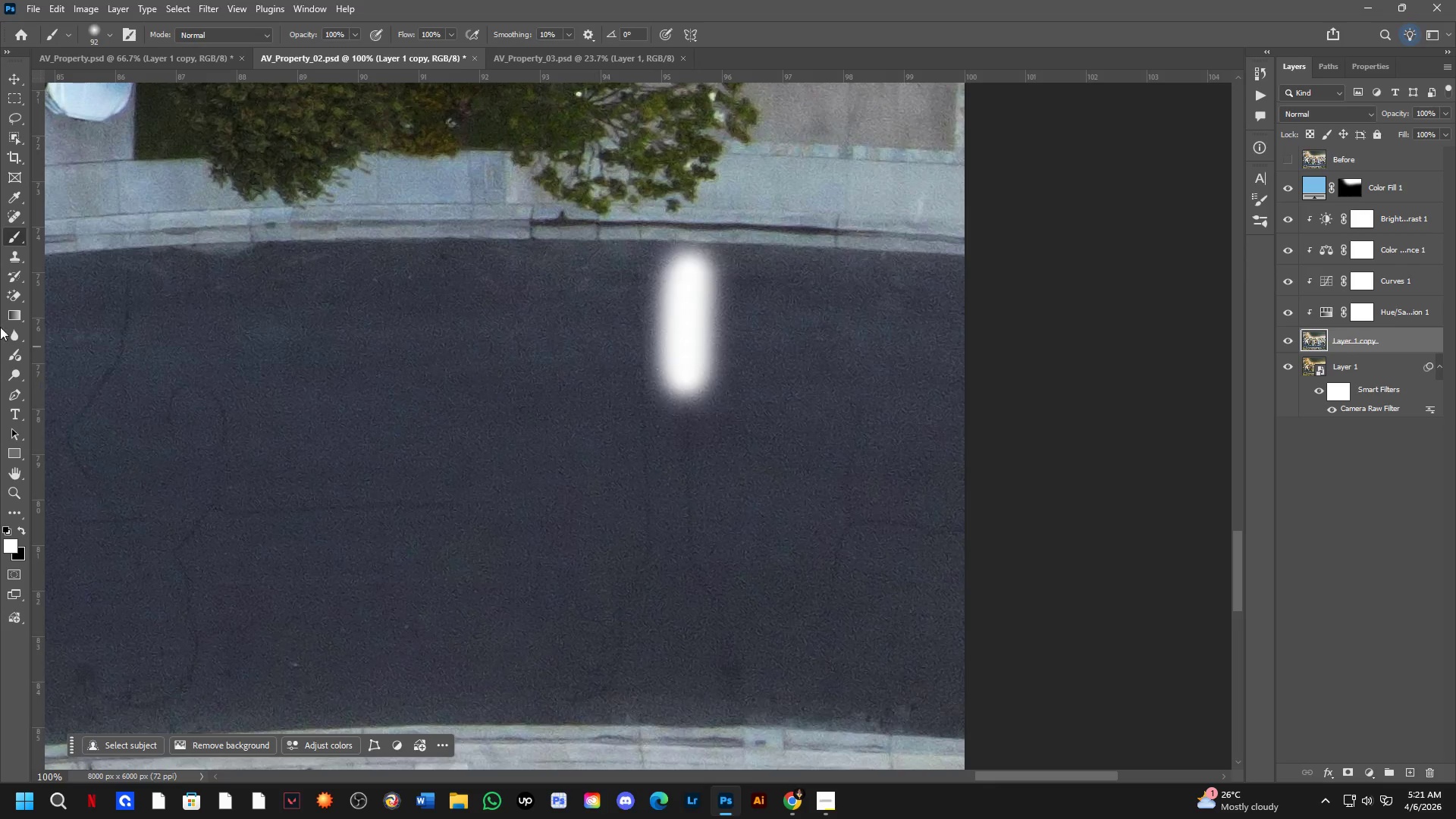 
key(Control+Z)
 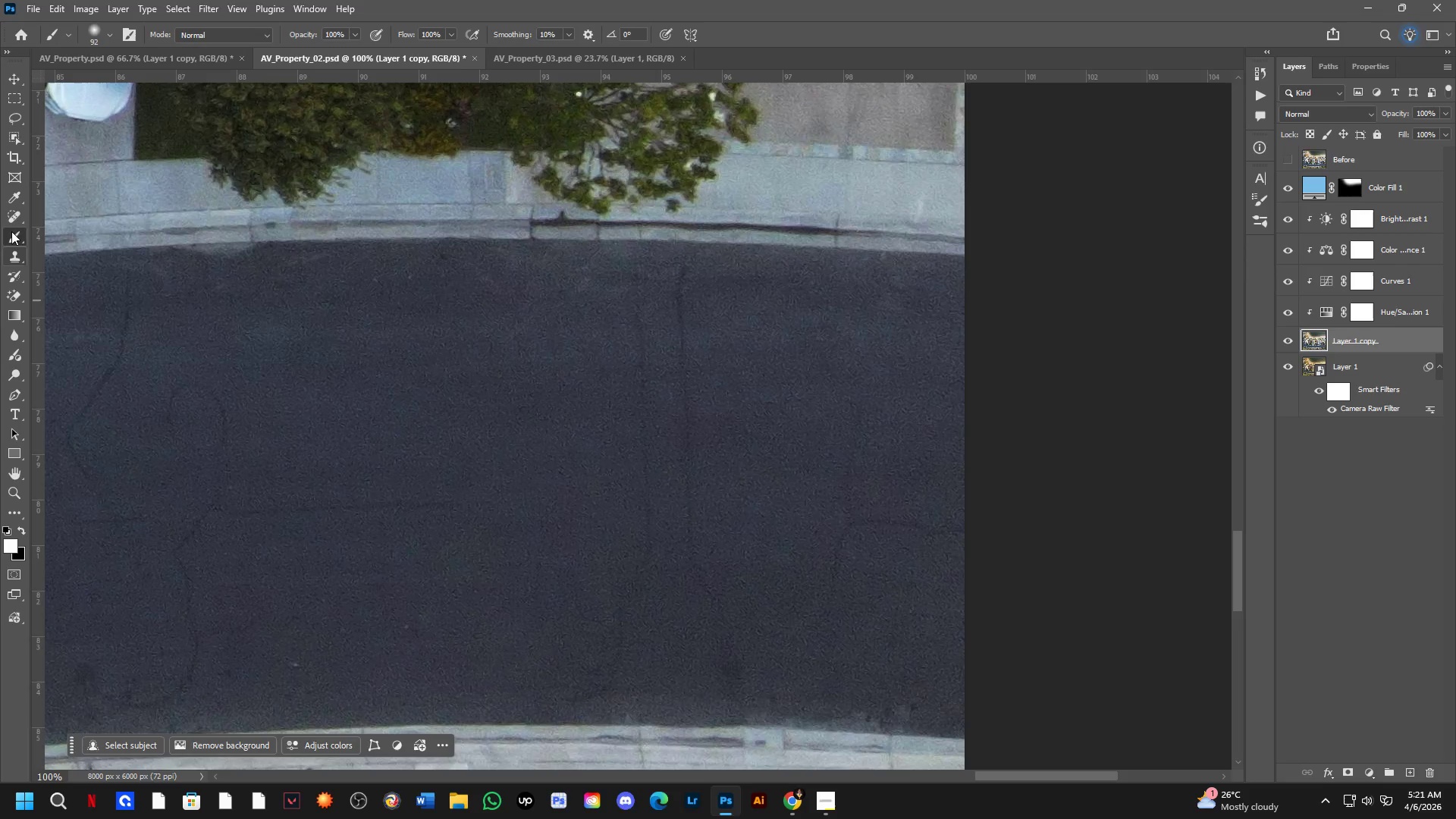 
left_click([11, 218])
 